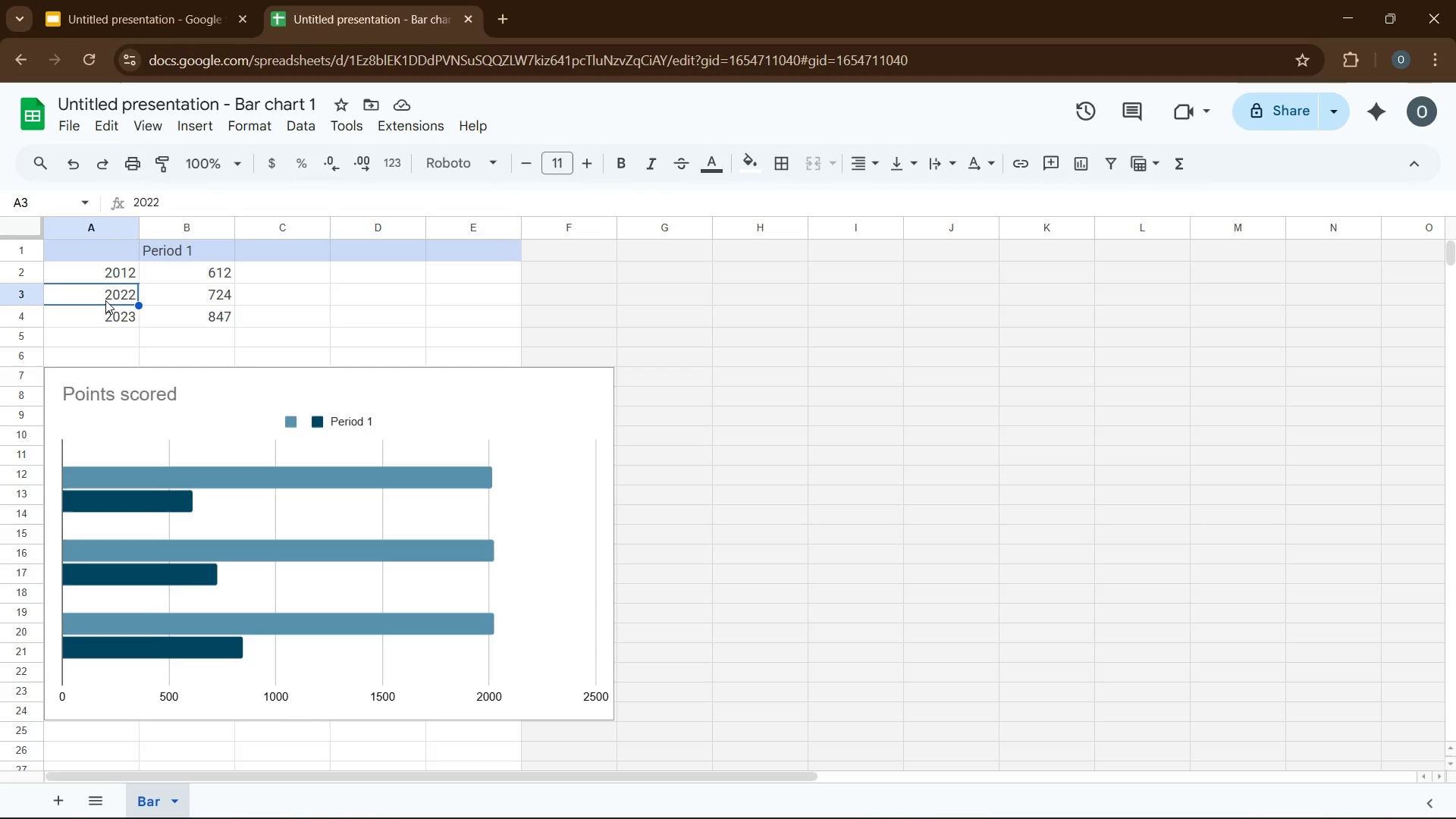 
scroll: coordinate [207, 320], scroll_direction: up, amount: 2.0
 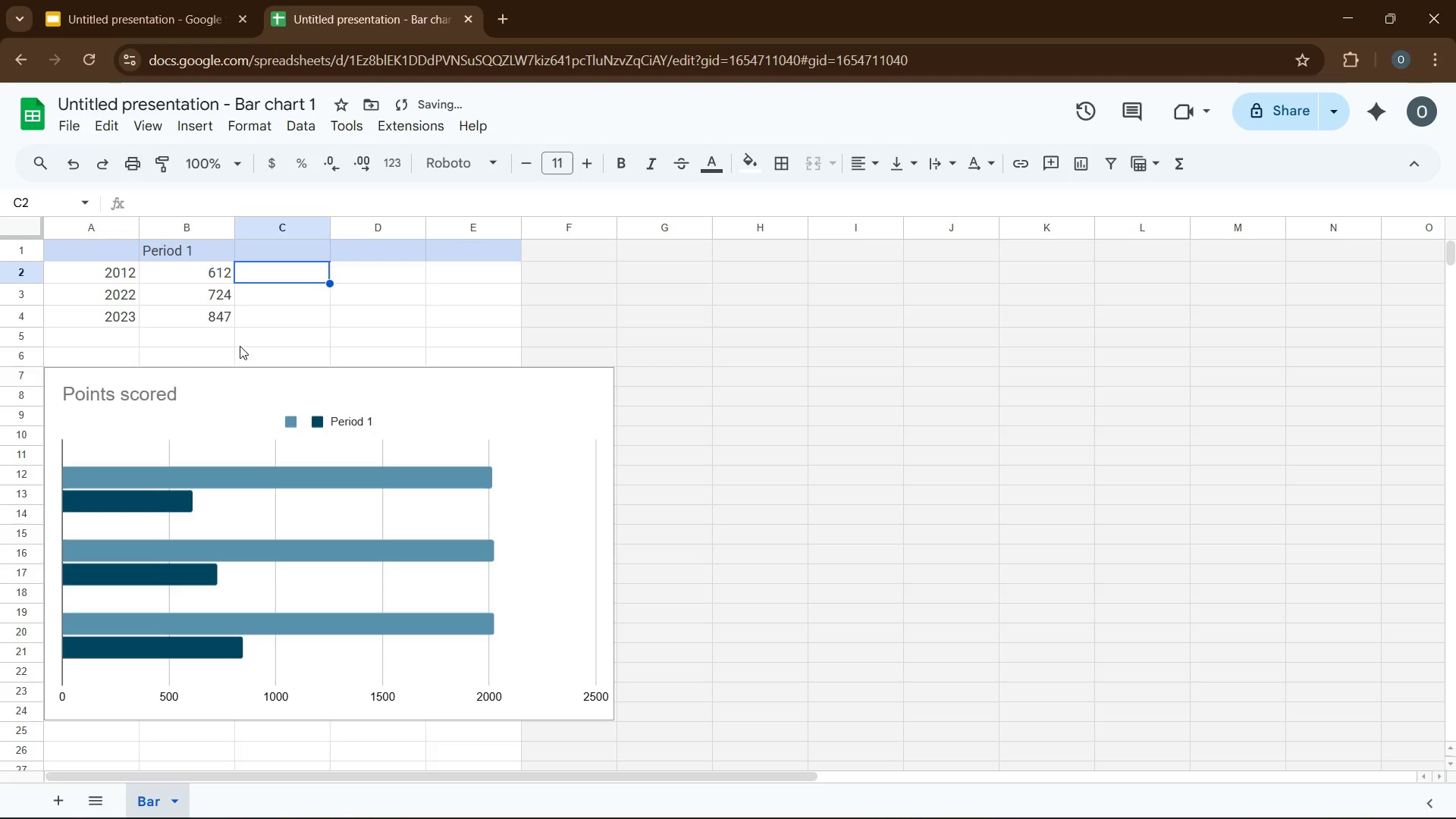 
key(ArrowLeft)
 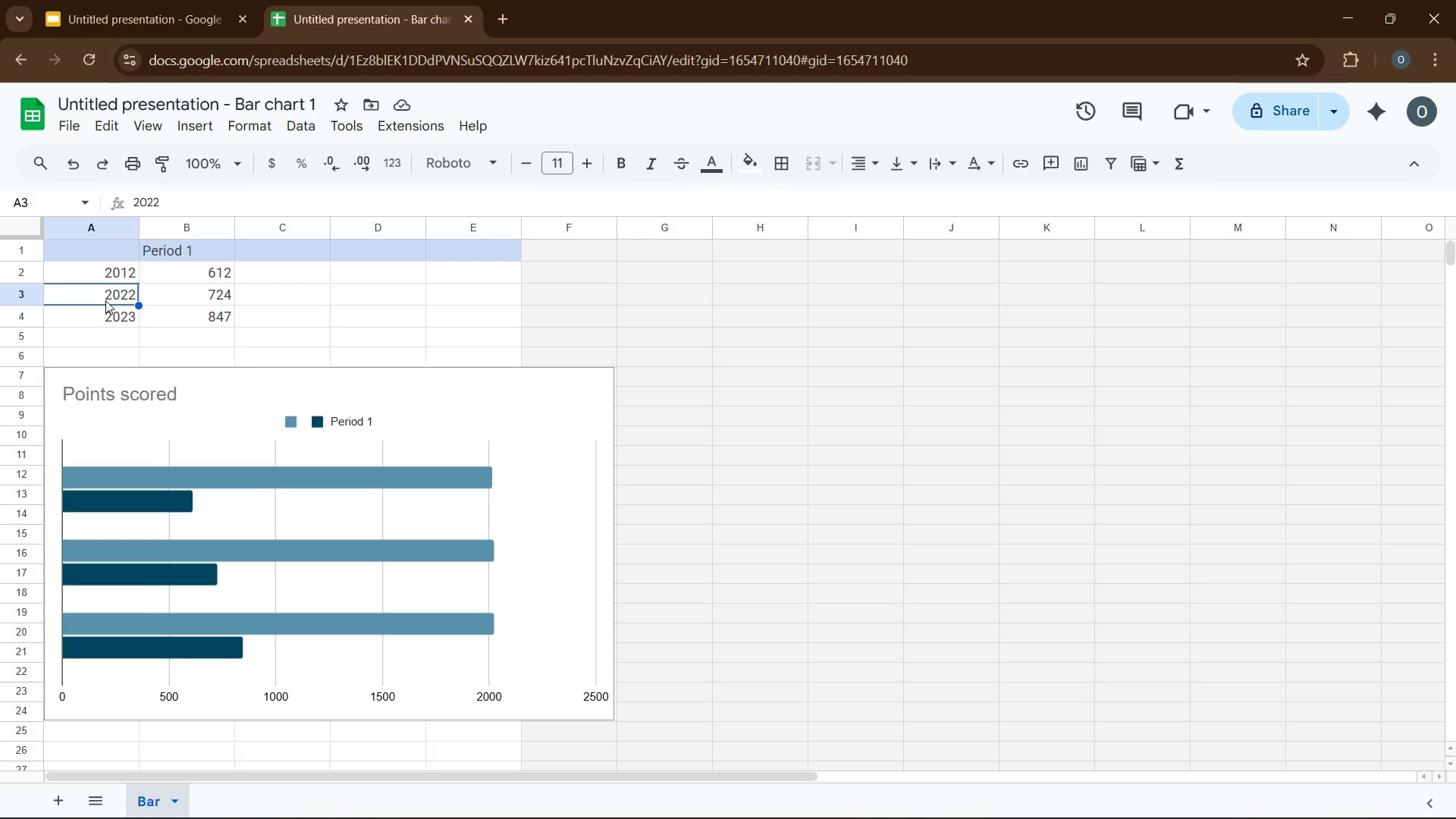 
key(ArrowLeft)
 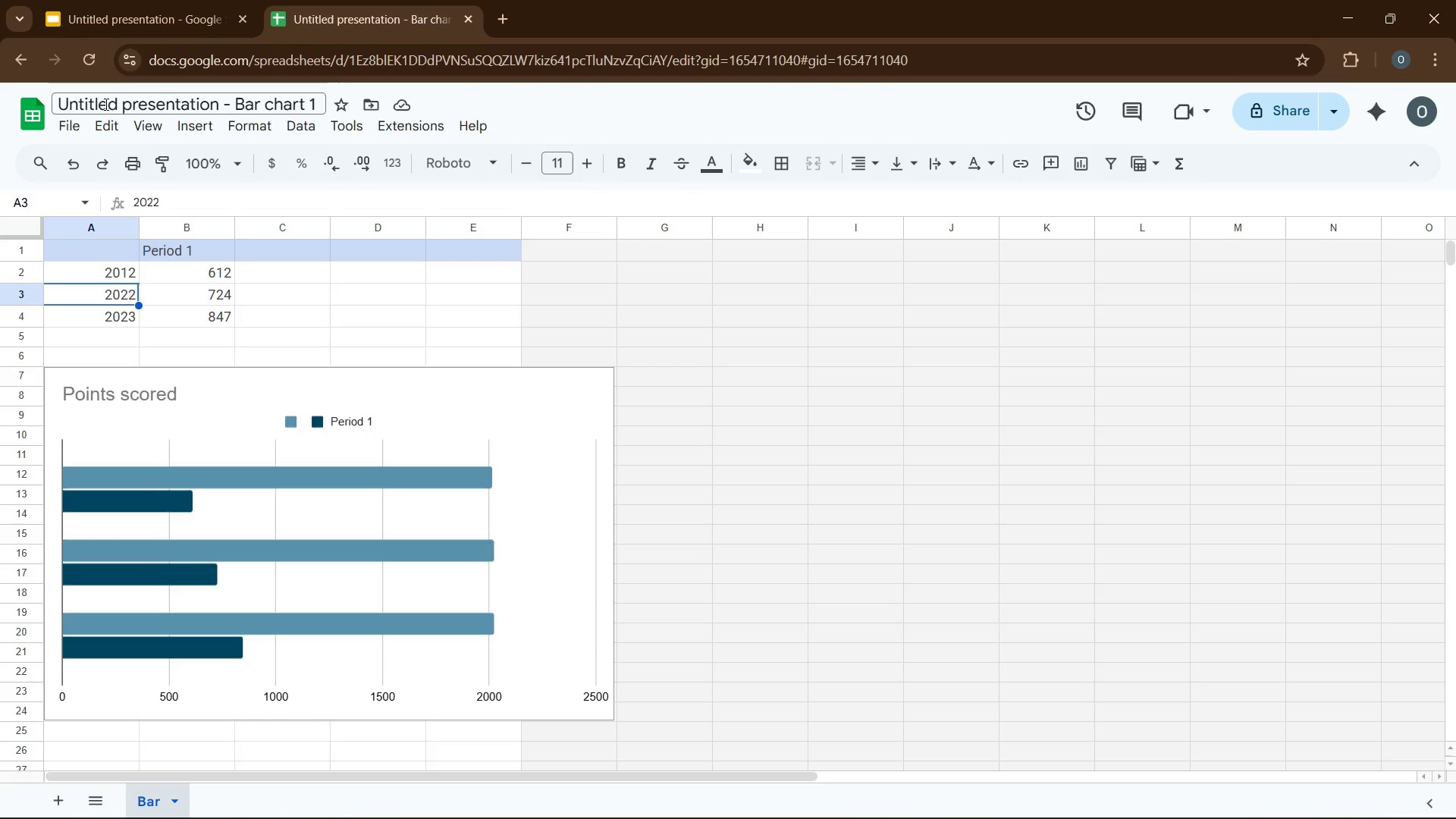 
left_click([156, 255])
 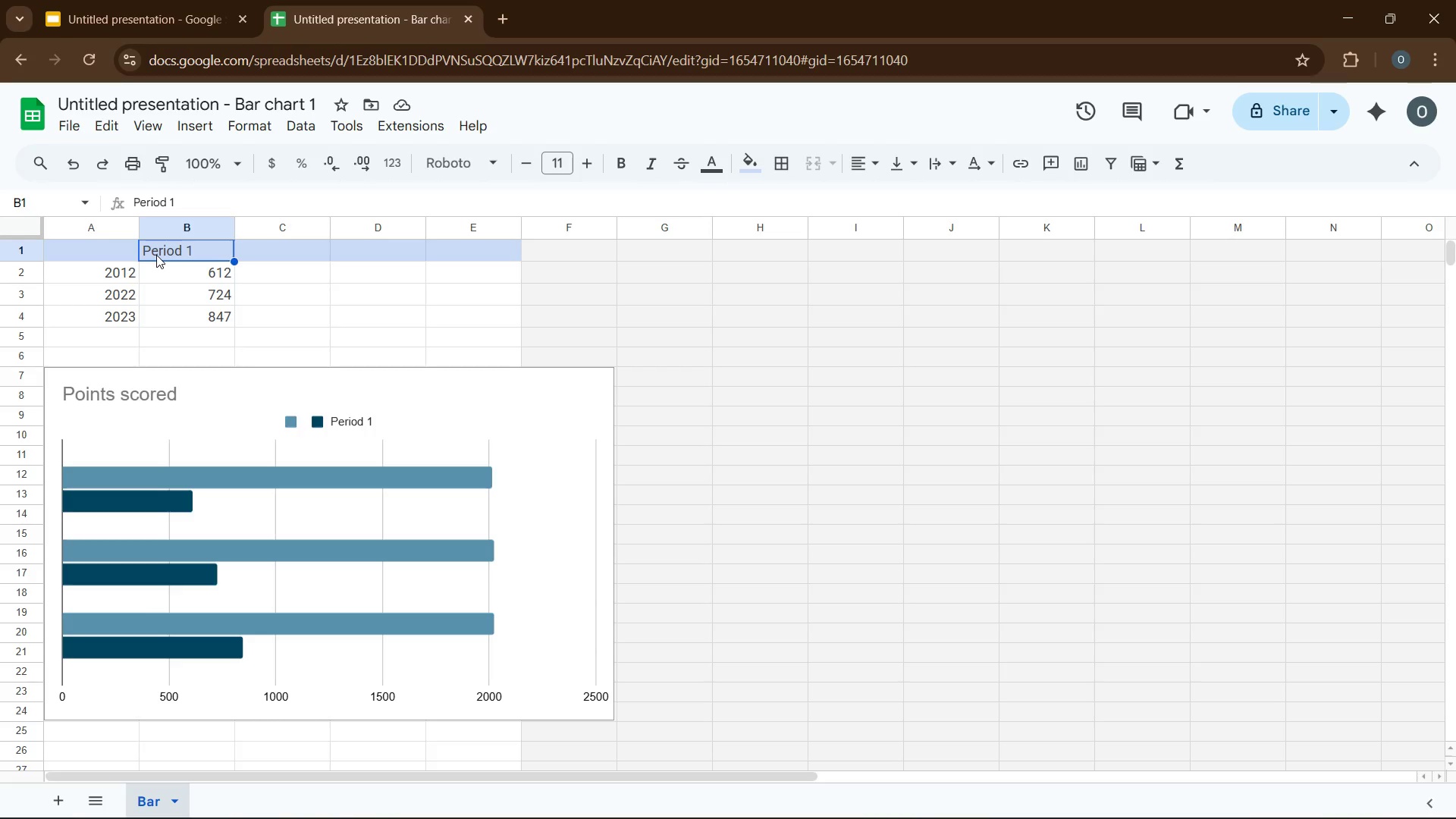 
key(Backspace)
 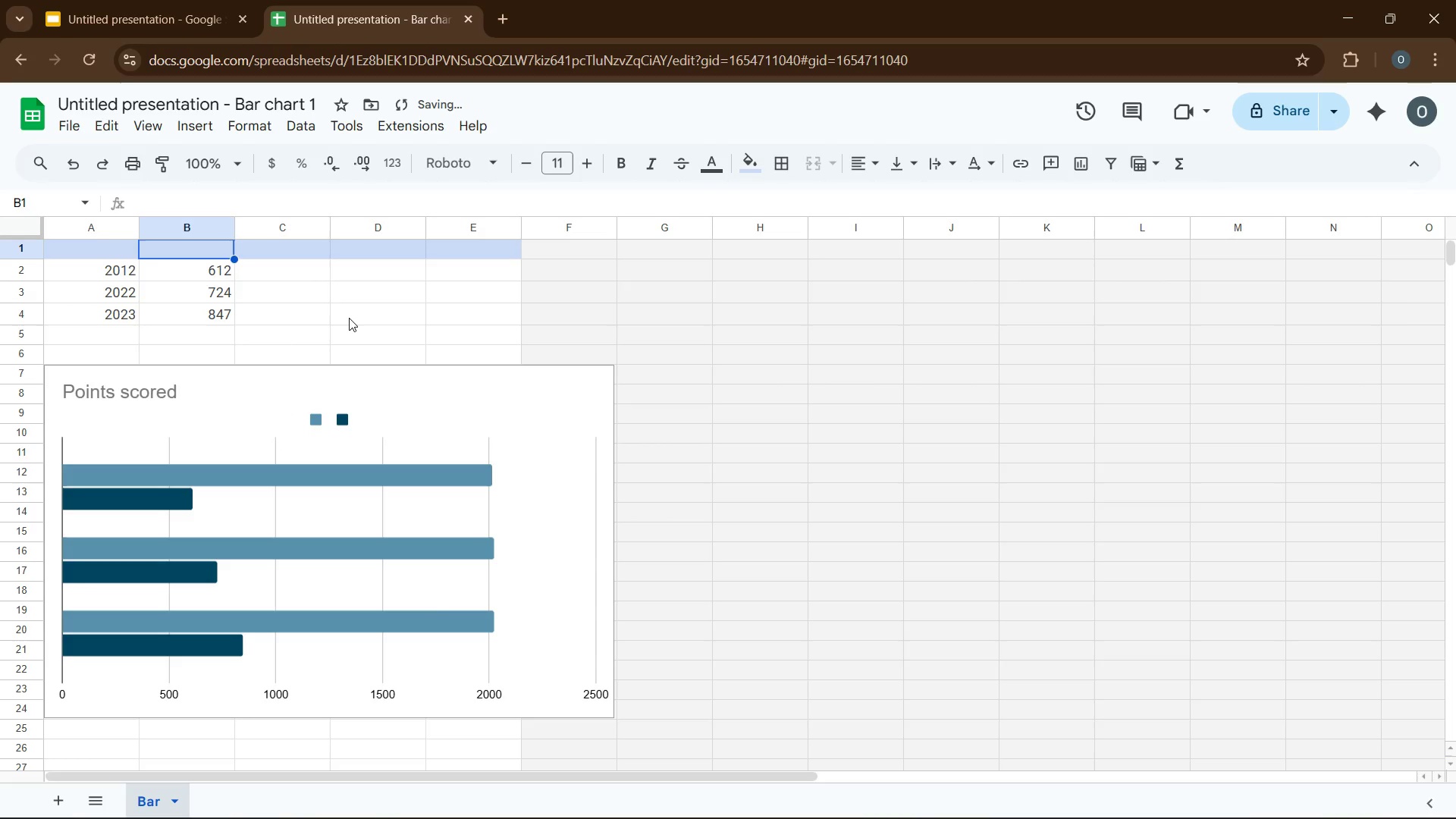 
left_click([349, 318])
 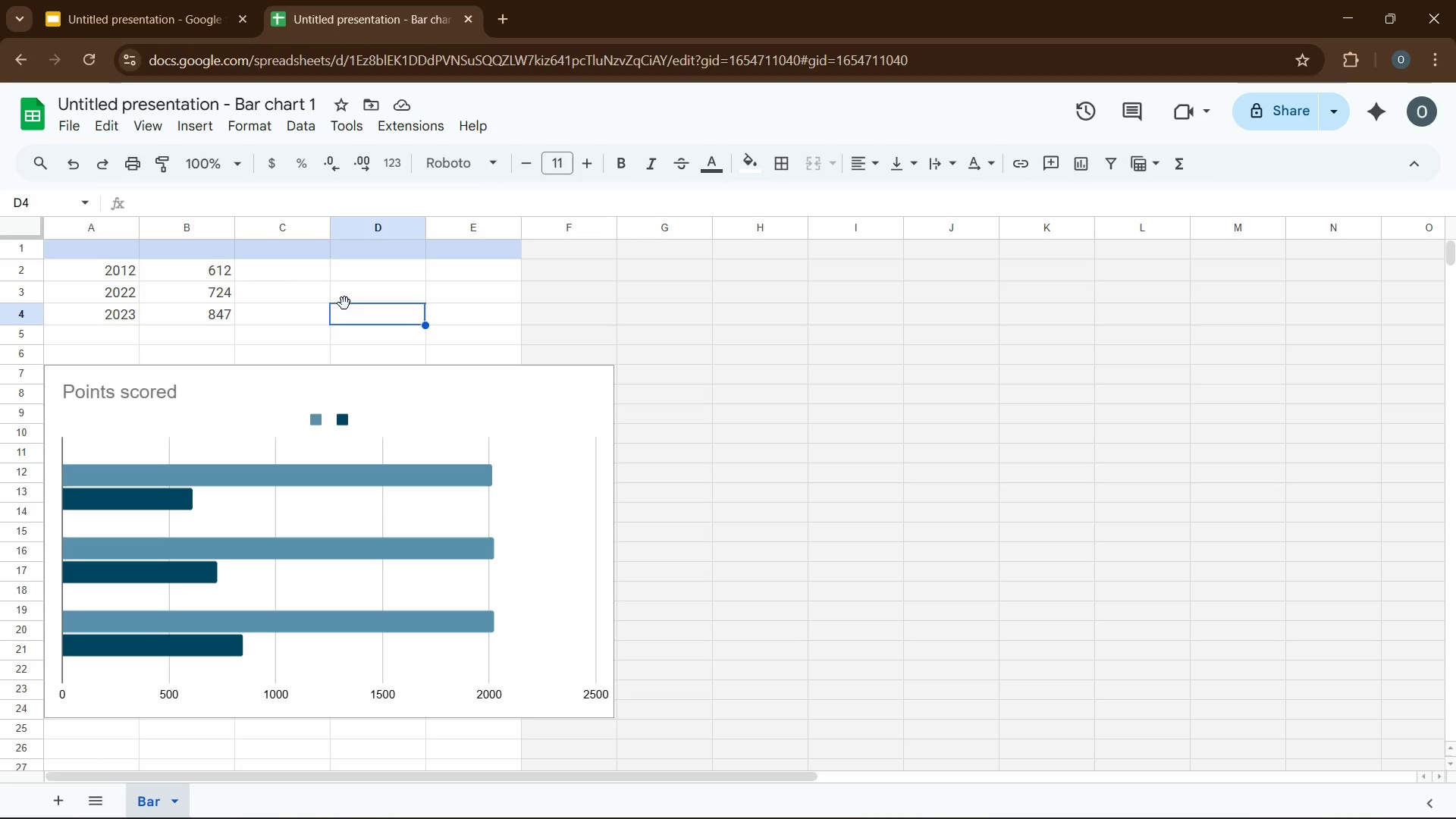 
wait(6.94)
 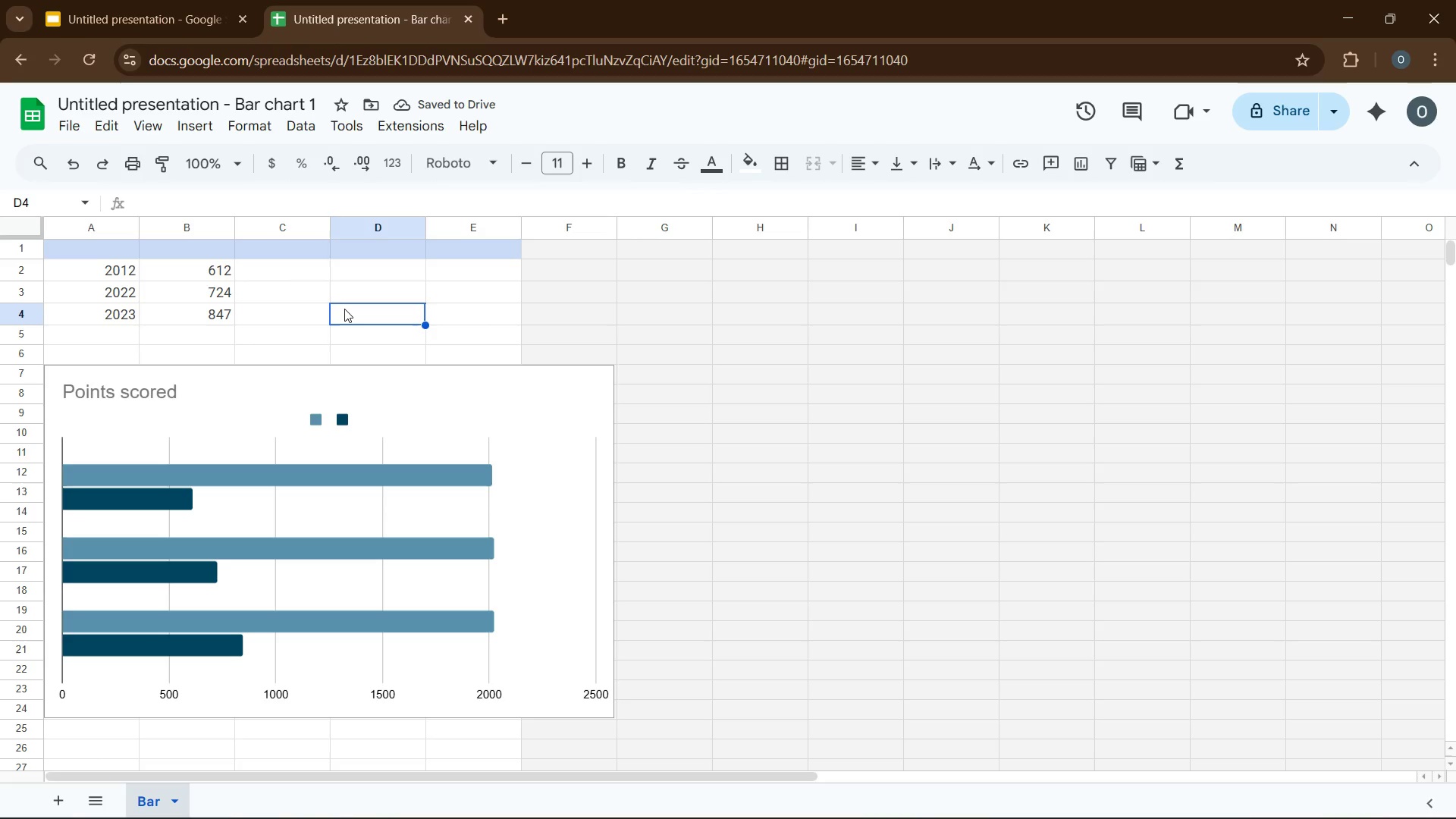 
left_click([431, 472])
 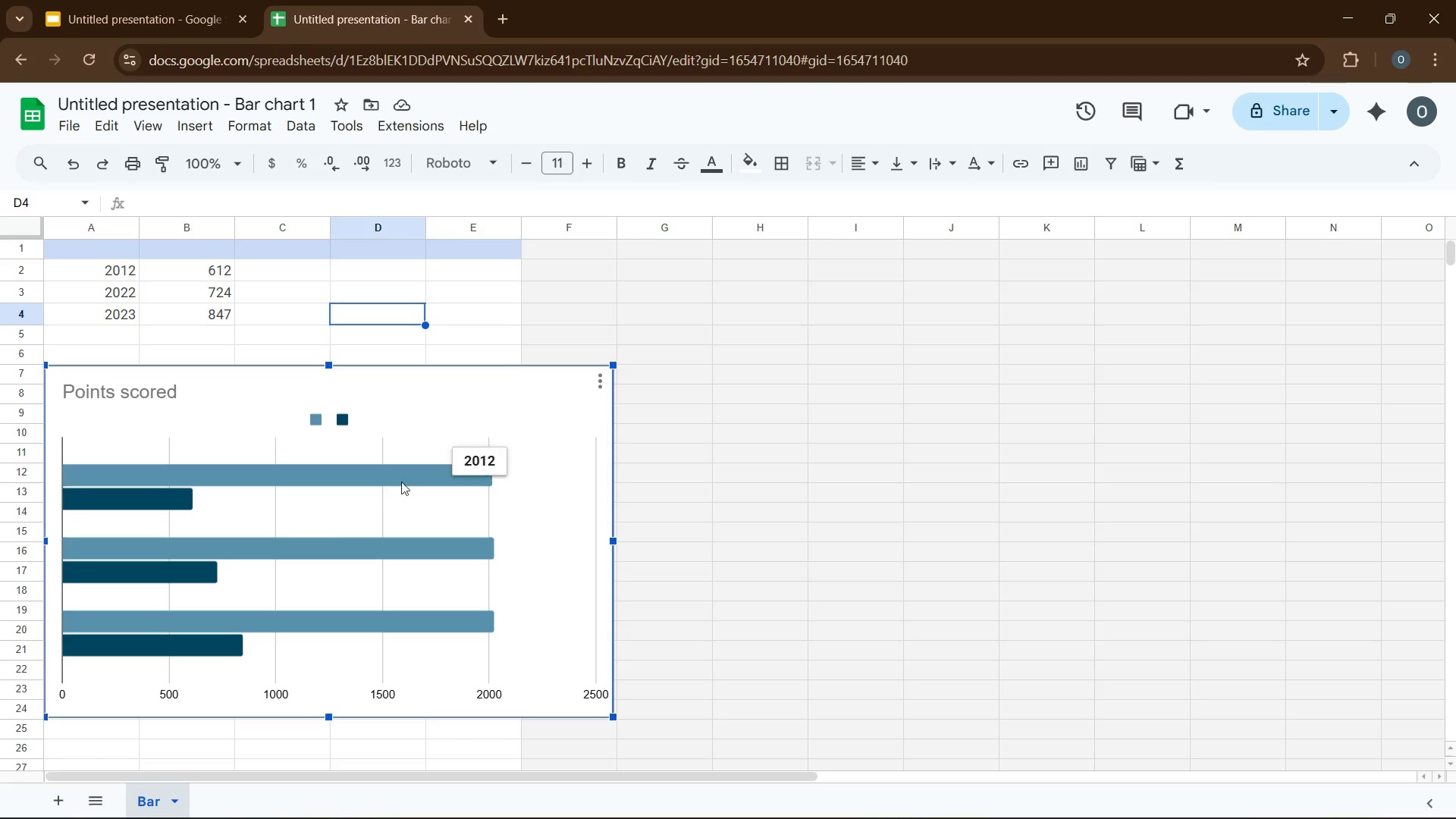 
wait(8.36)
 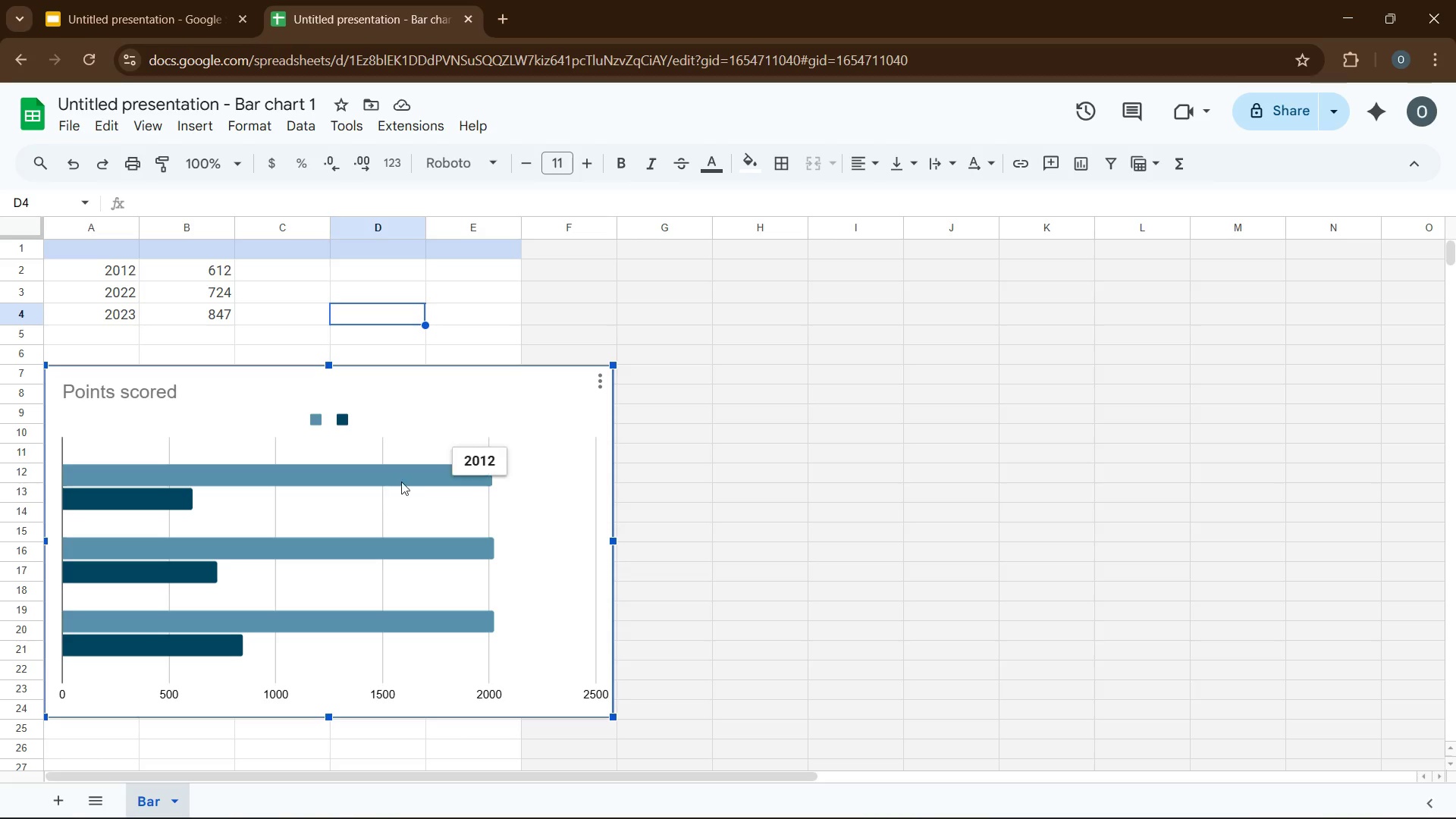 
left_click([80, 275])
 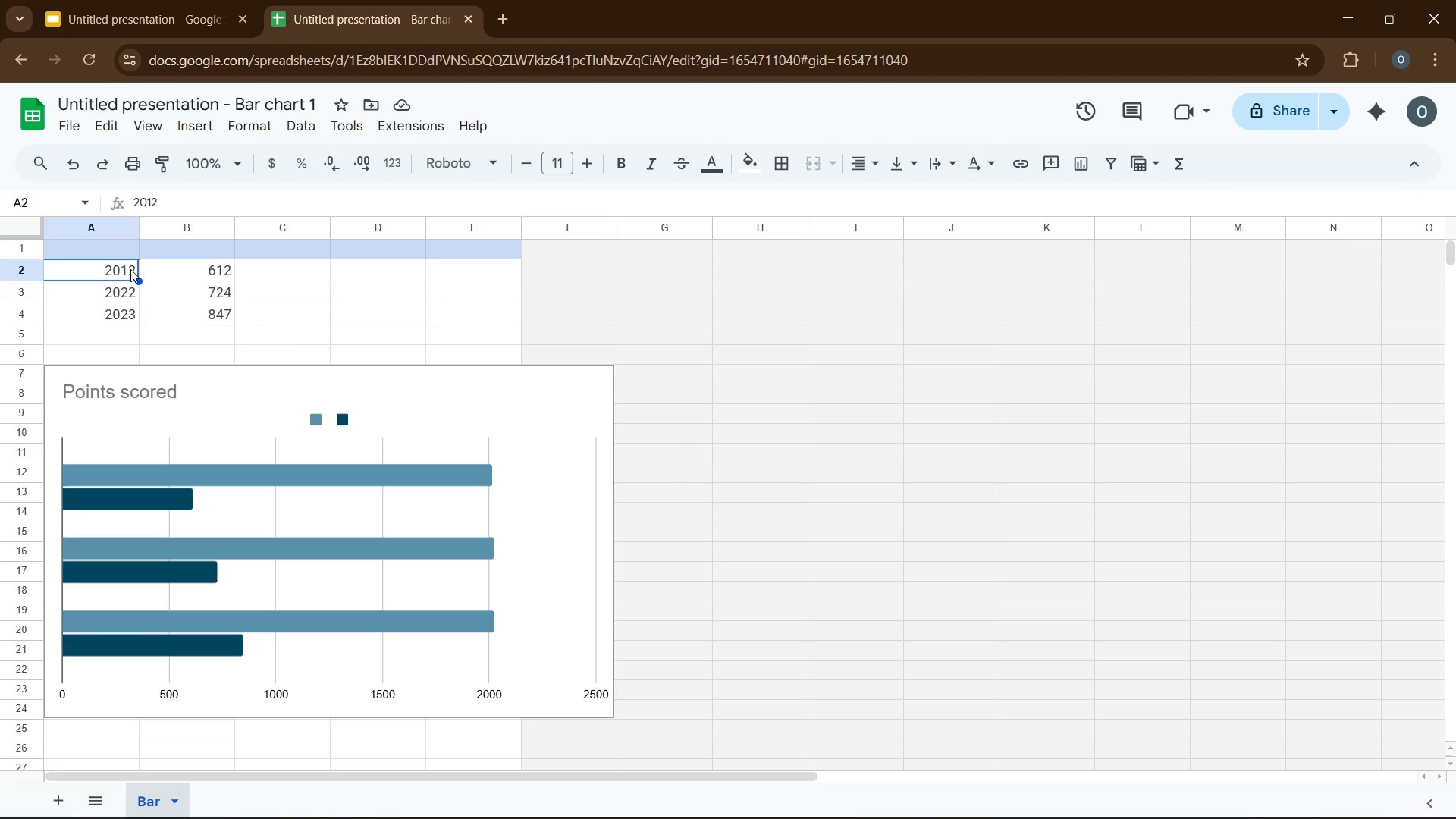 
key(Control+Z)
 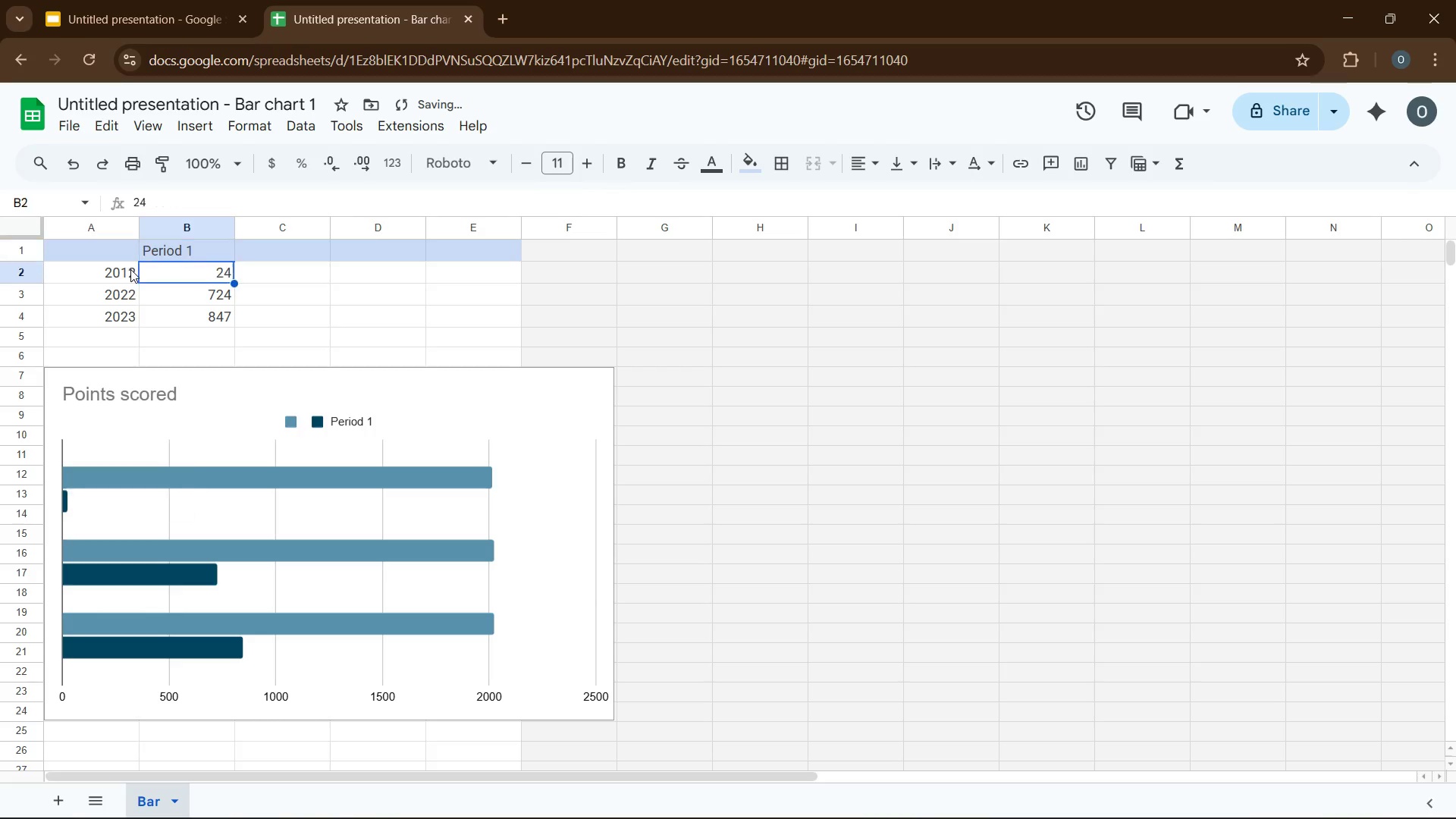 
key(Control+Z)
 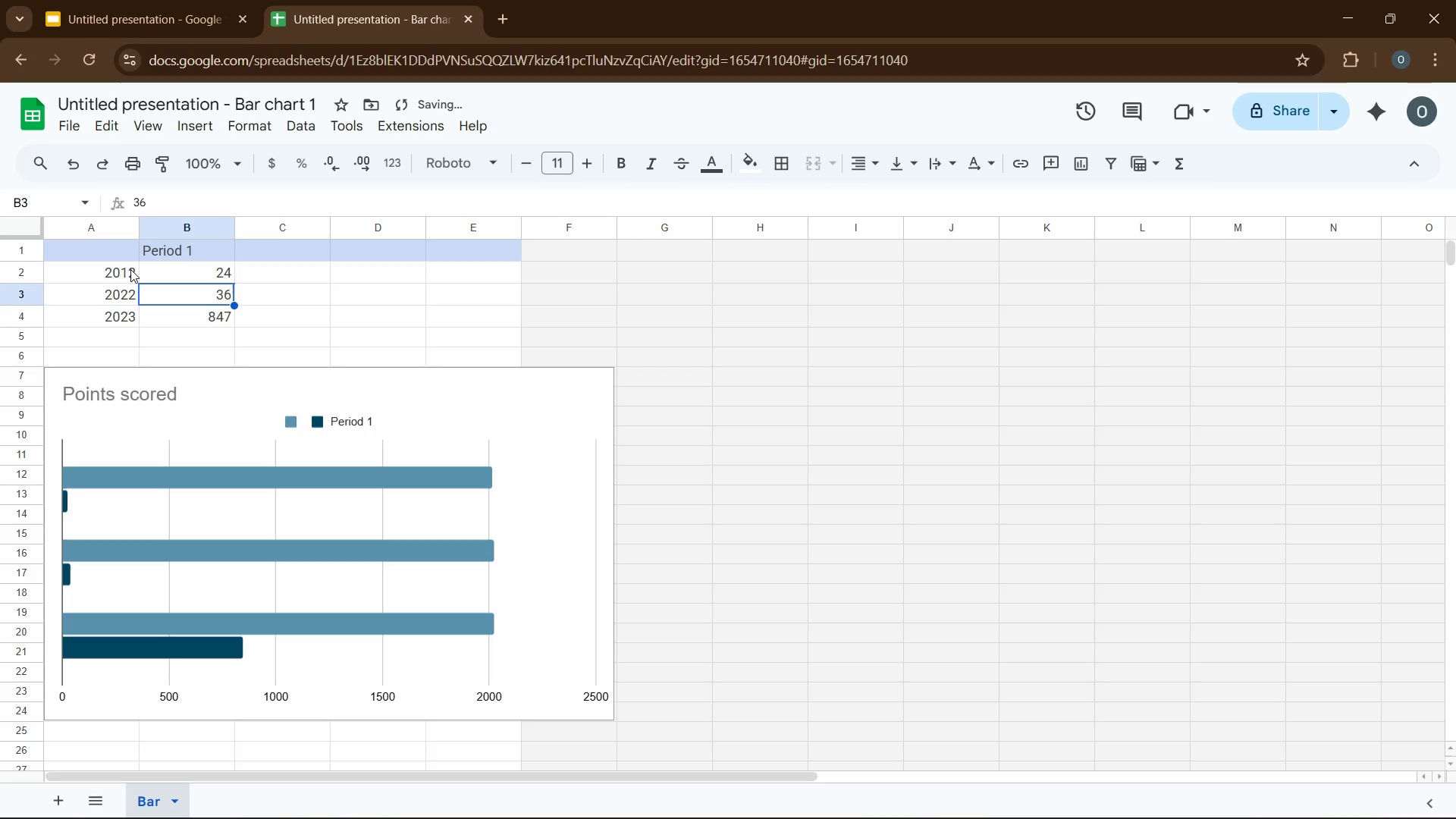 
key(Control+Z)
 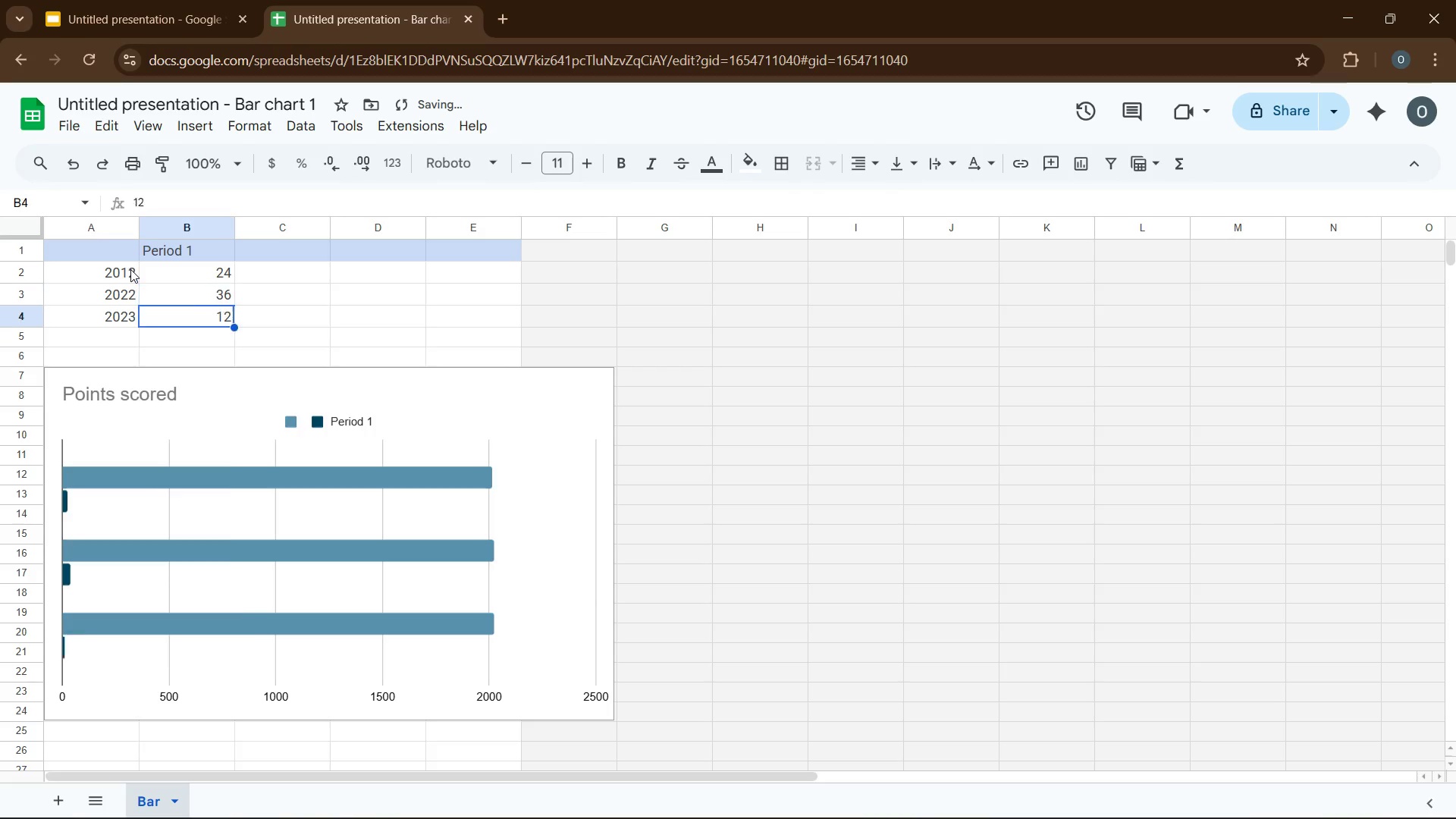 
hold_key(key=Z, duration=0.64)
 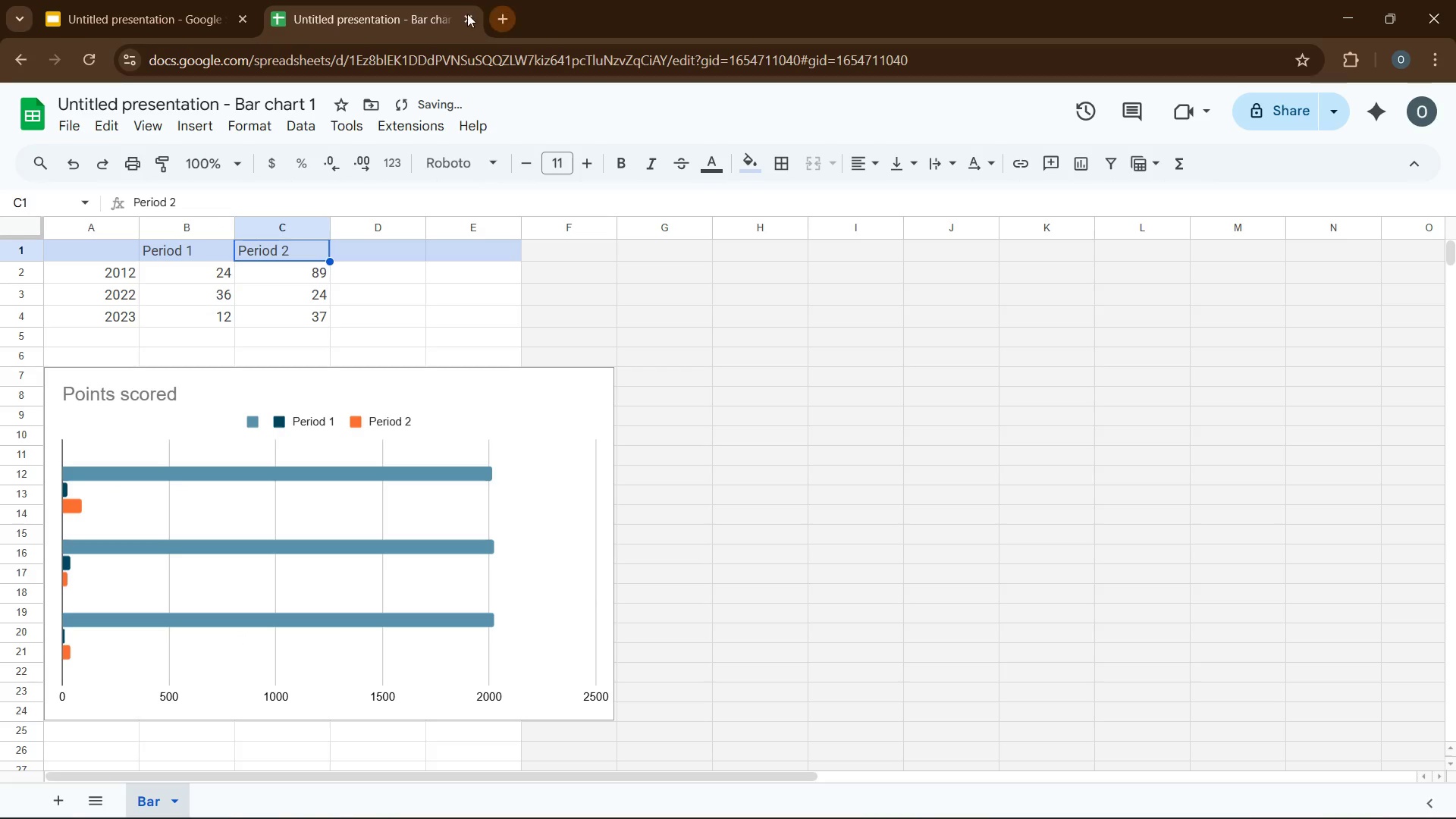 
left_click([466, 14])
 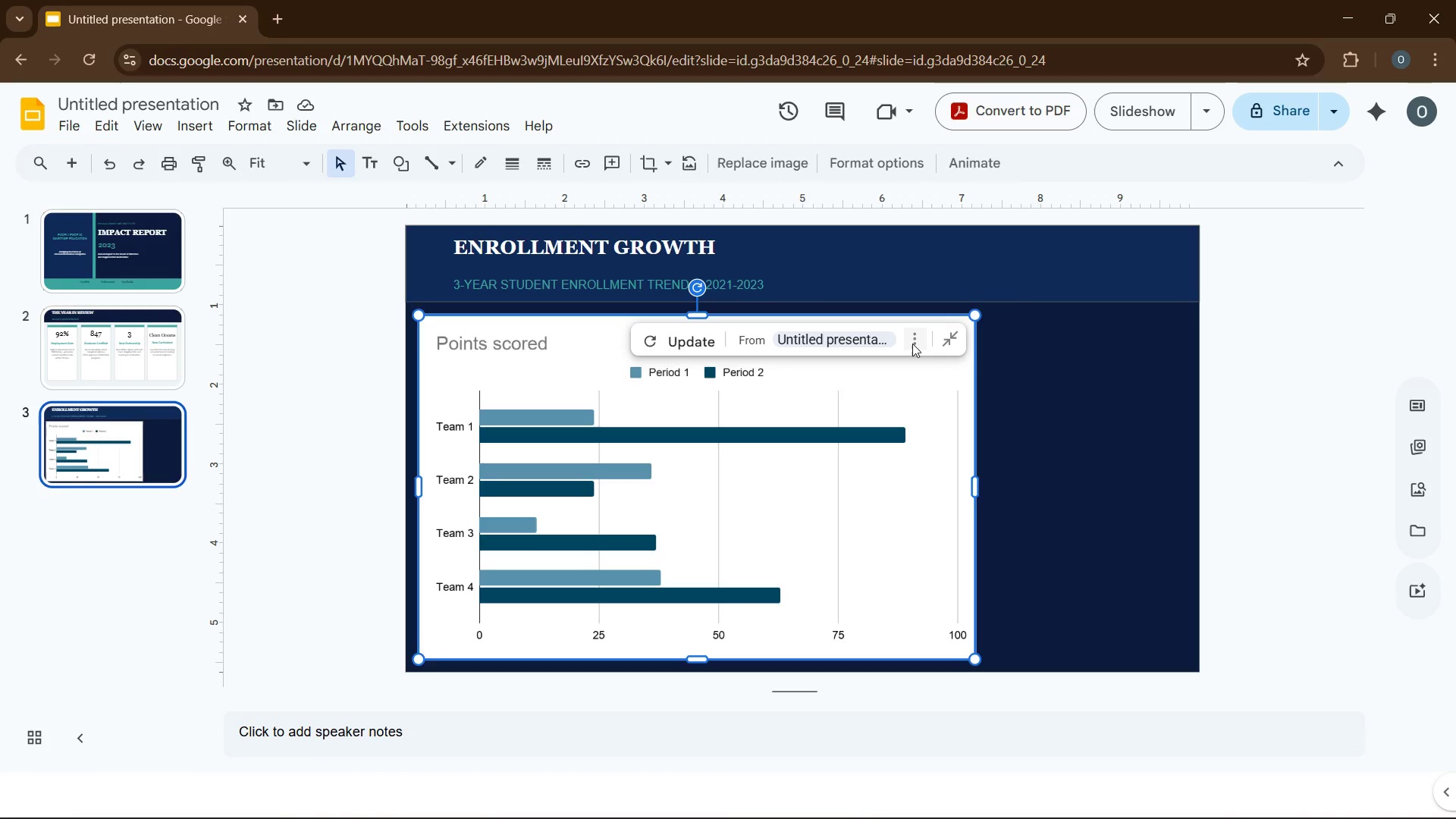 
left_click([912, 344])
 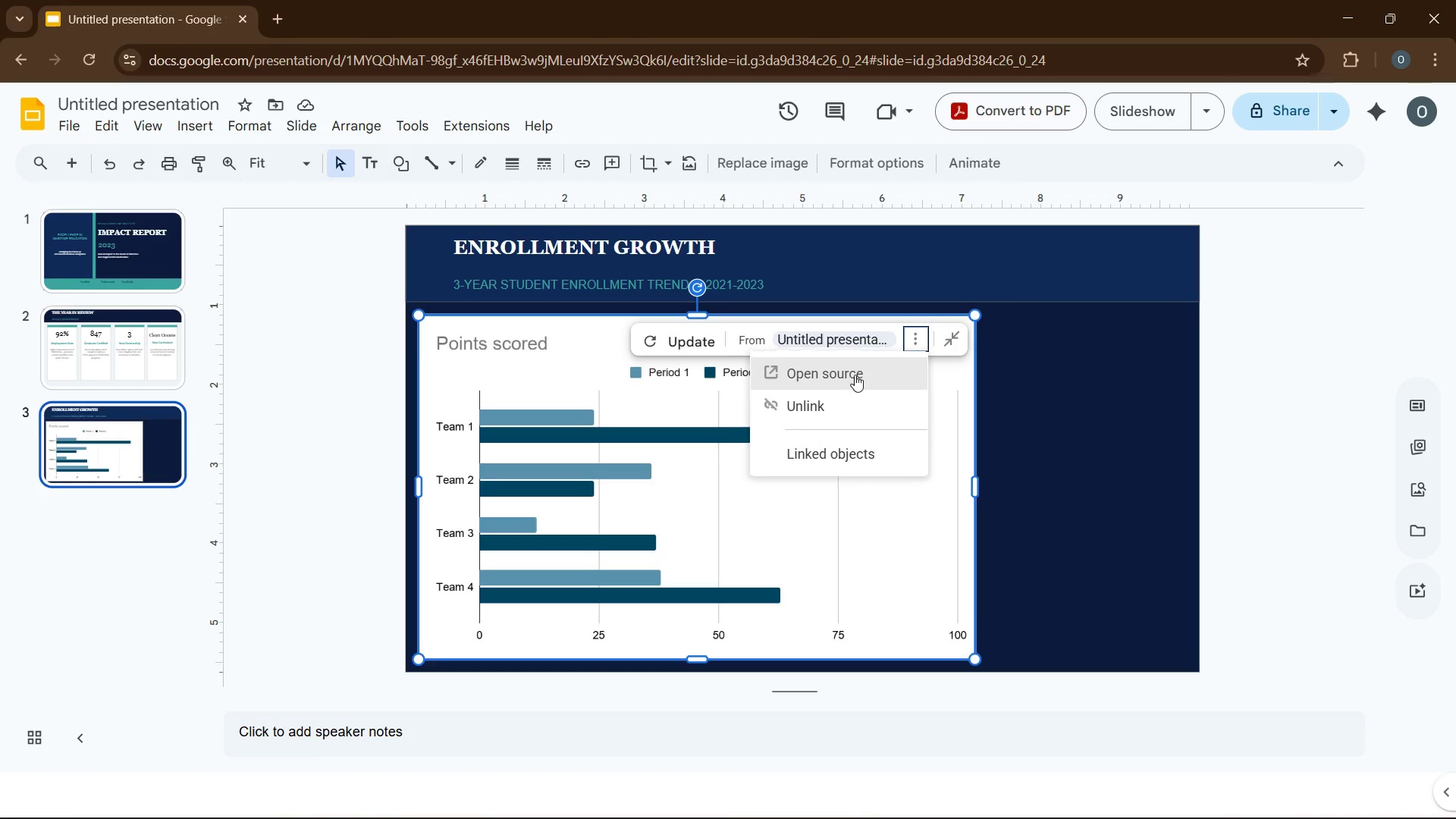 
left_click([855, 375])
 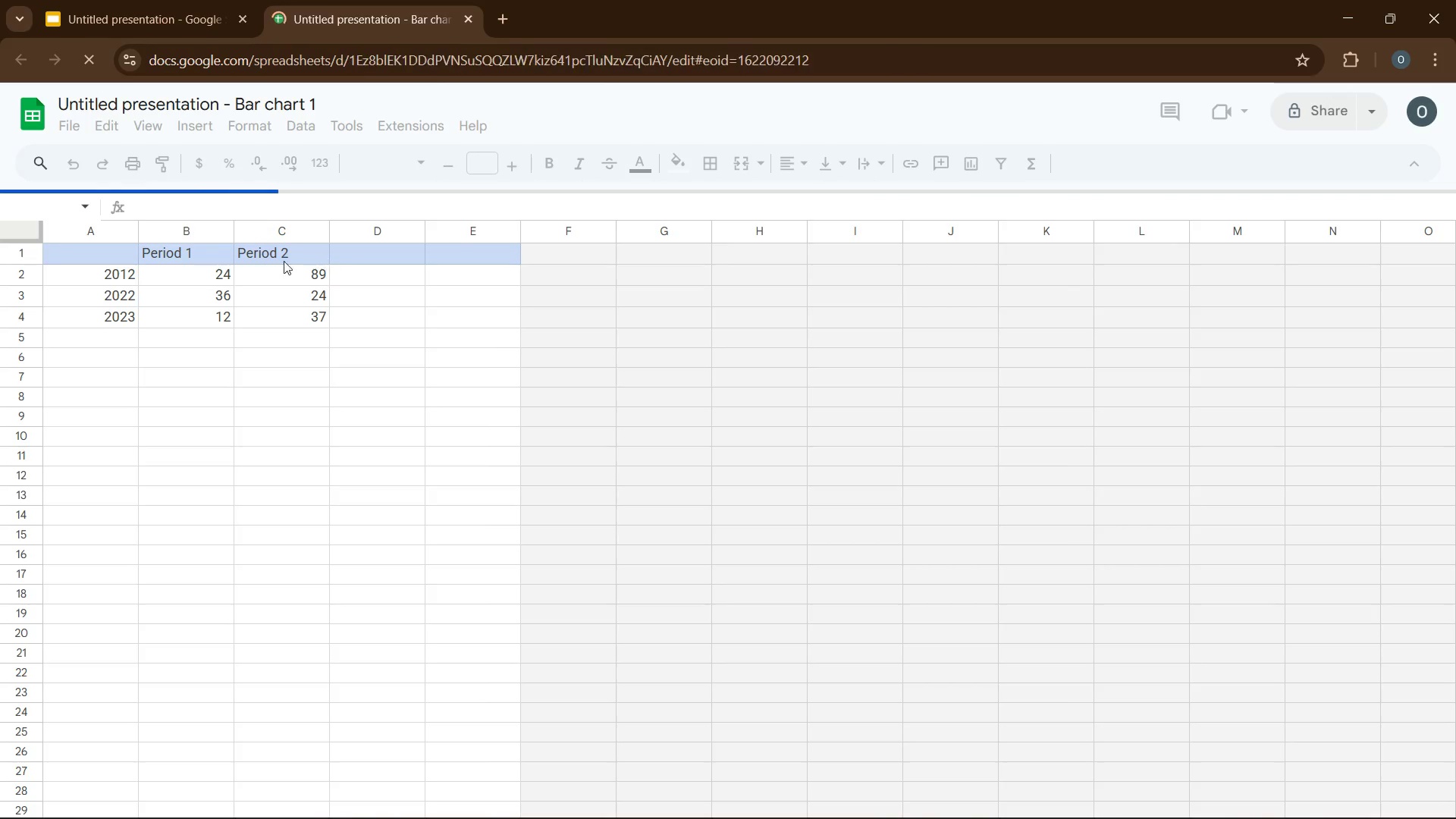 
scroll: coordinate [269, 351], scroll_direction: up, amount: 8.0
 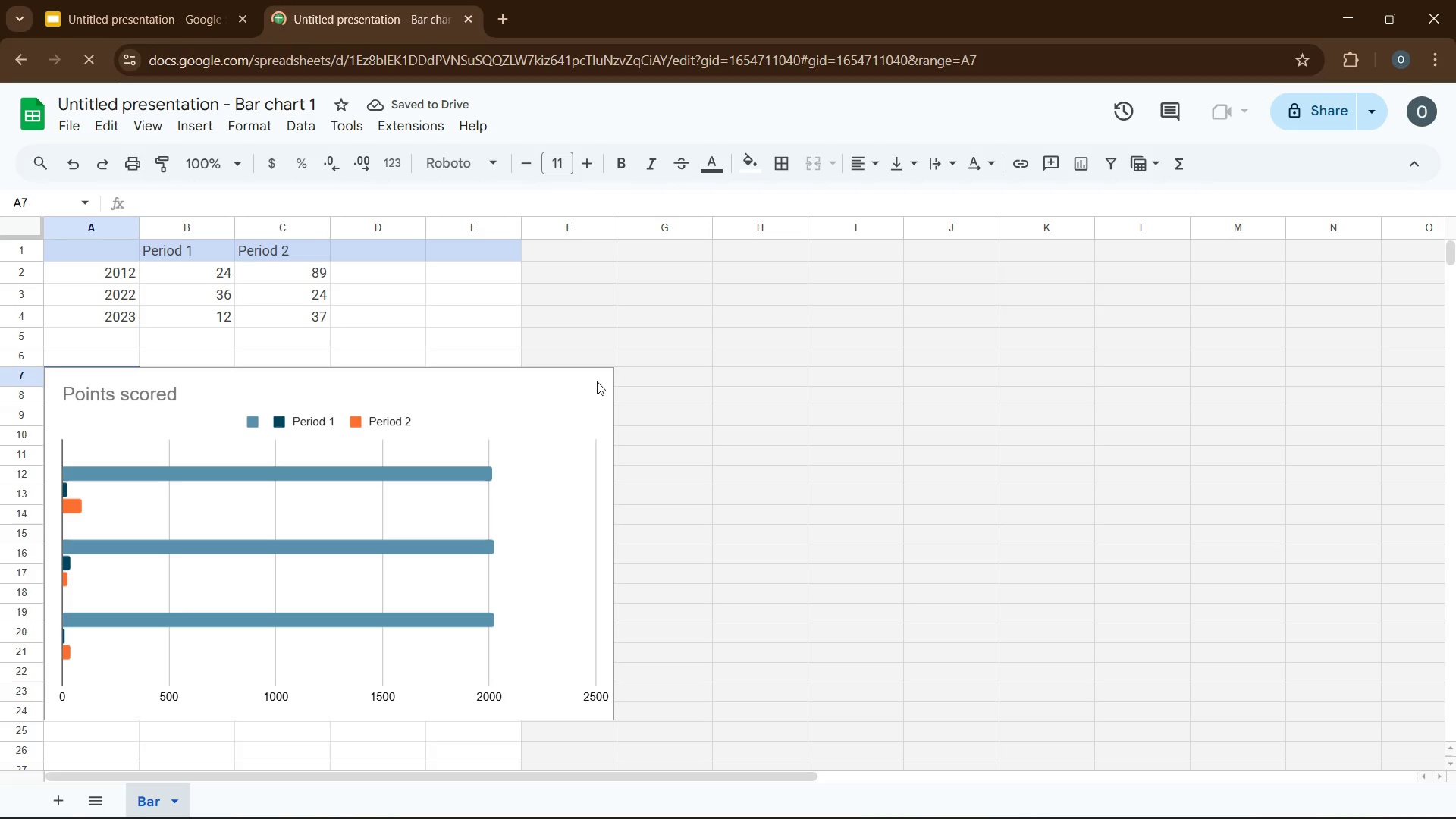 
left_click([777, 384])
 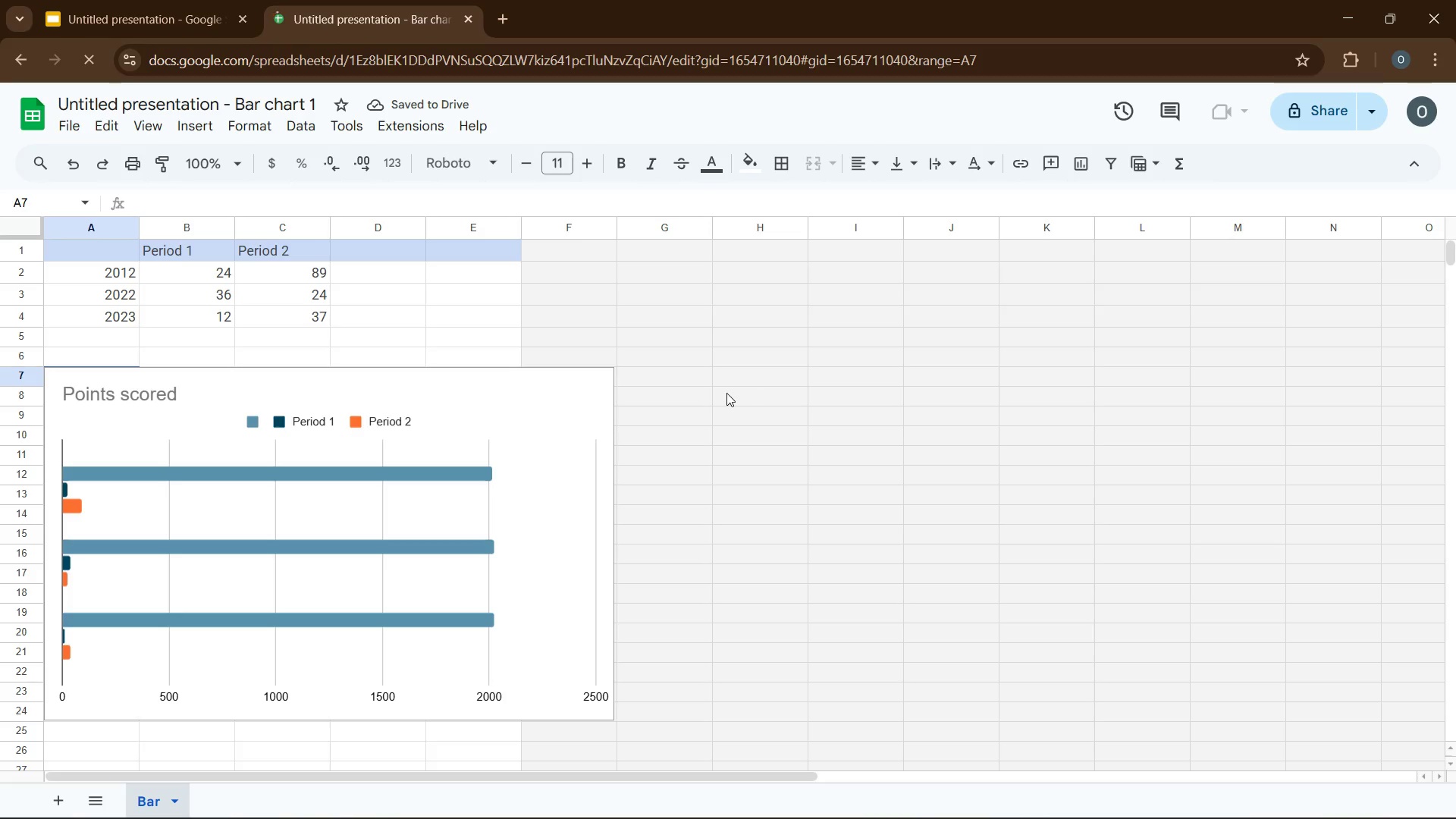 
scroll: coordinate [434, 326], scroll_direction: up, amount: 4.0
 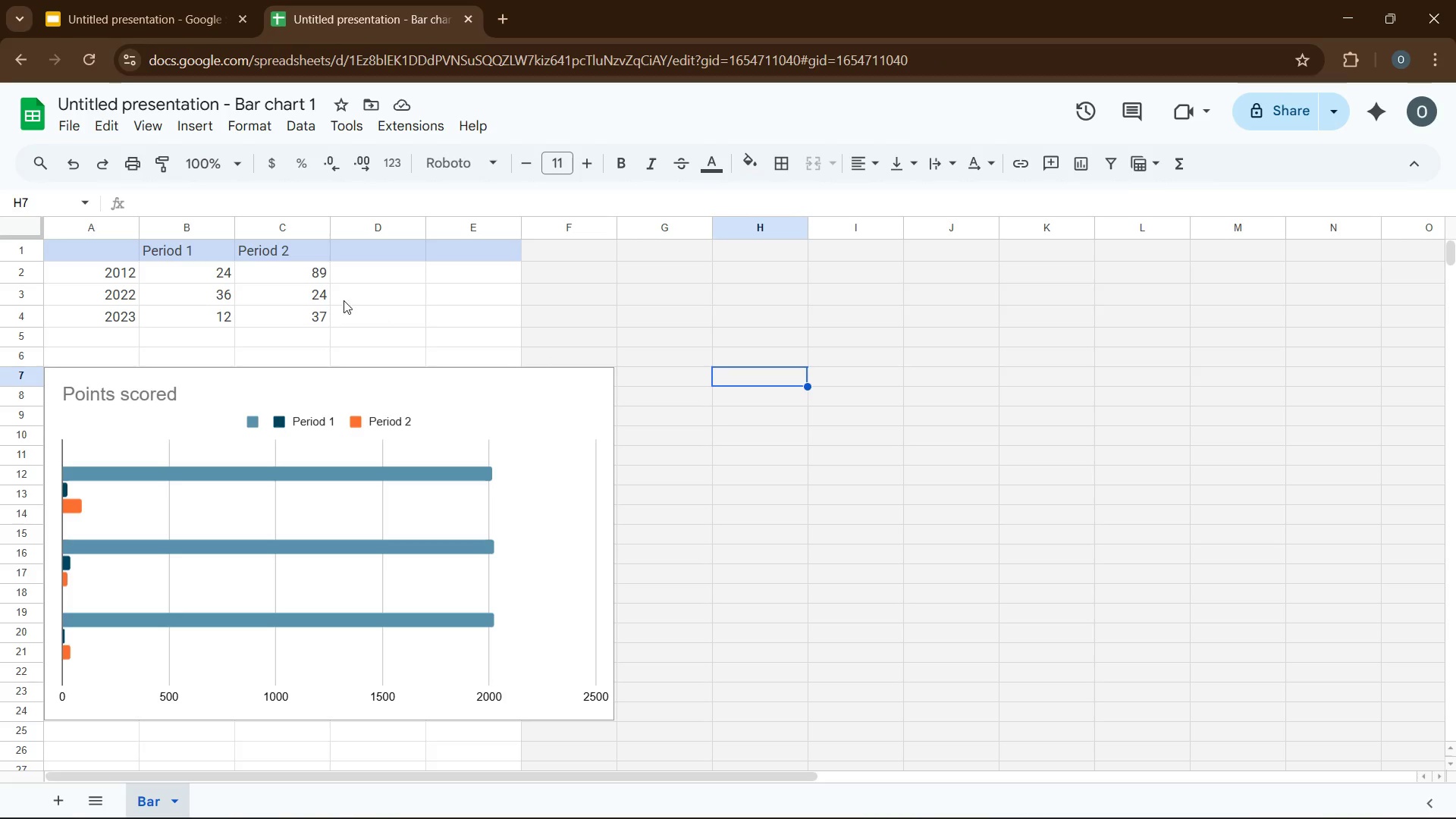 
wait(7.23)
 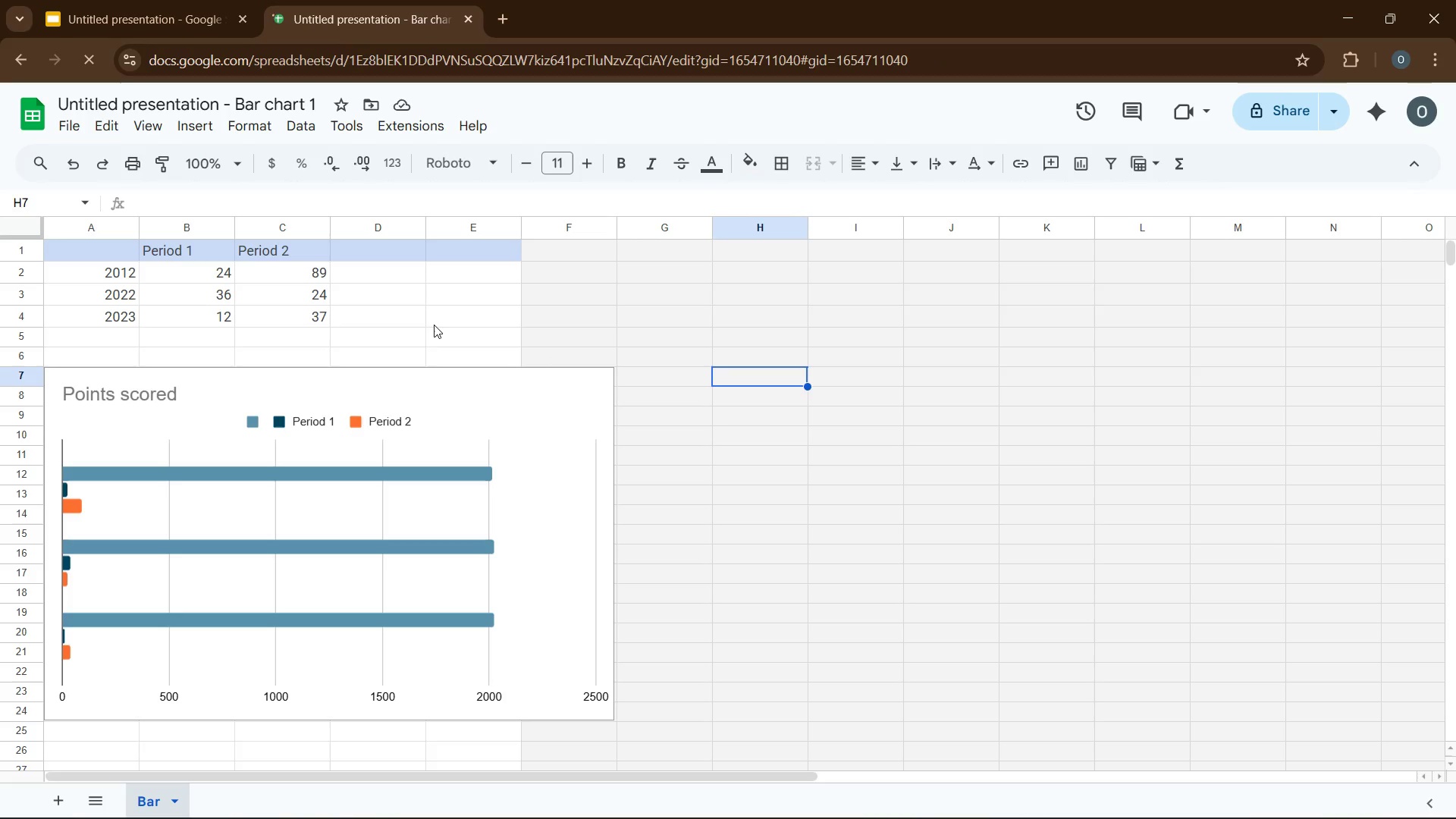 
left_click([170, 248])
 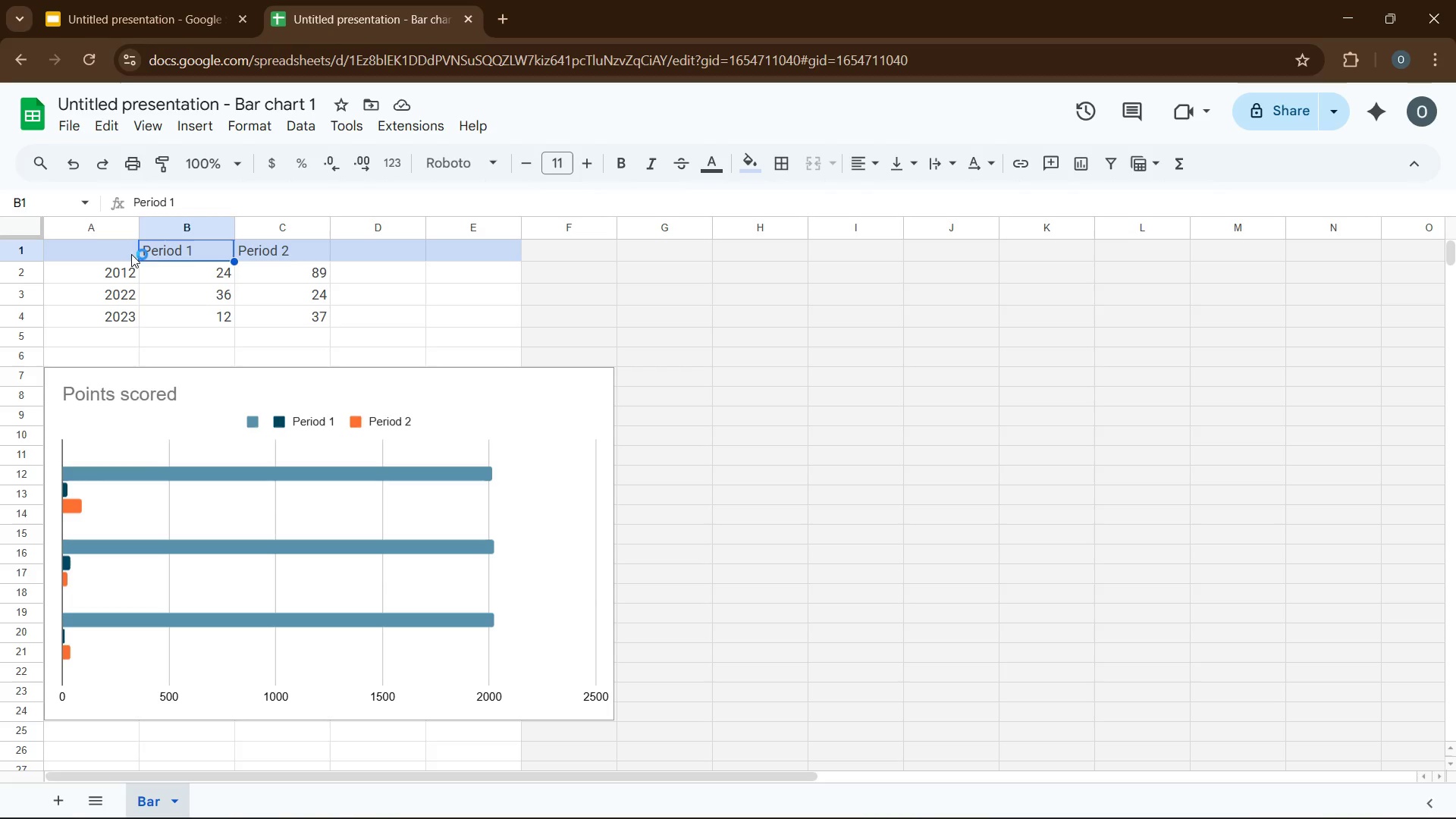 
wait(6.12)
 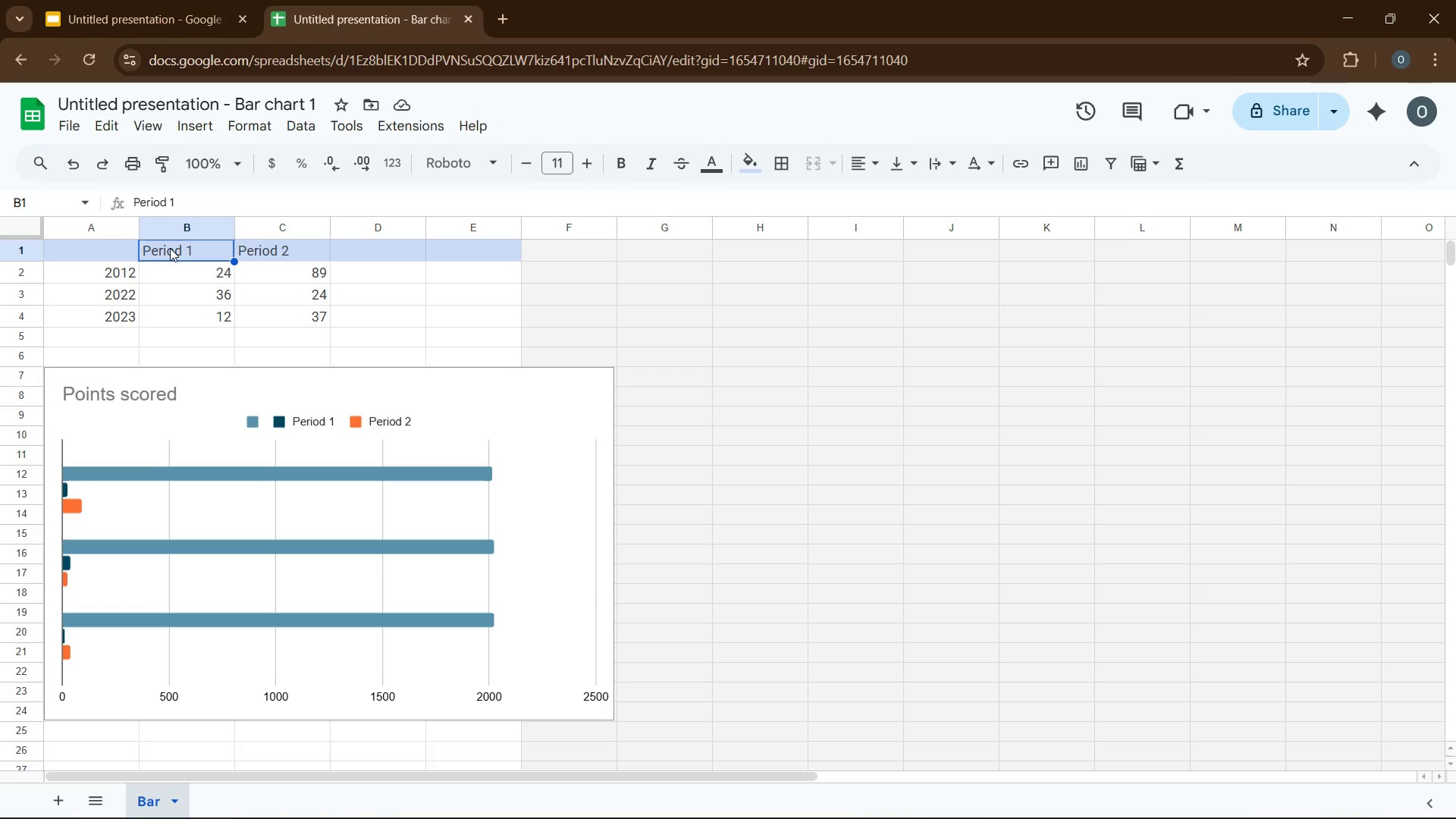 
key(Backspace)
 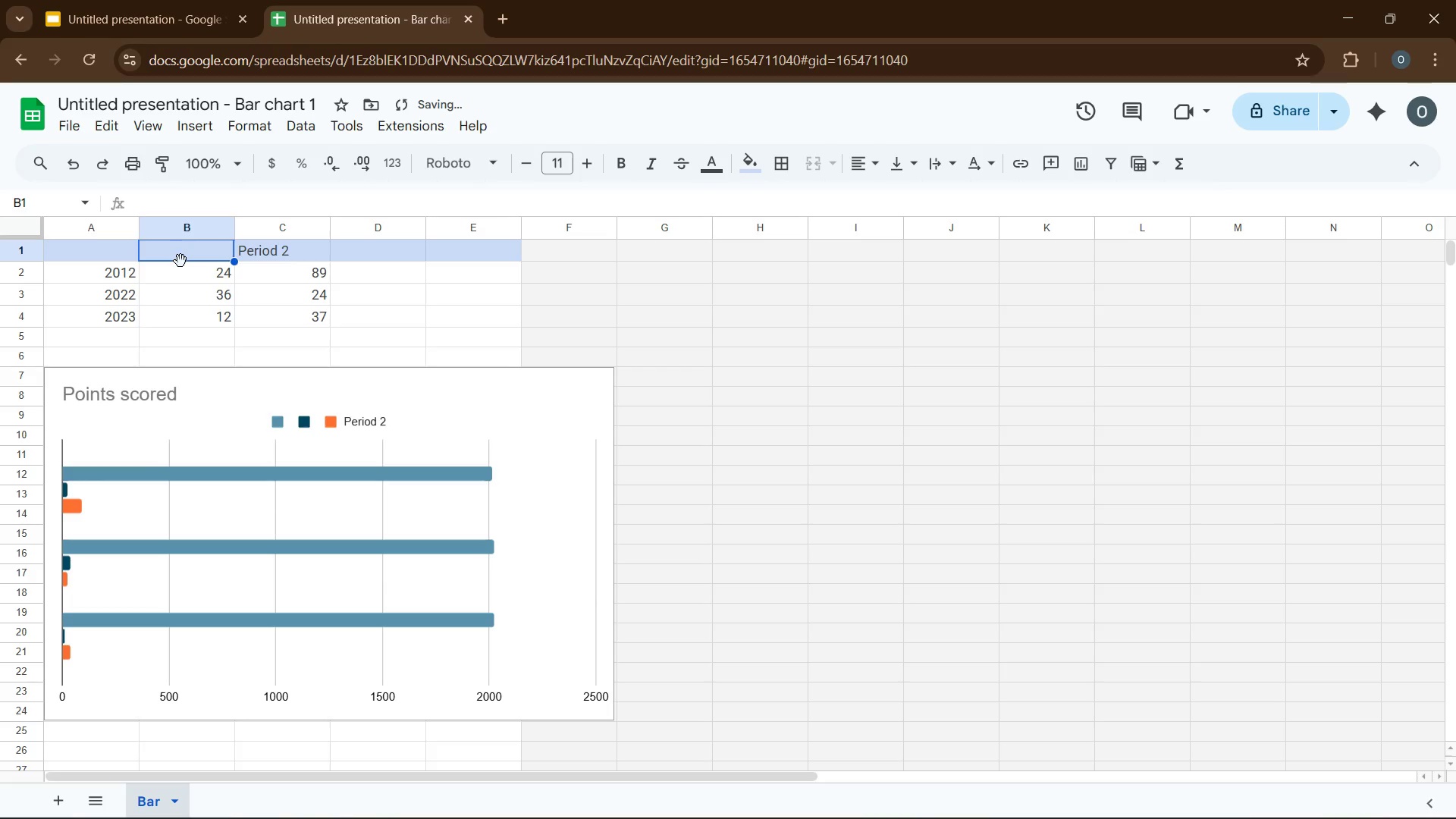 
key(Shift+ArrowRight)
 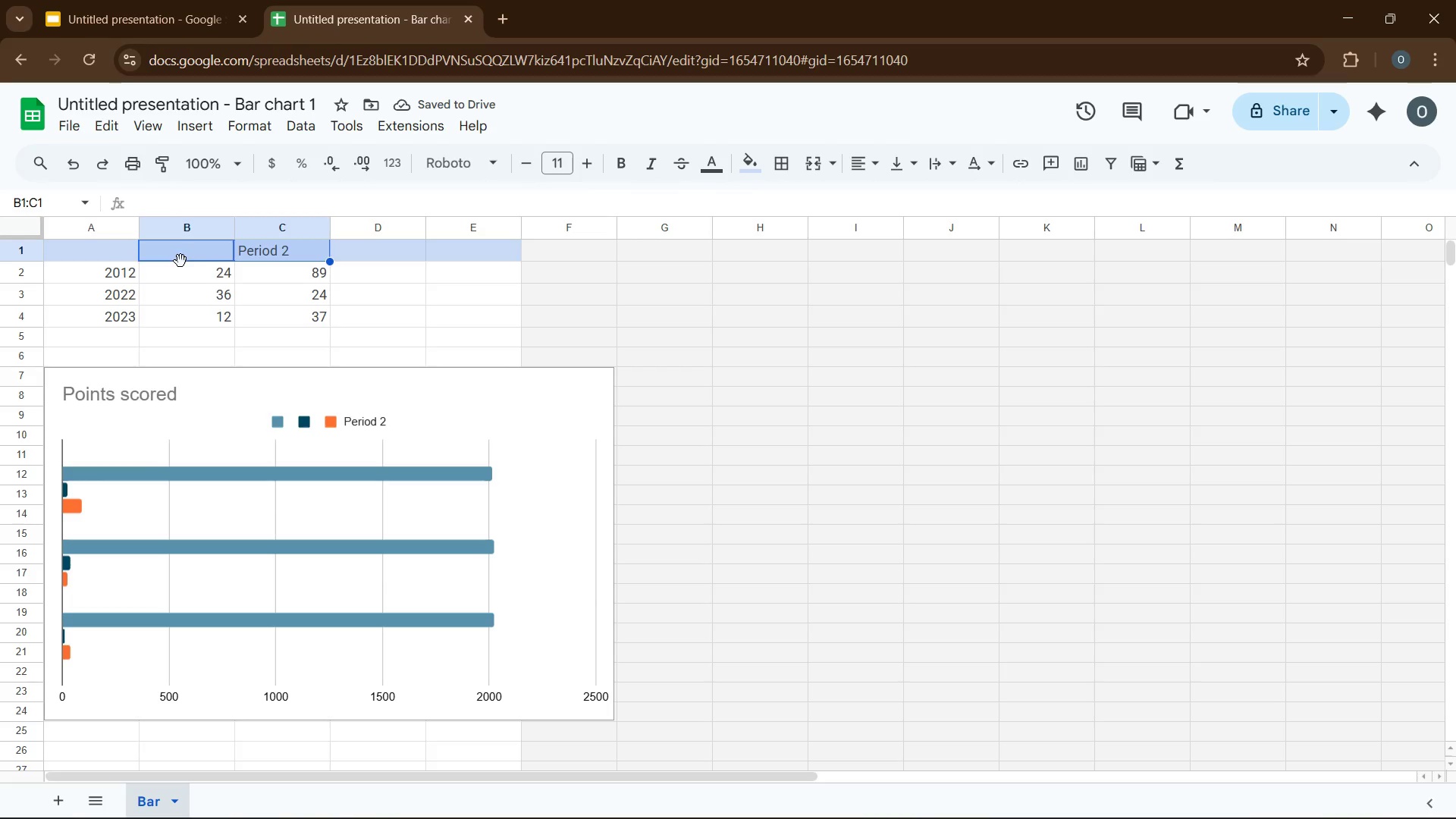 
key(Shift+ArrowDown)
 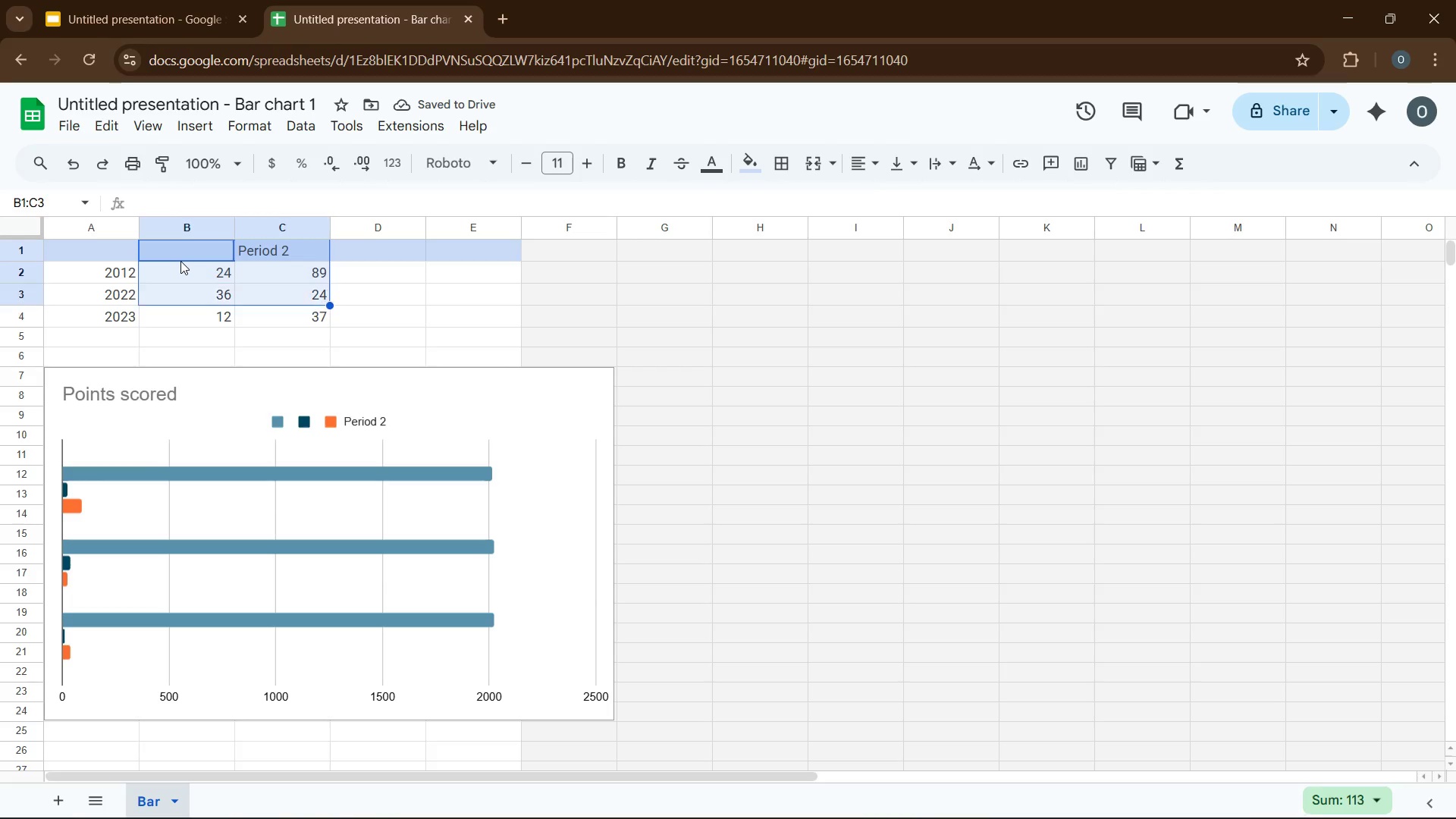 
key(Shift+ArrowDown)
 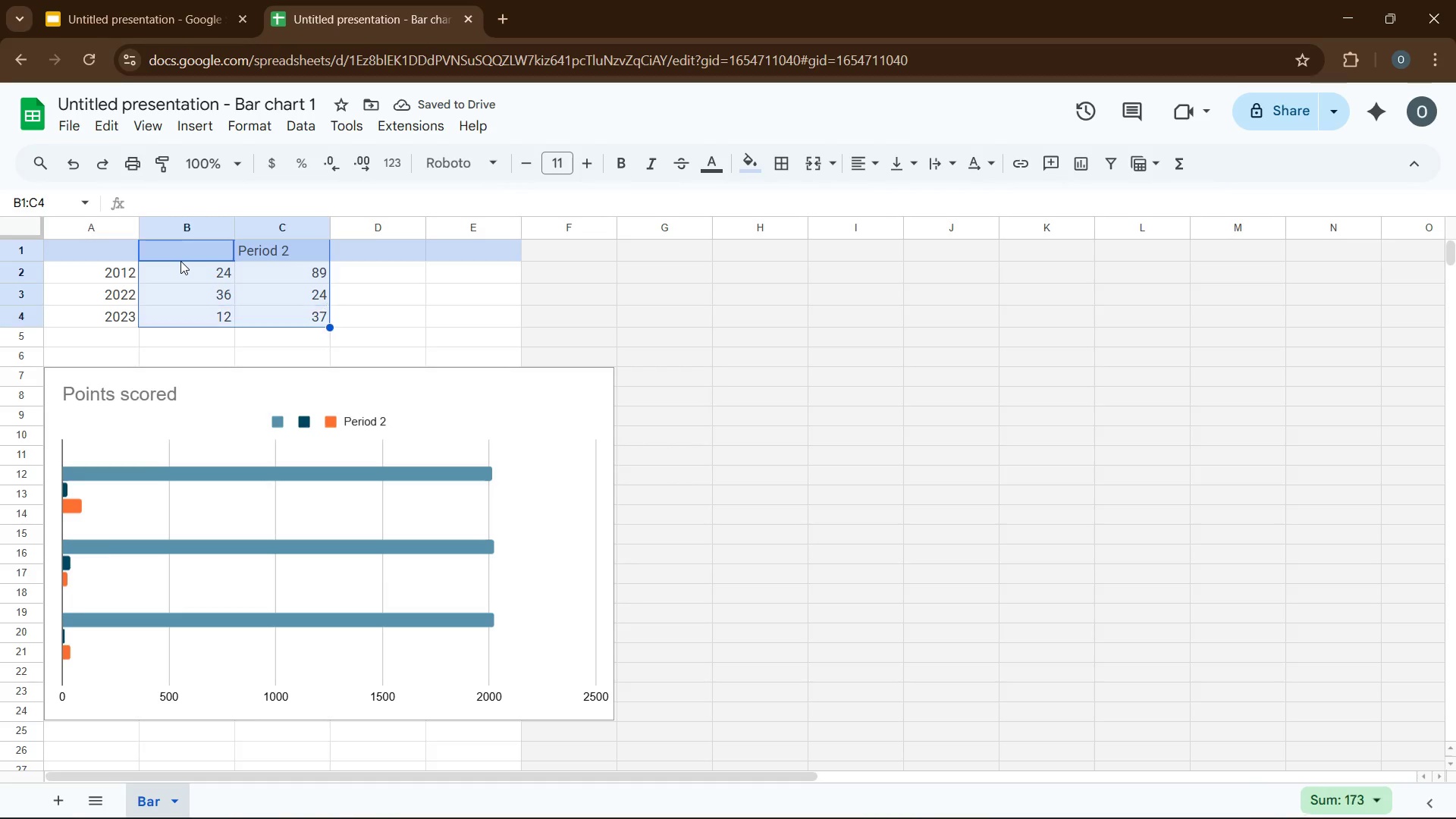 
key(Shift+ArrowDown)
 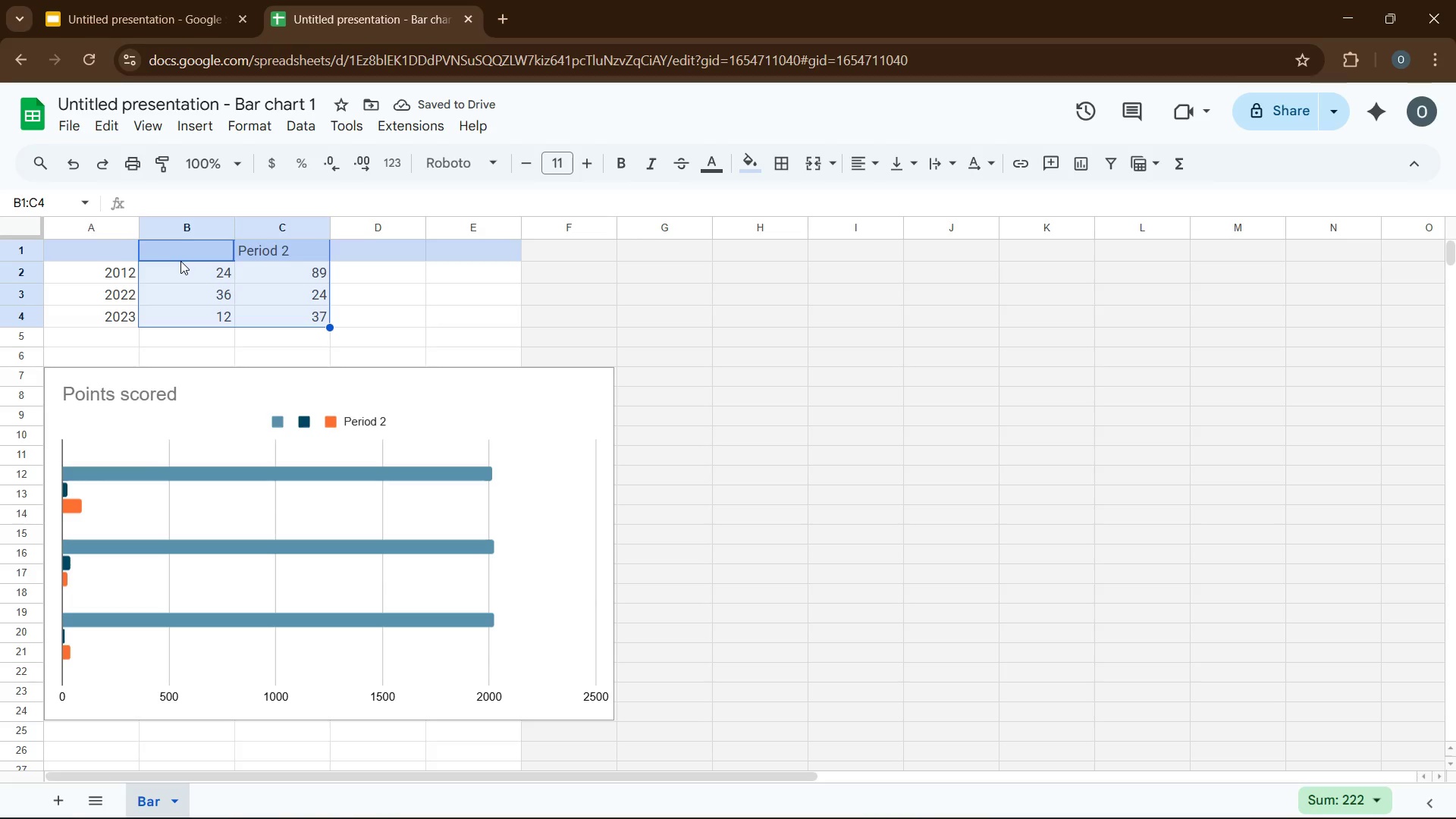 
key(Backspace)
 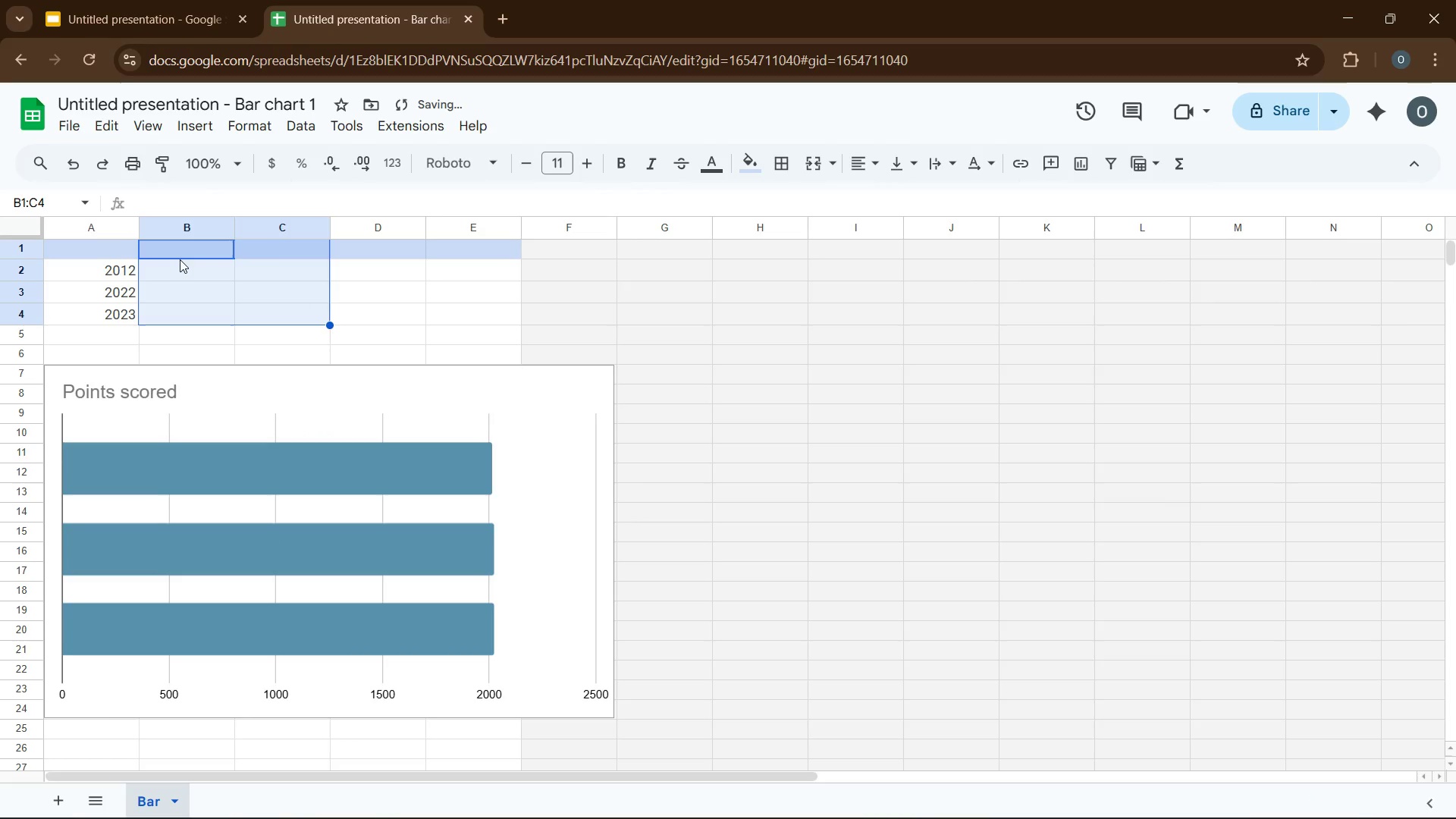 
left_click([180, 259])
 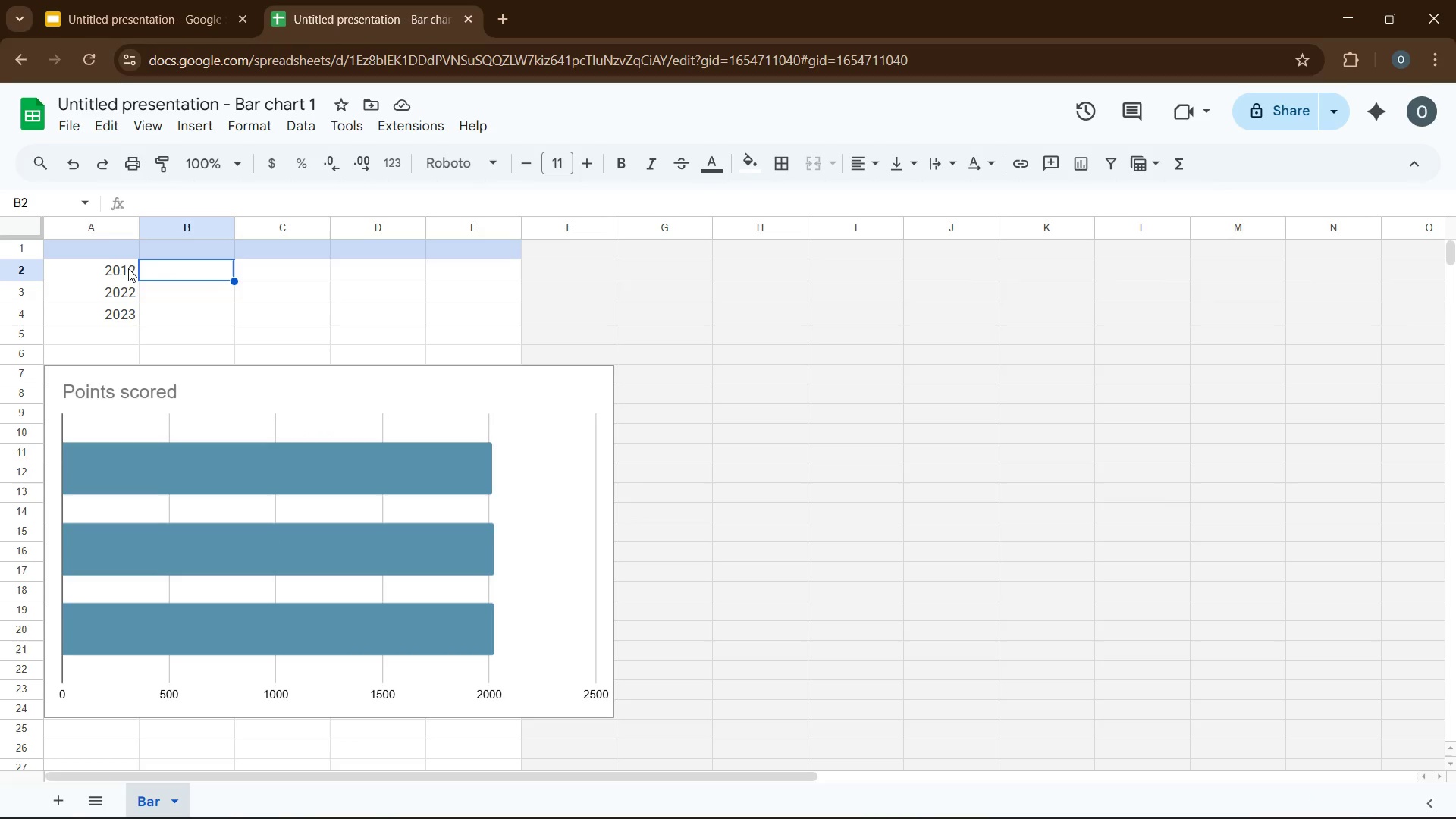 
wait(5.59)
 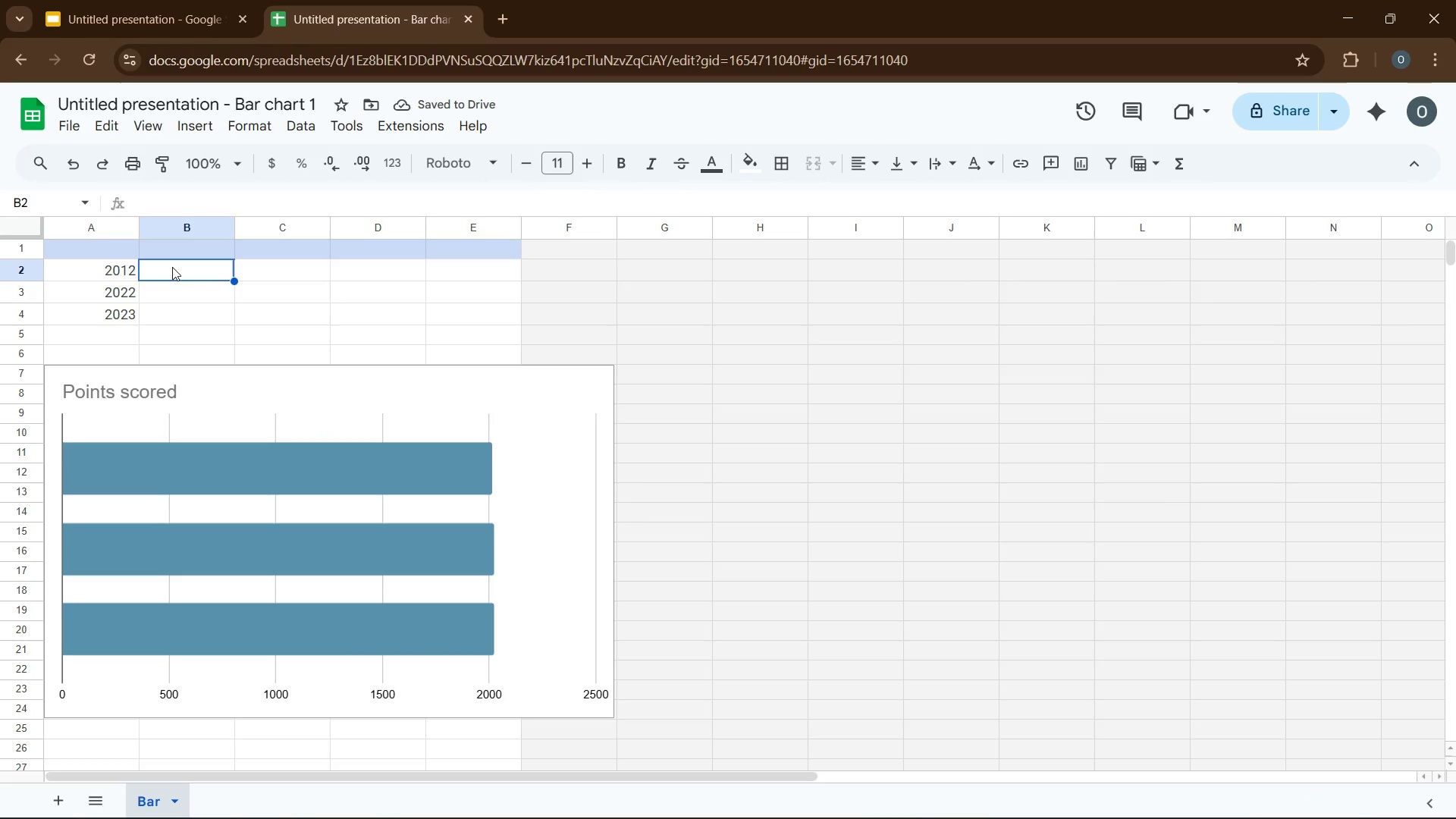 
key(Numpad2)
 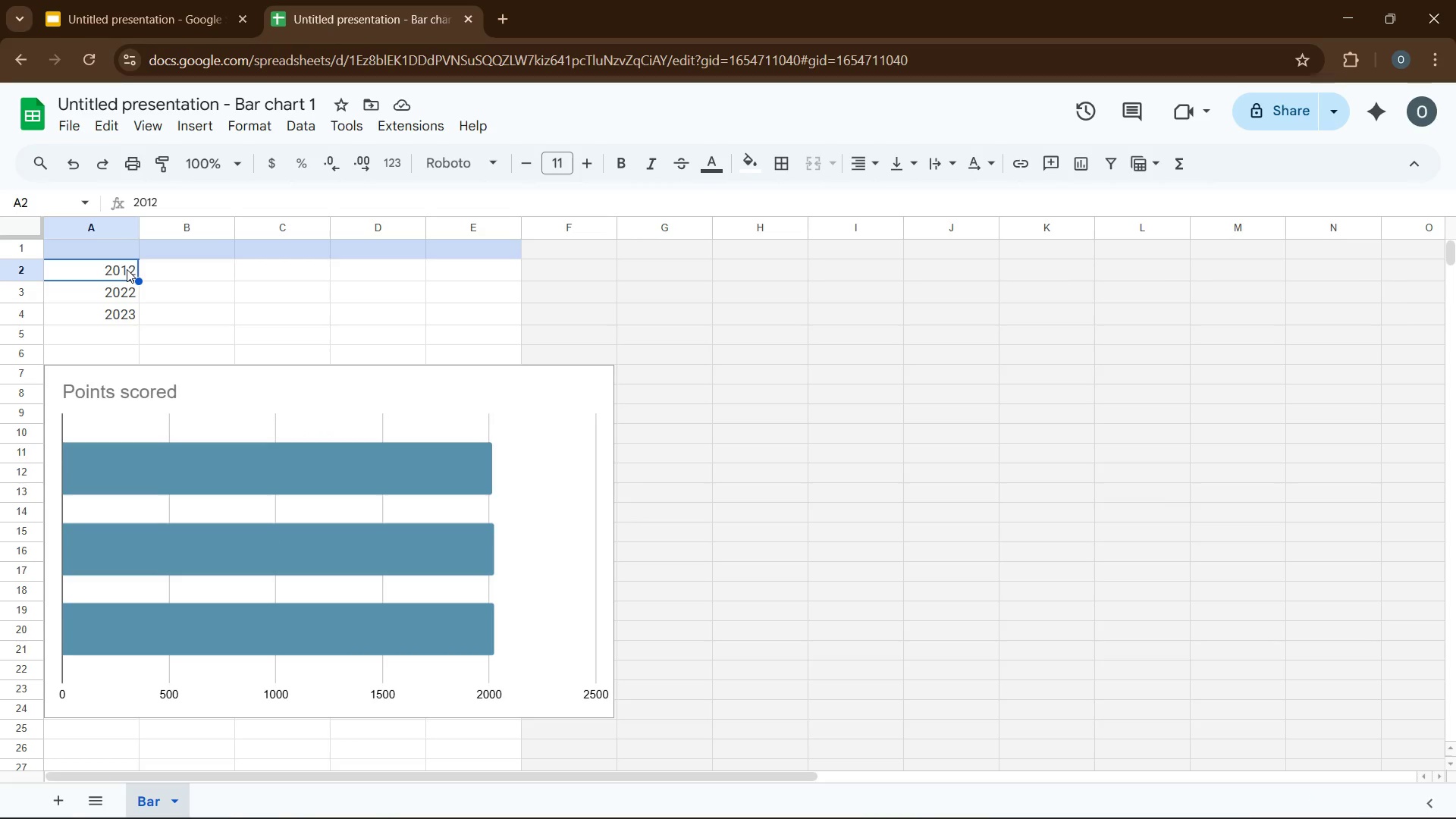 
key(Numpad0)
 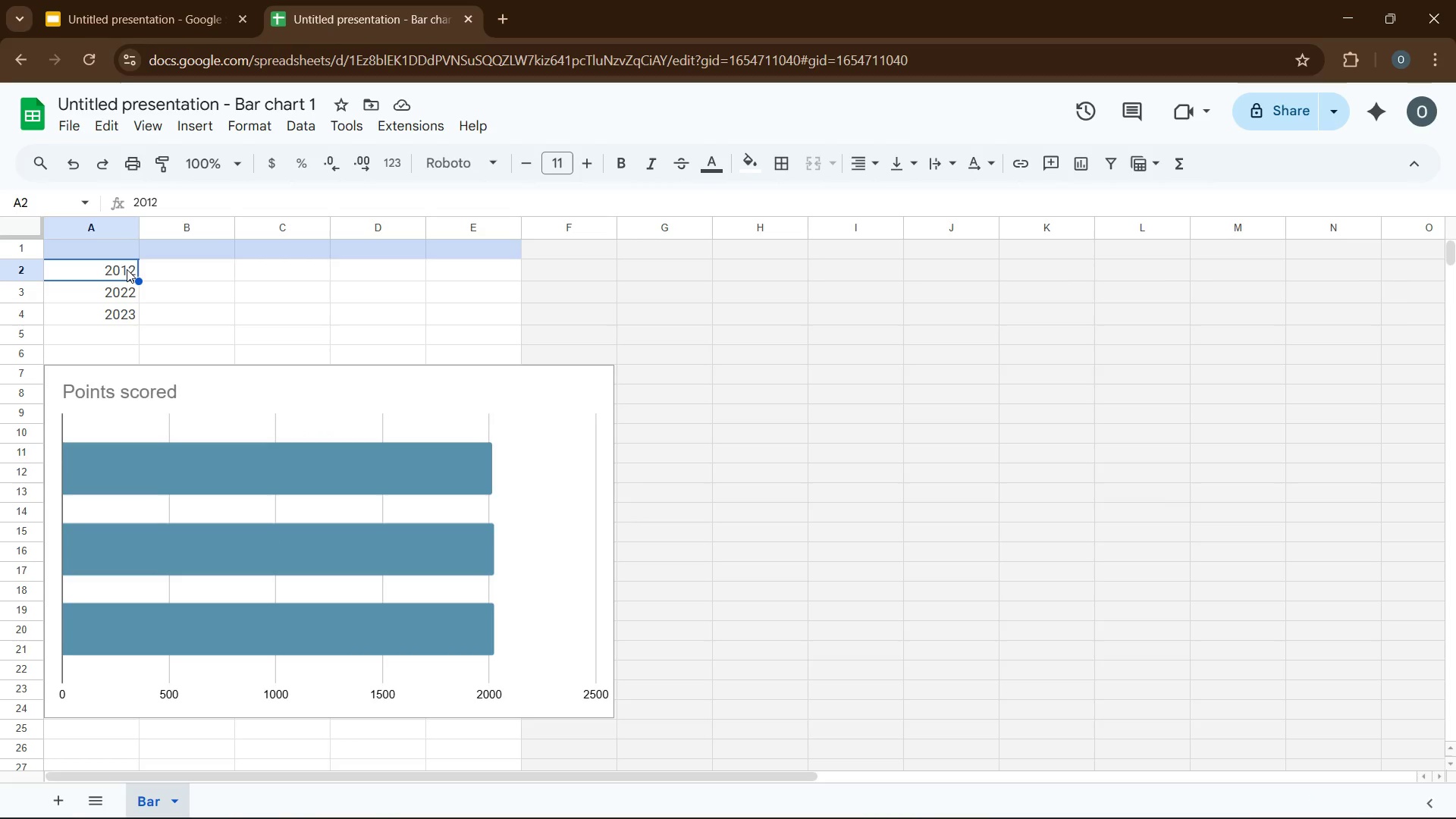 
key(Numpad2)
 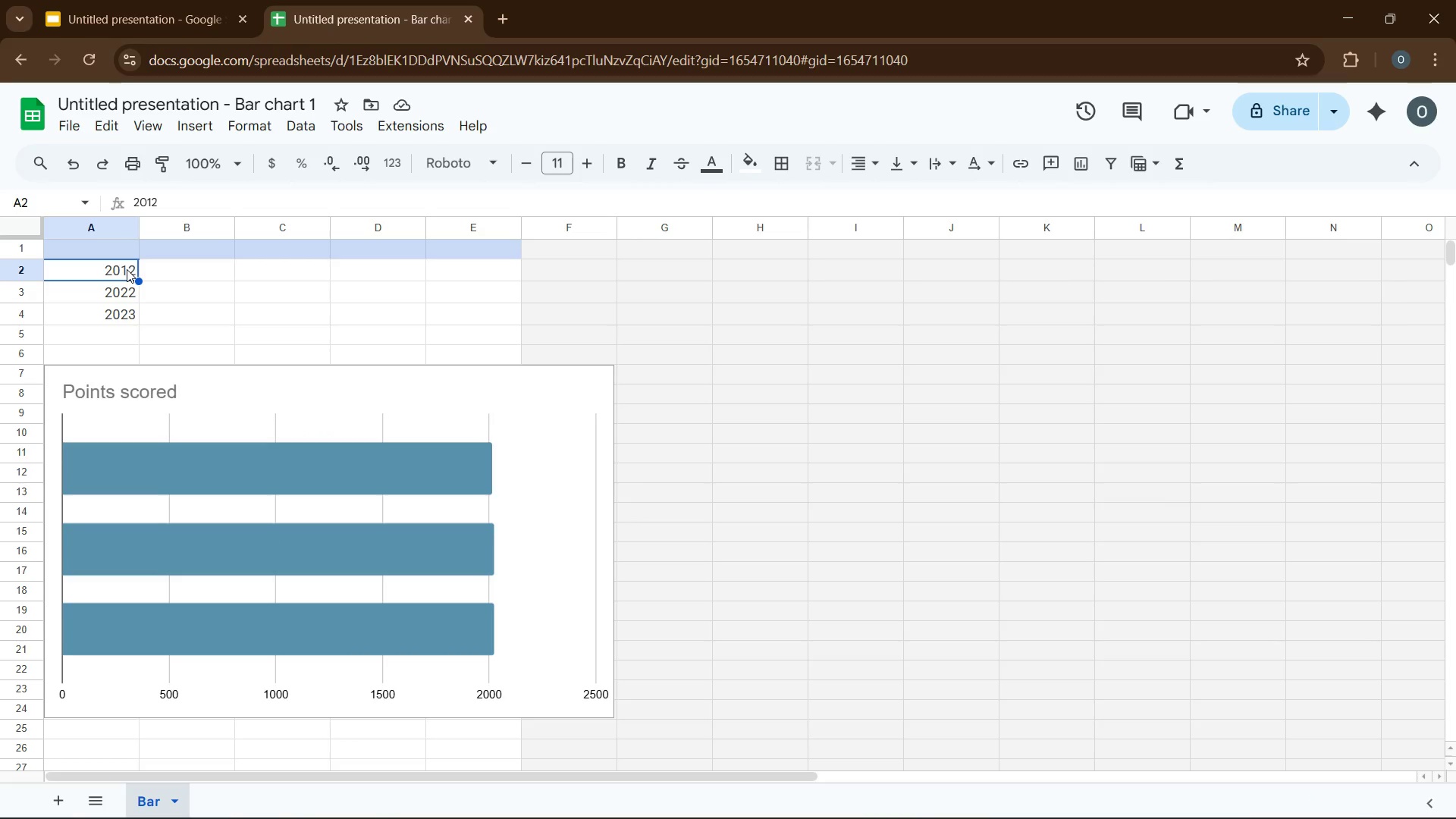 
key(Numpad1)
 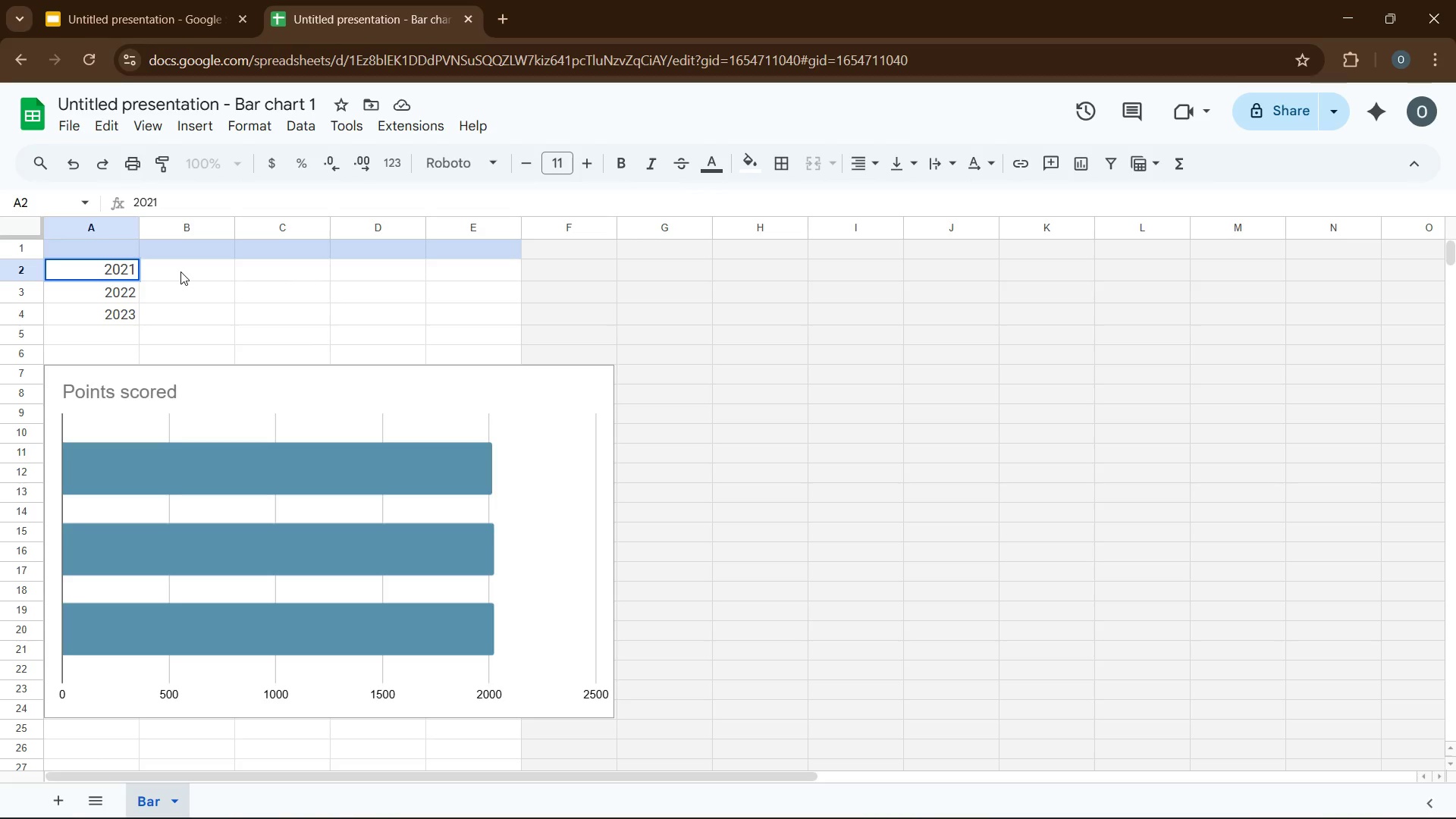 
wait(5.62)
 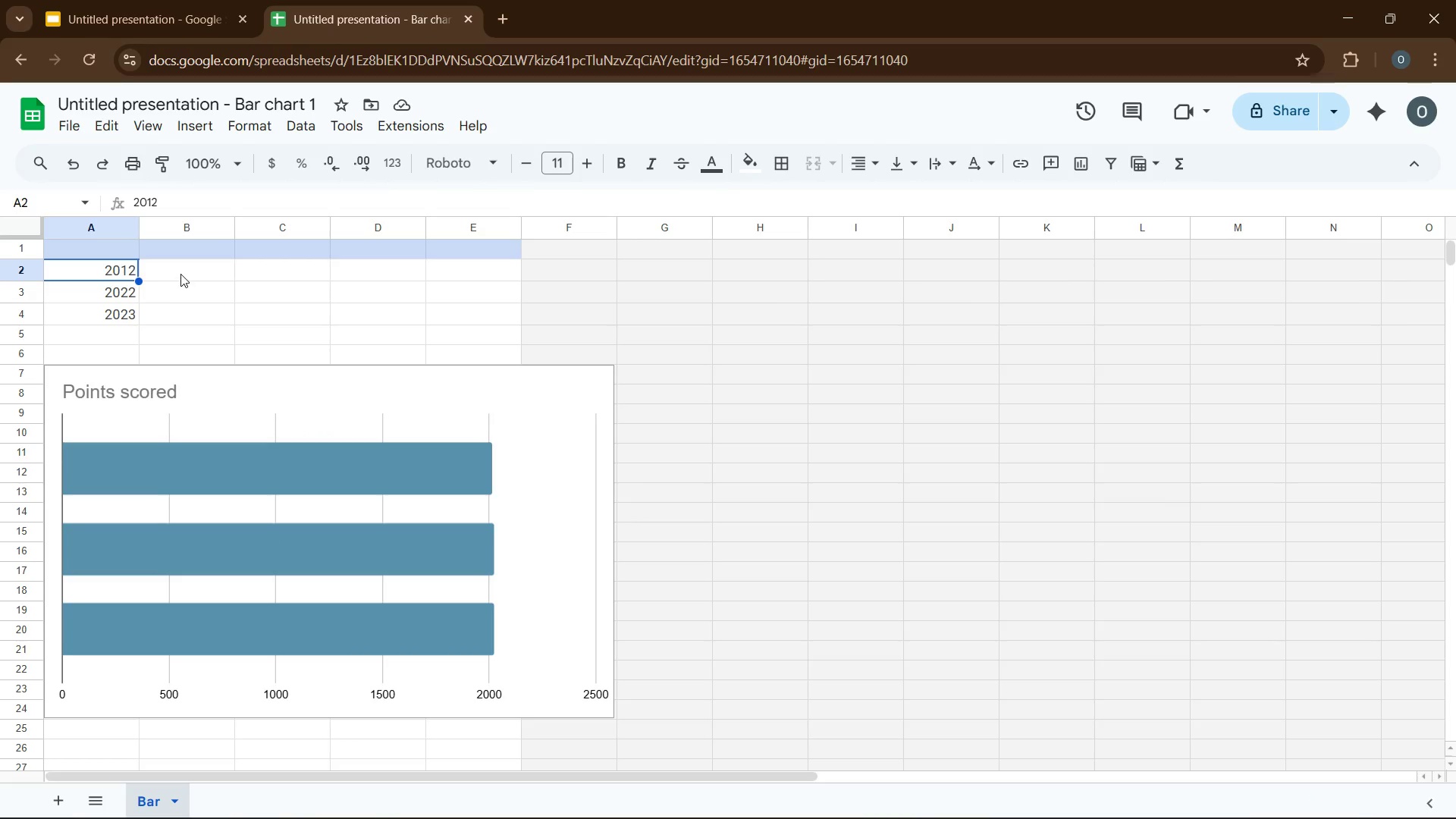 
left_click([180, 271])
 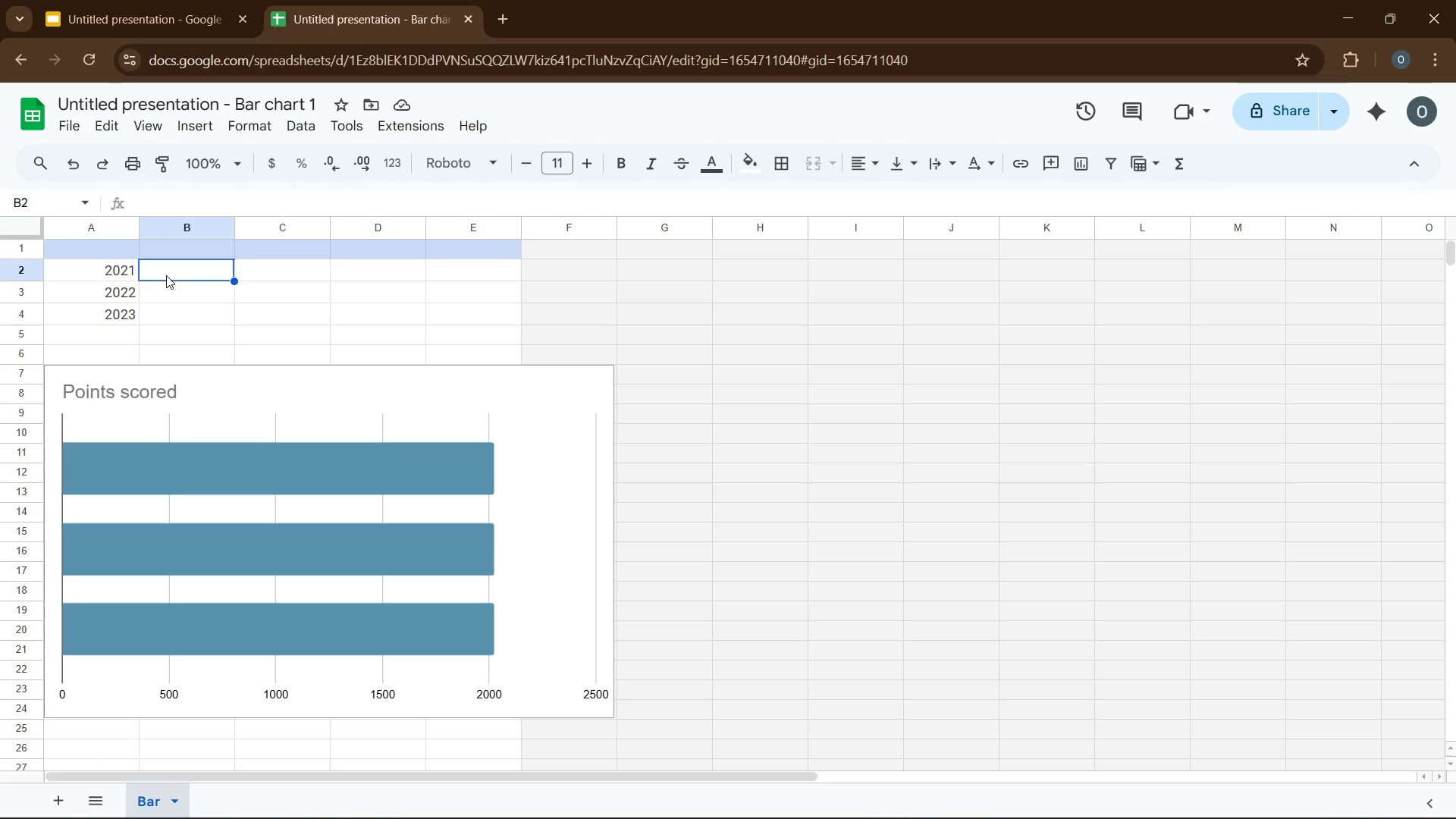 
wait(7.61)
 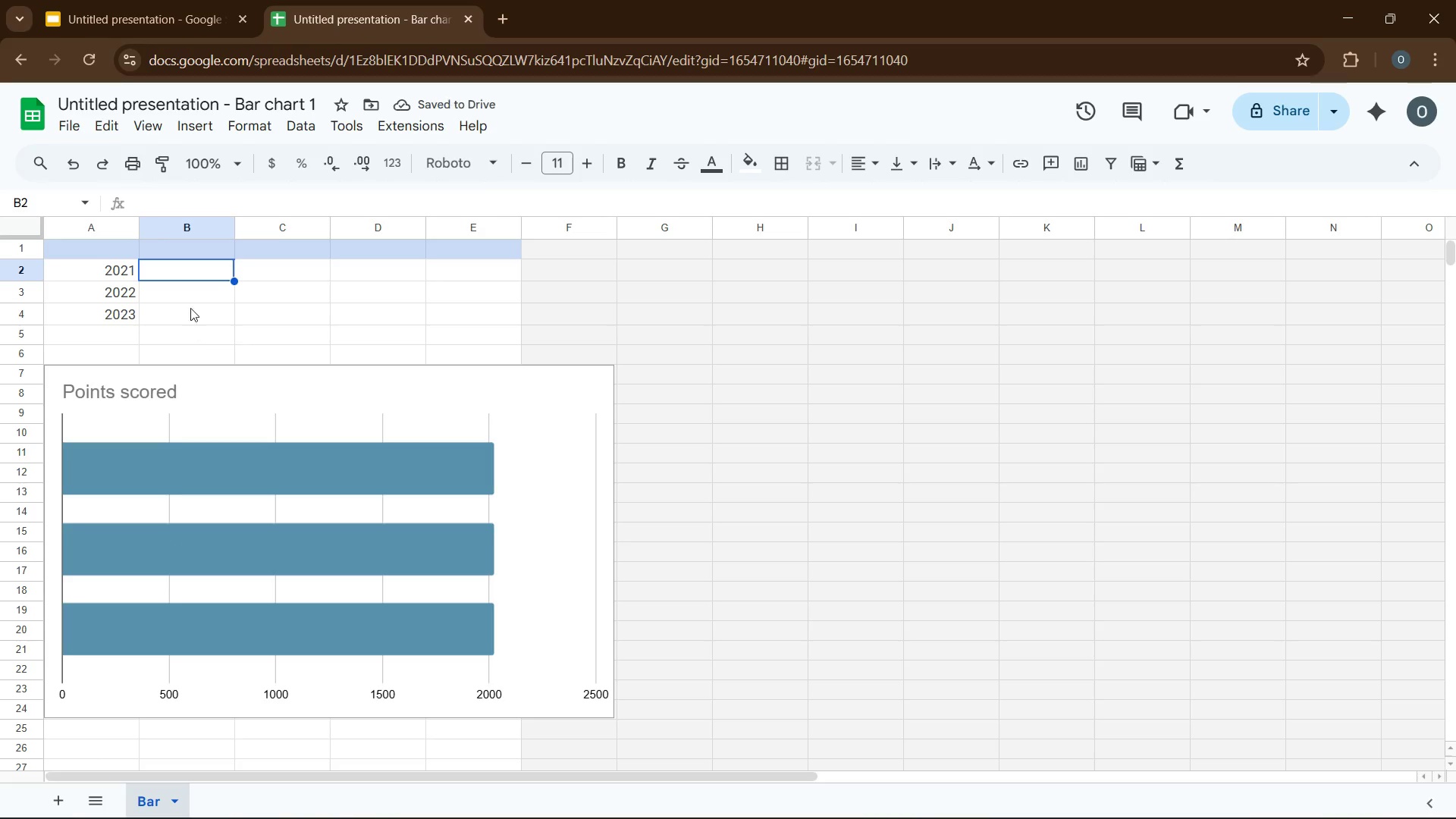 
key(Numpad6)
 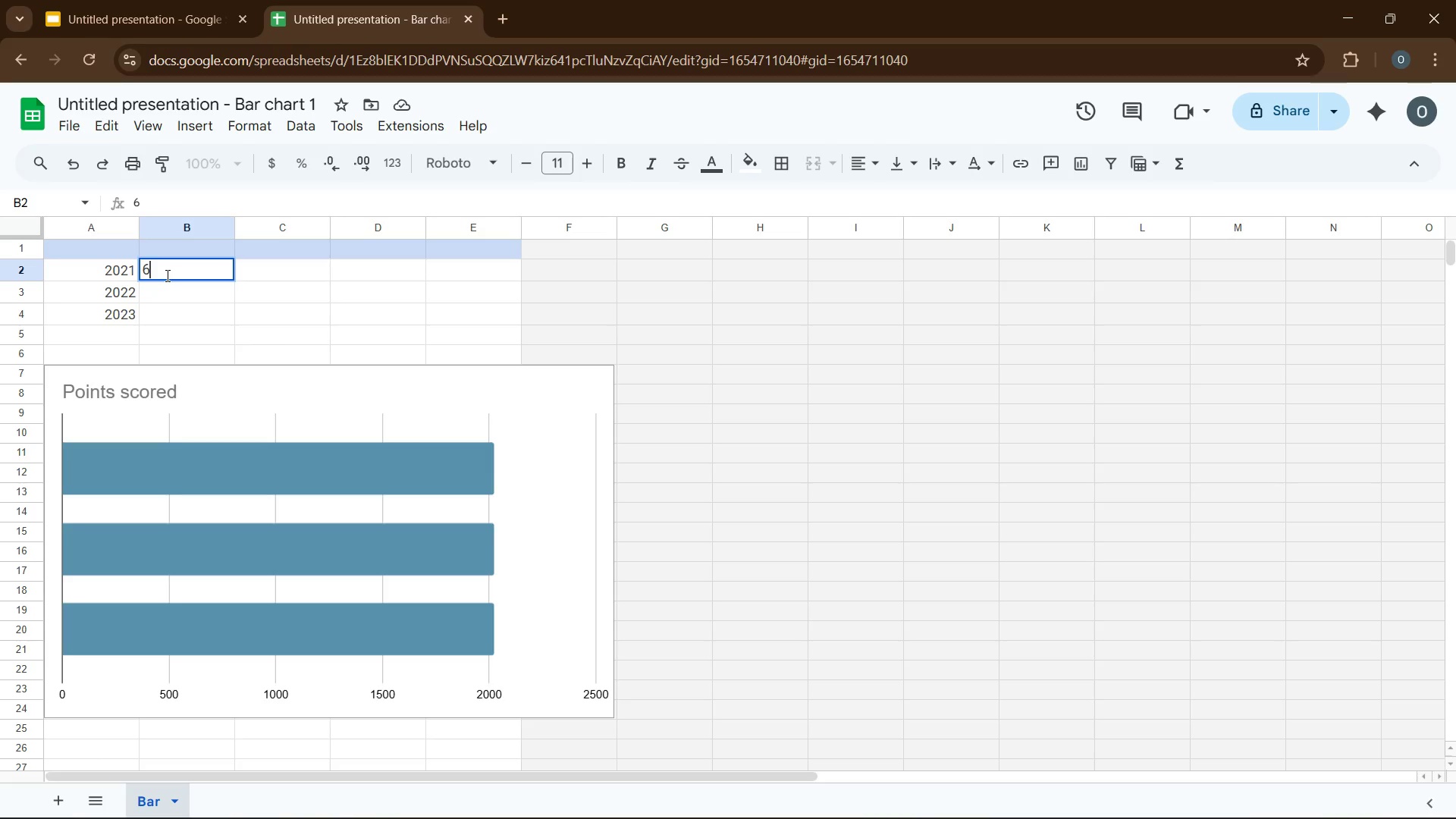 
key(Numpad1)
 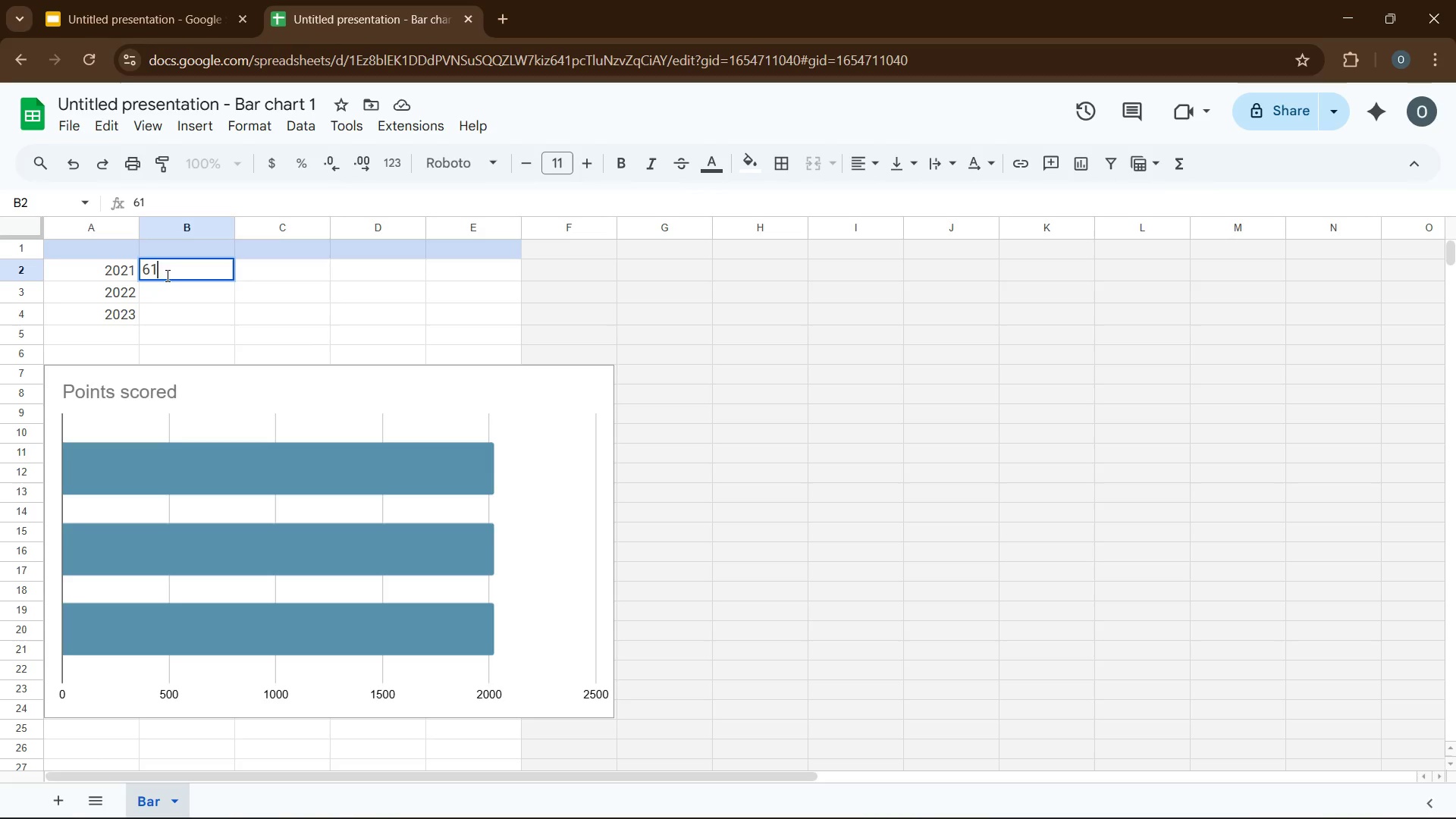 
key(Numpad2)
 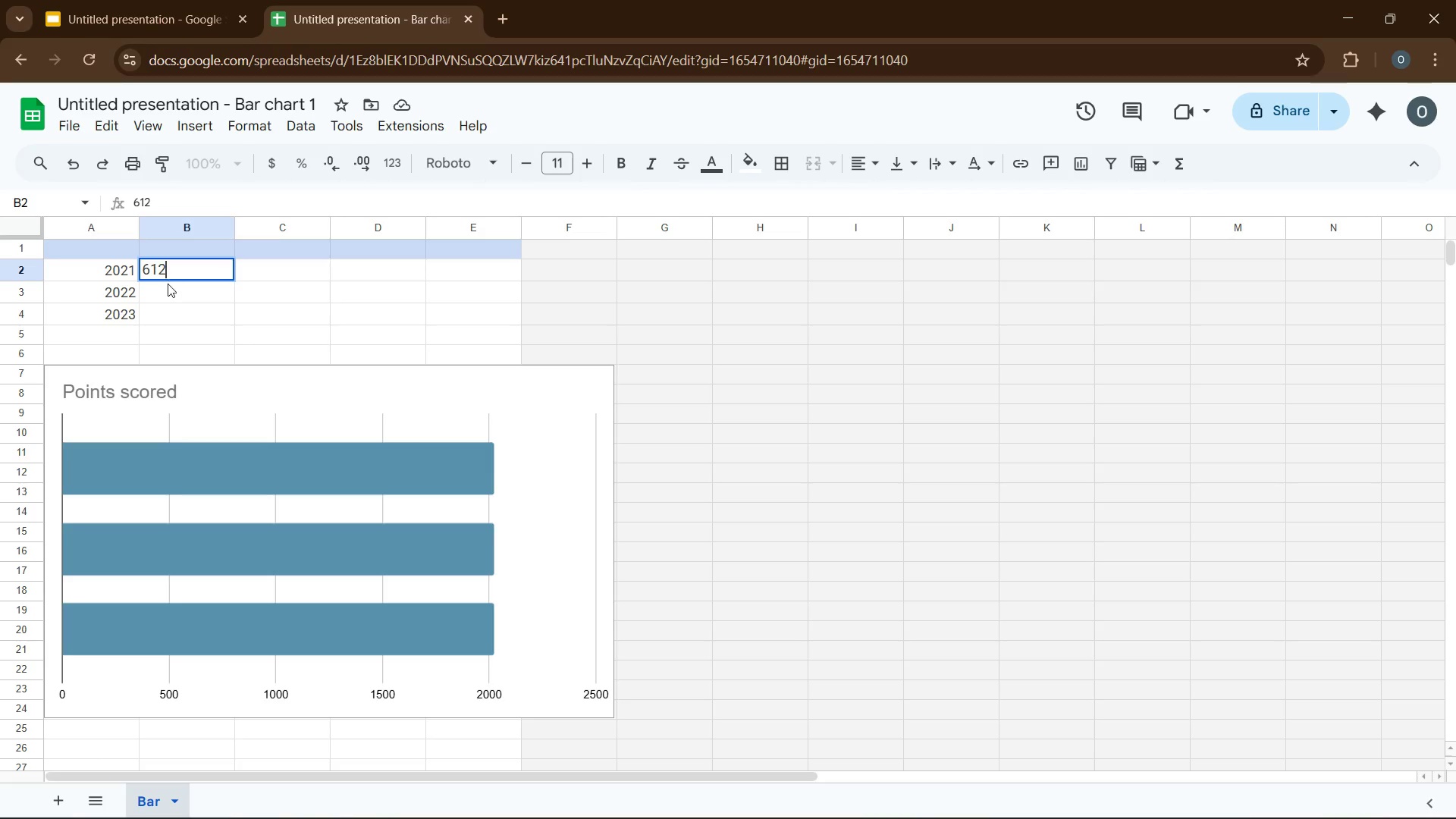 
left_click([170, 297])
 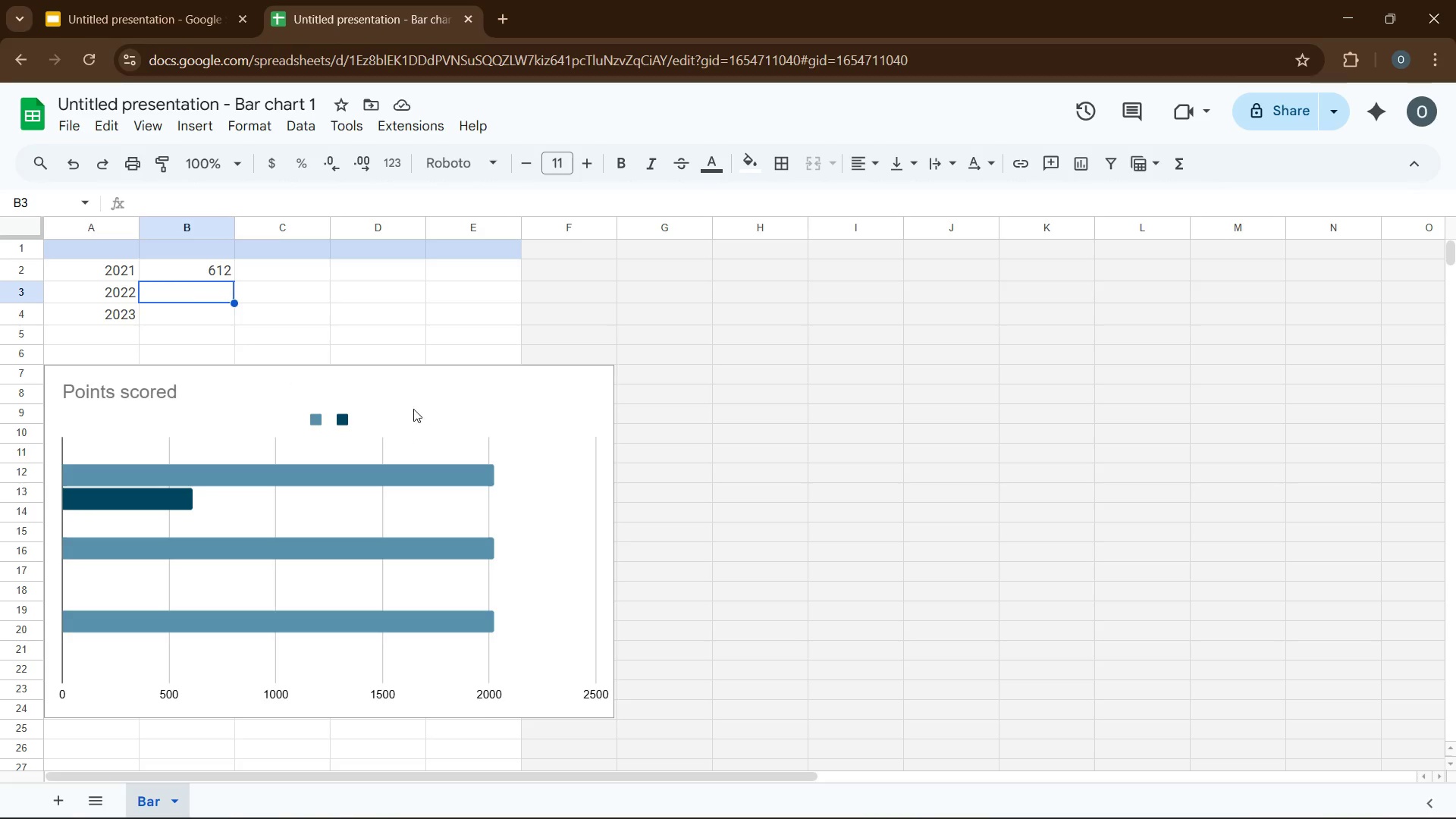 
wait(11.03)
 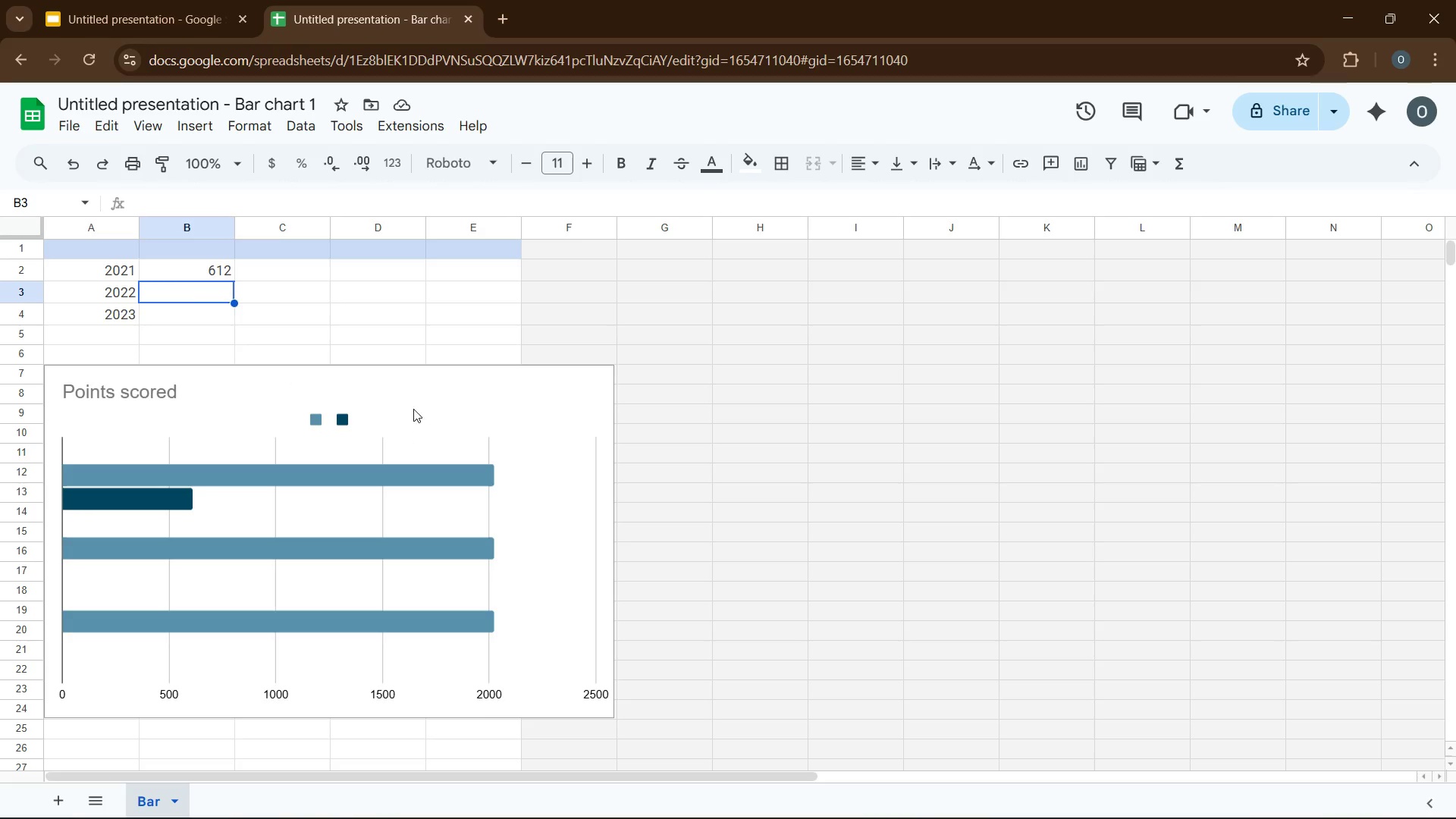 
key(Numpad7)
 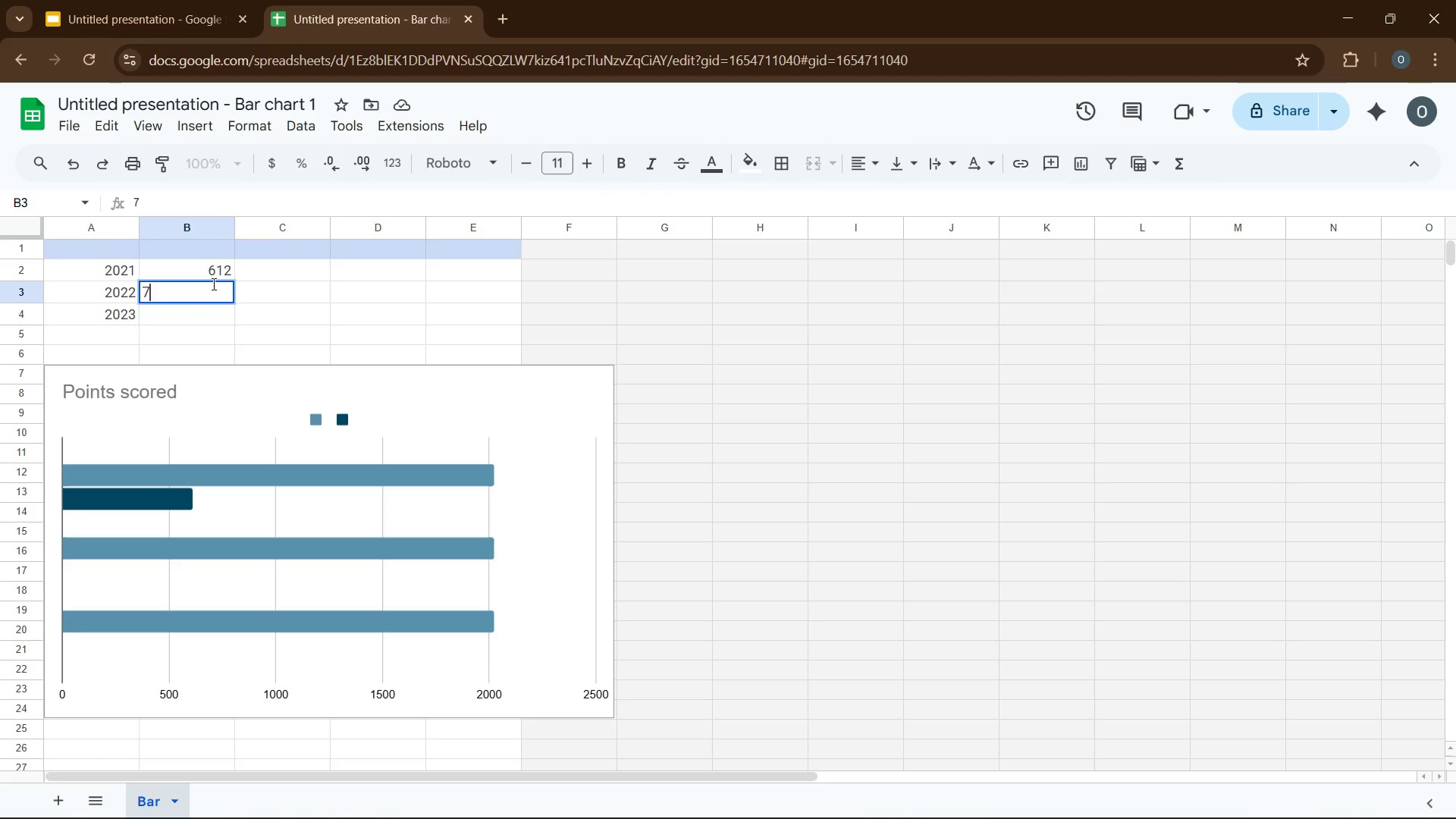 
key(Numpad2)
 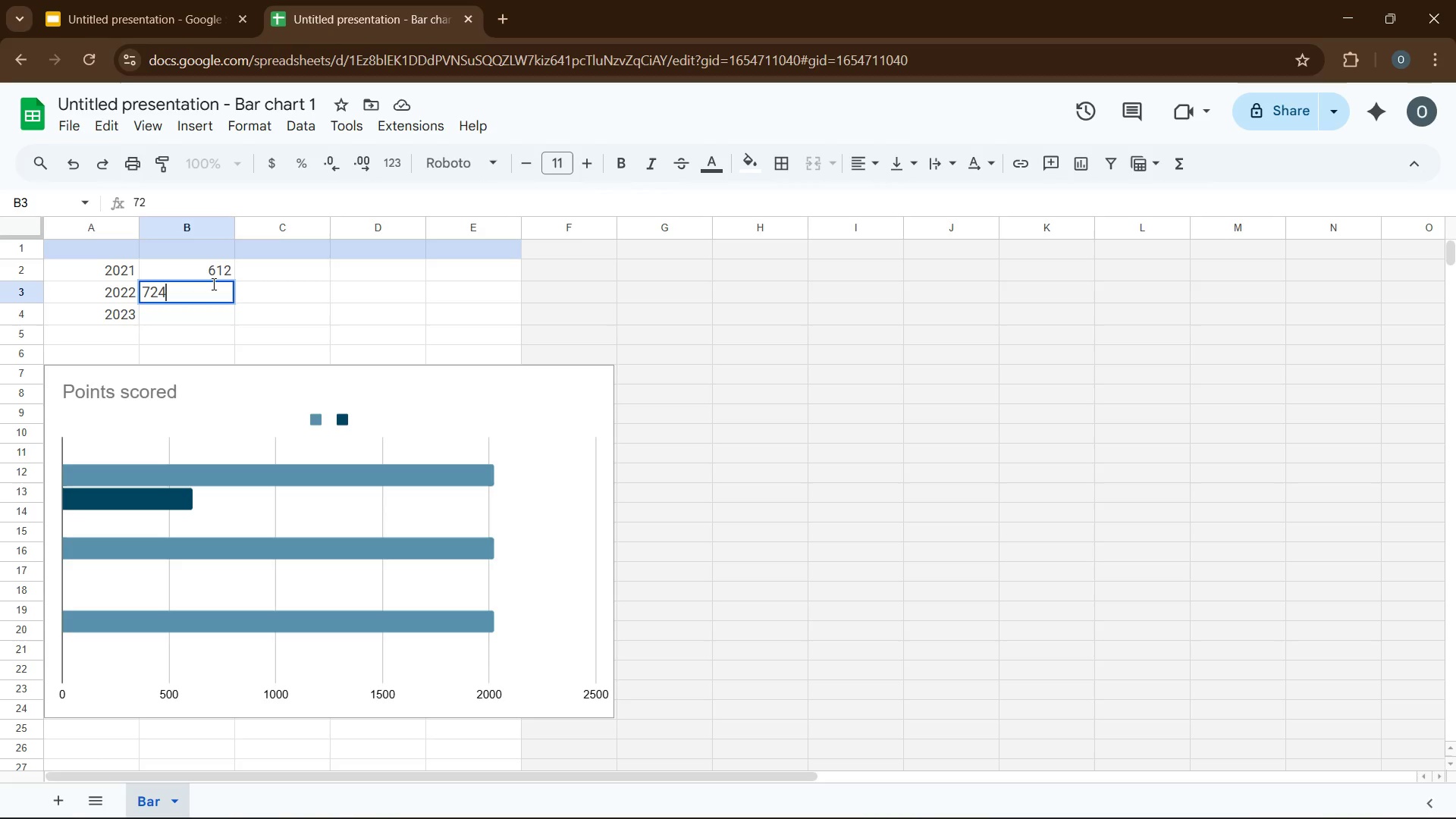 
key(Numpad4)
 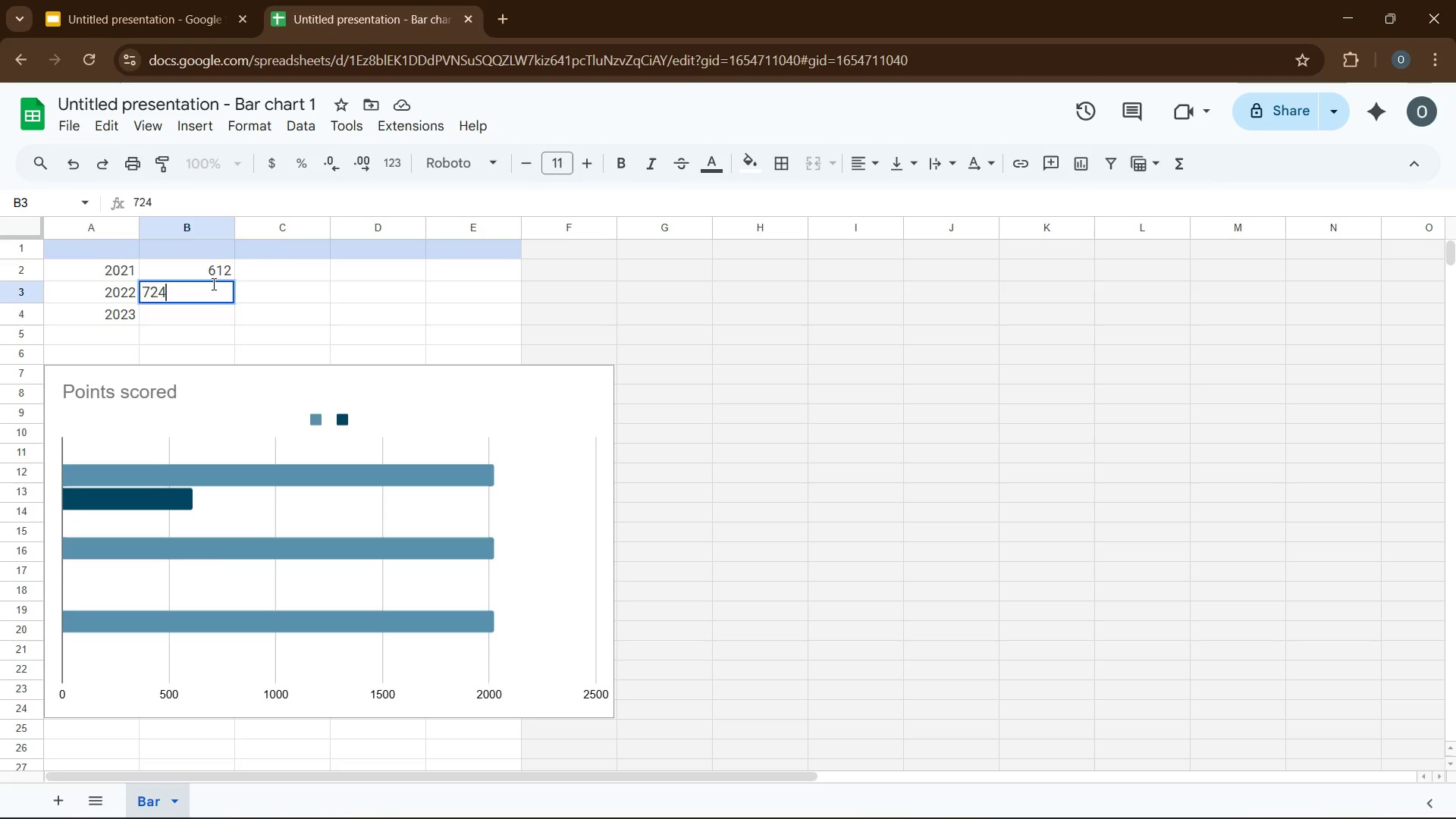 
key(ArrowDown)
 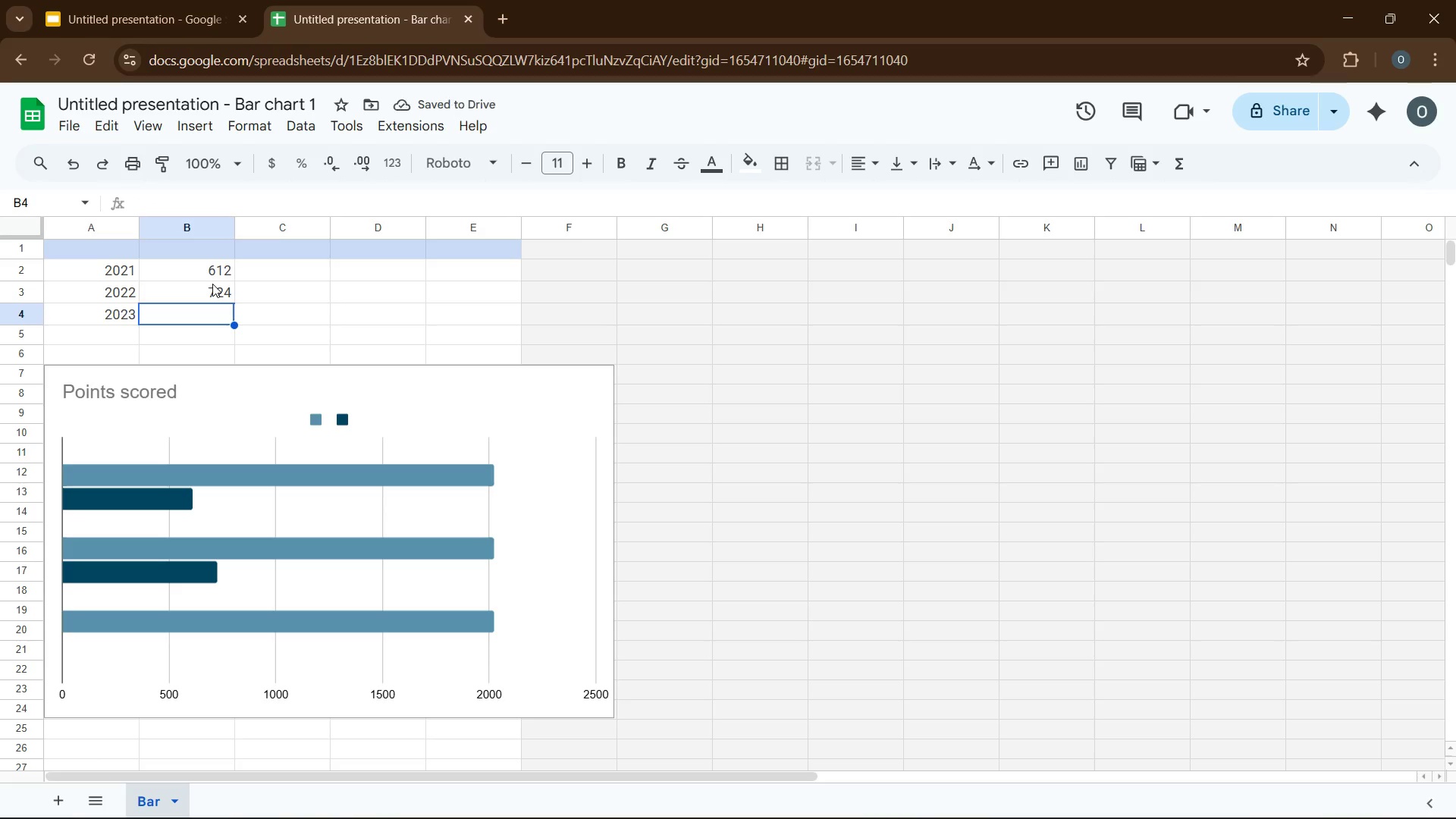 
key(Numpad8)
 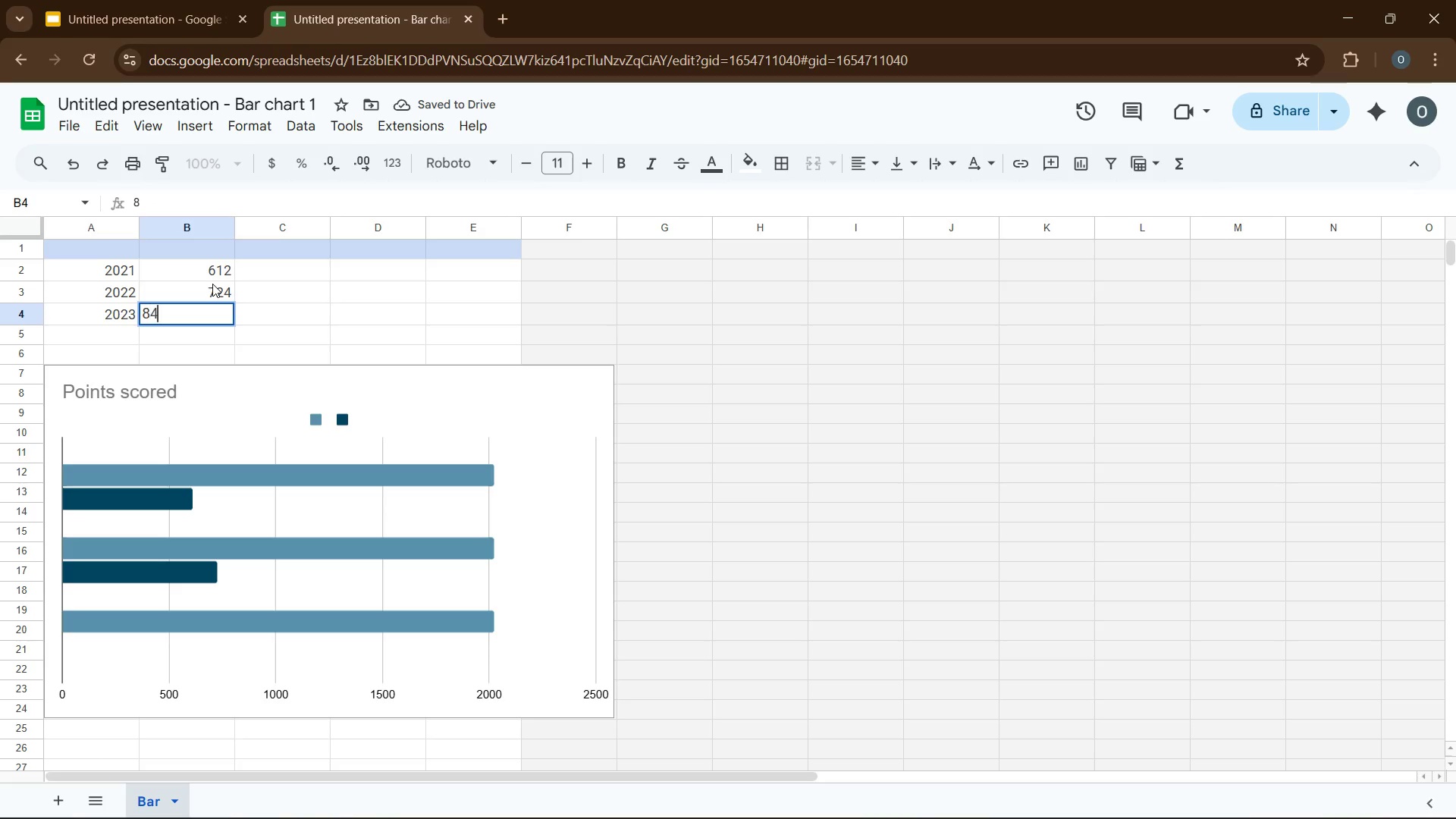 
key(Numpad4)
 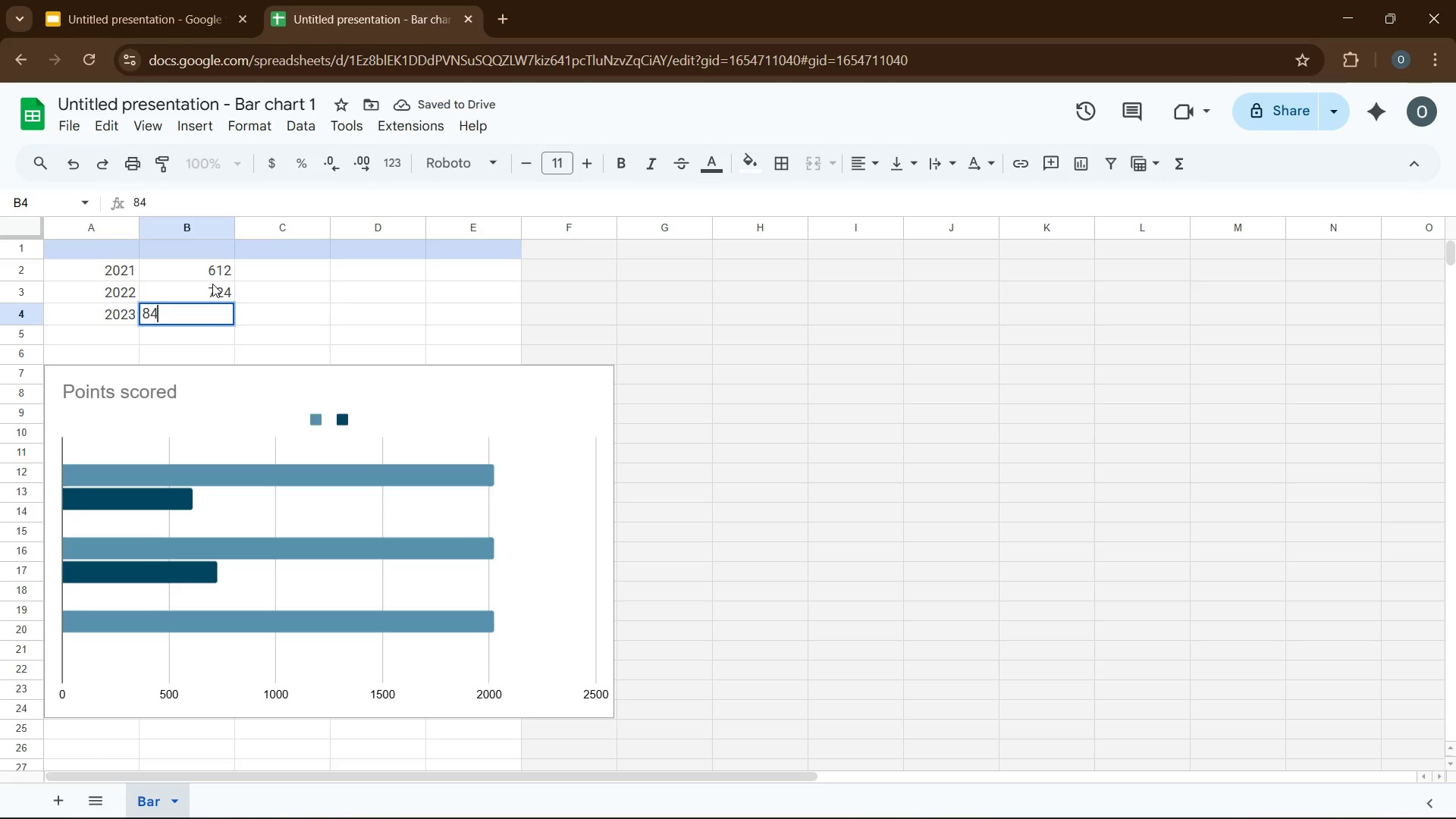 
key(Numpad7)
 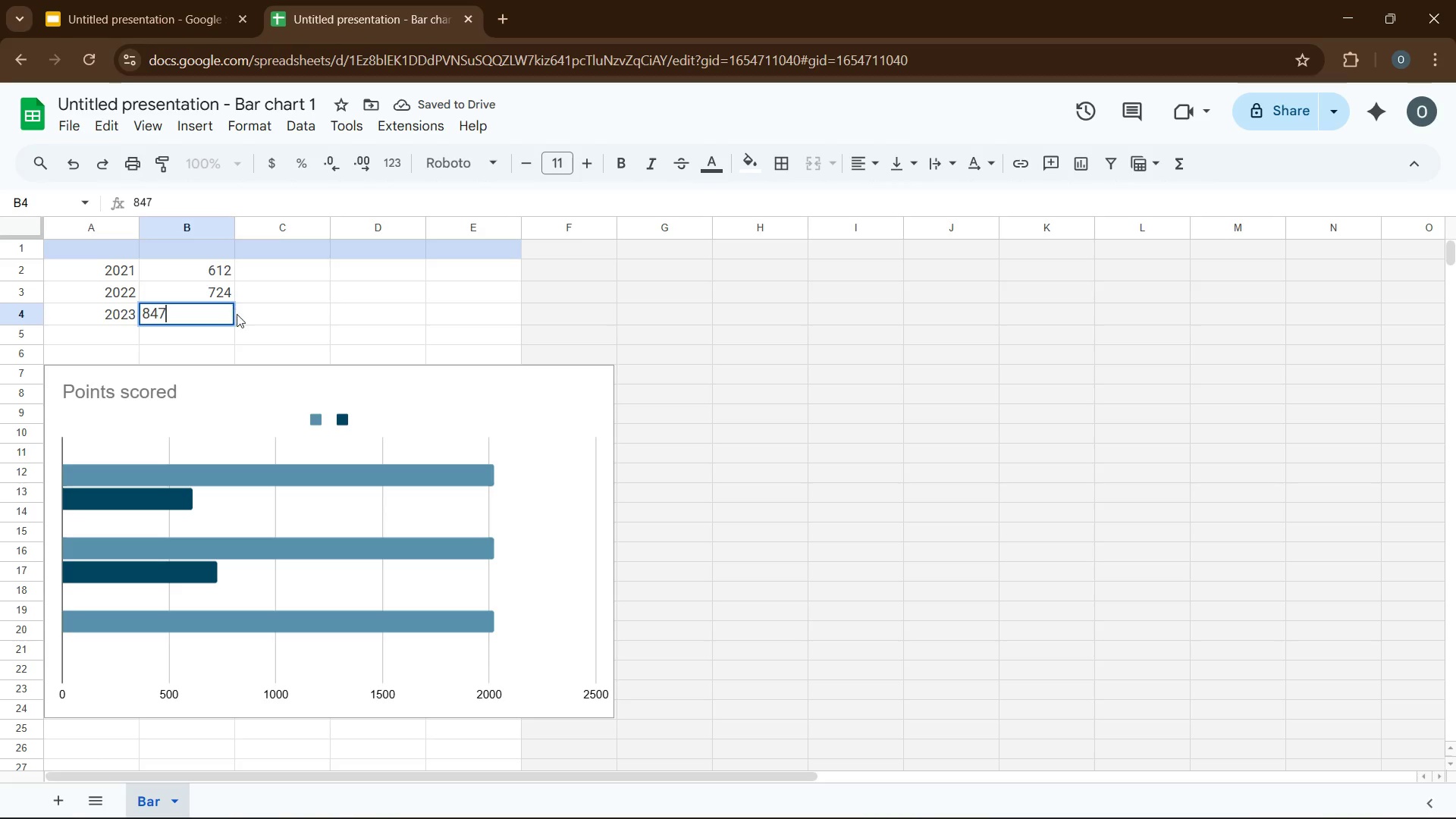 
left_click([196, 338])
 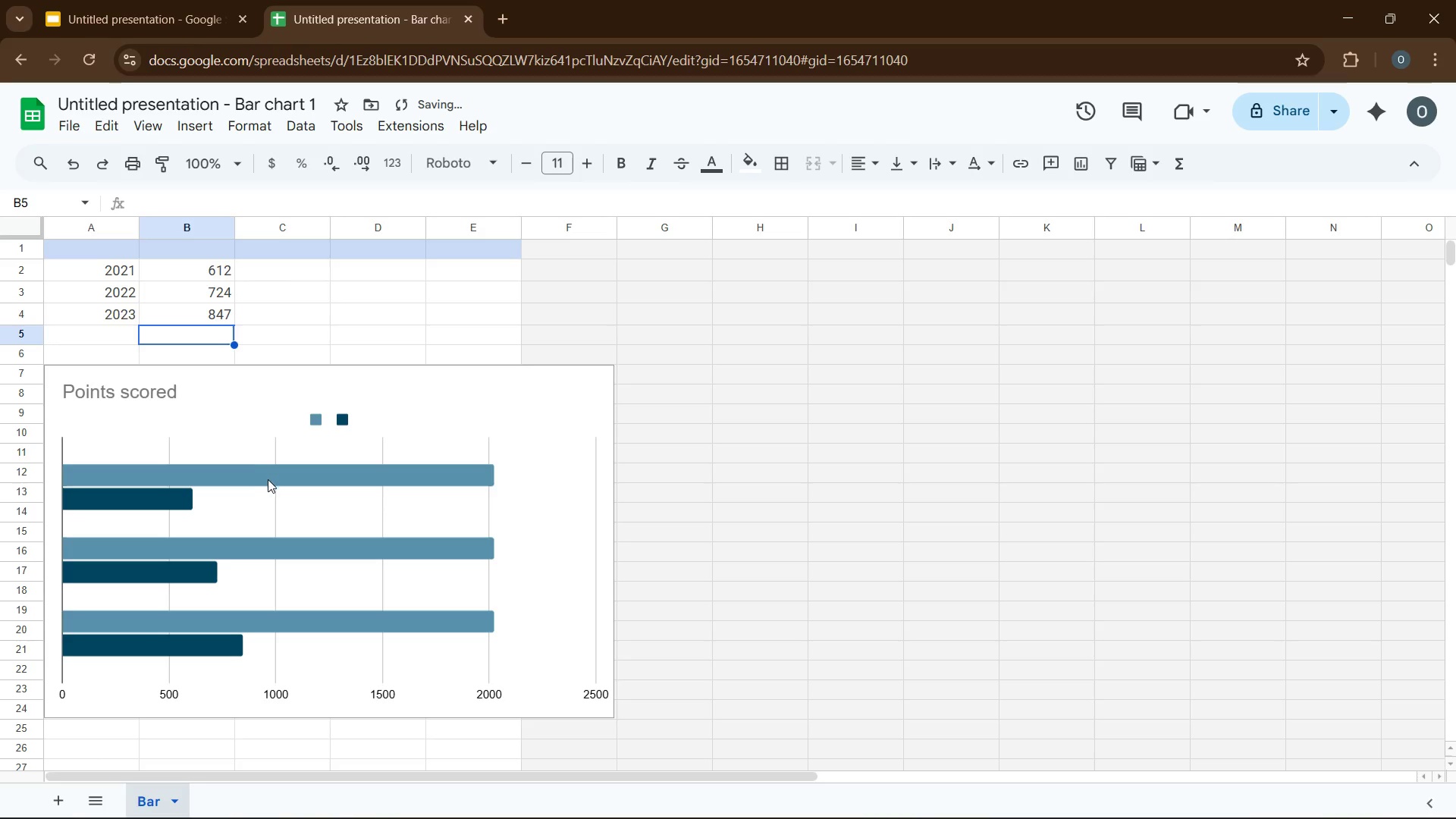 
left_click([286, 488])
 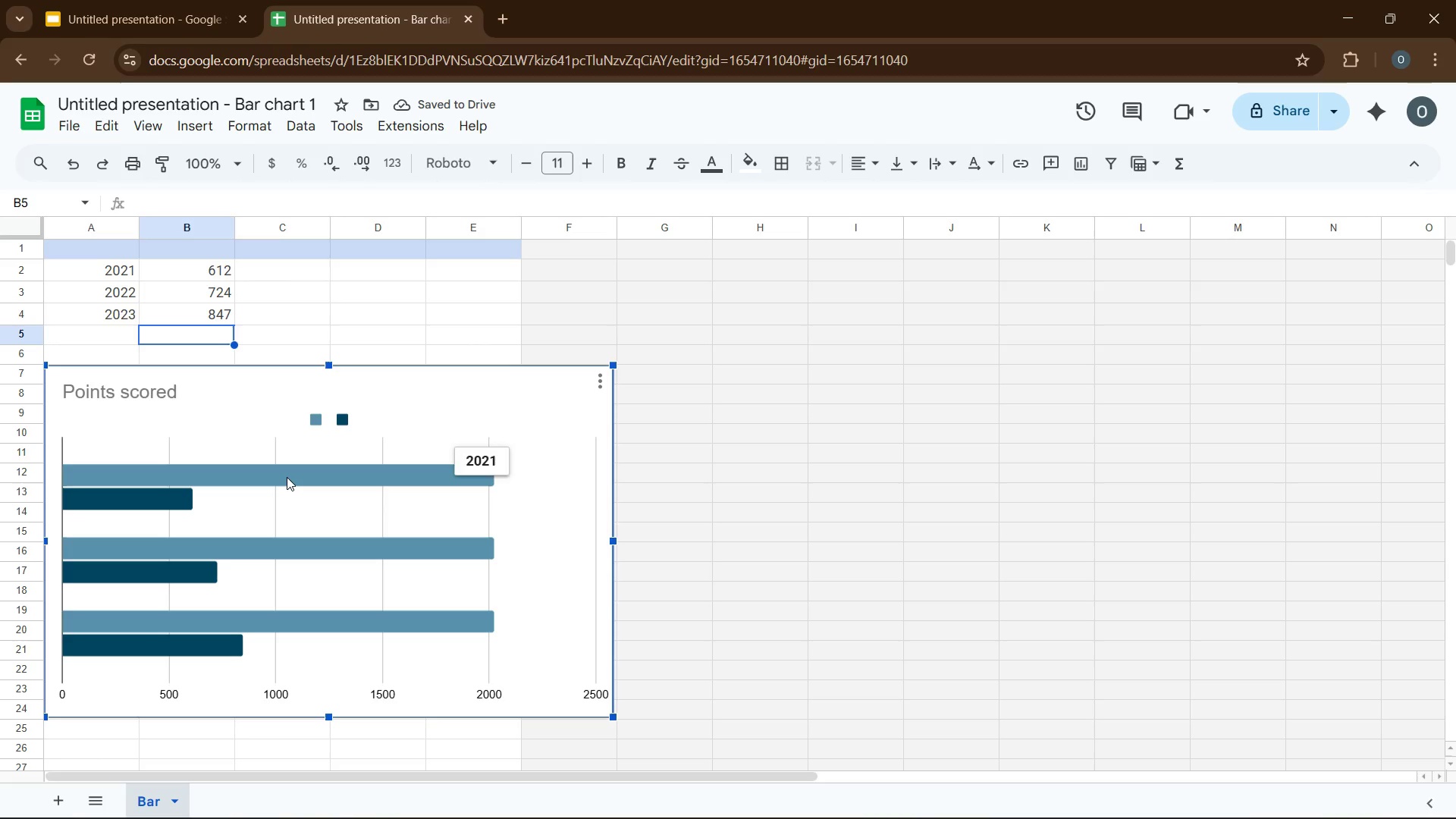 
left_click([287, 477])
 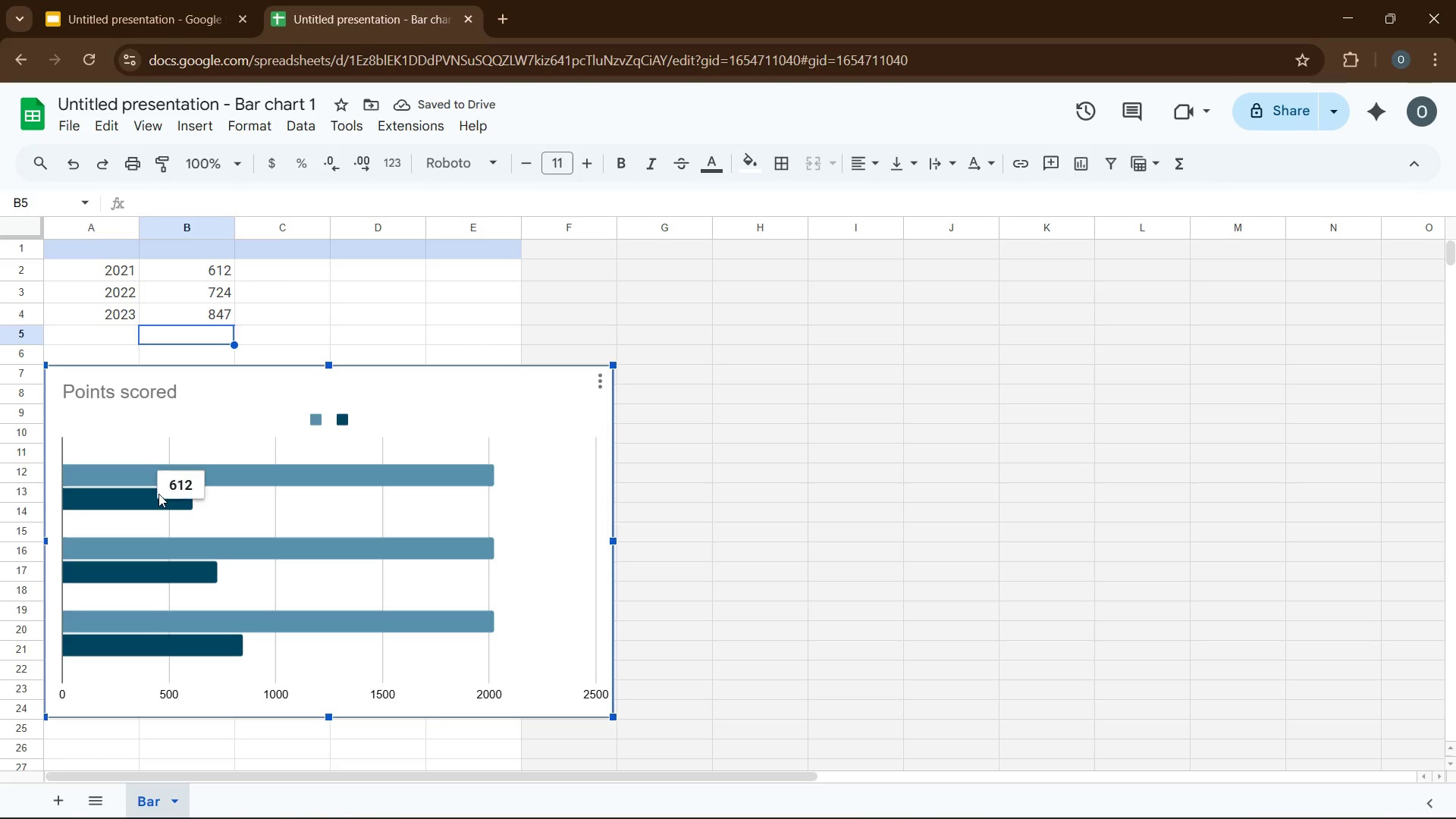 
left_click([158, 495])
 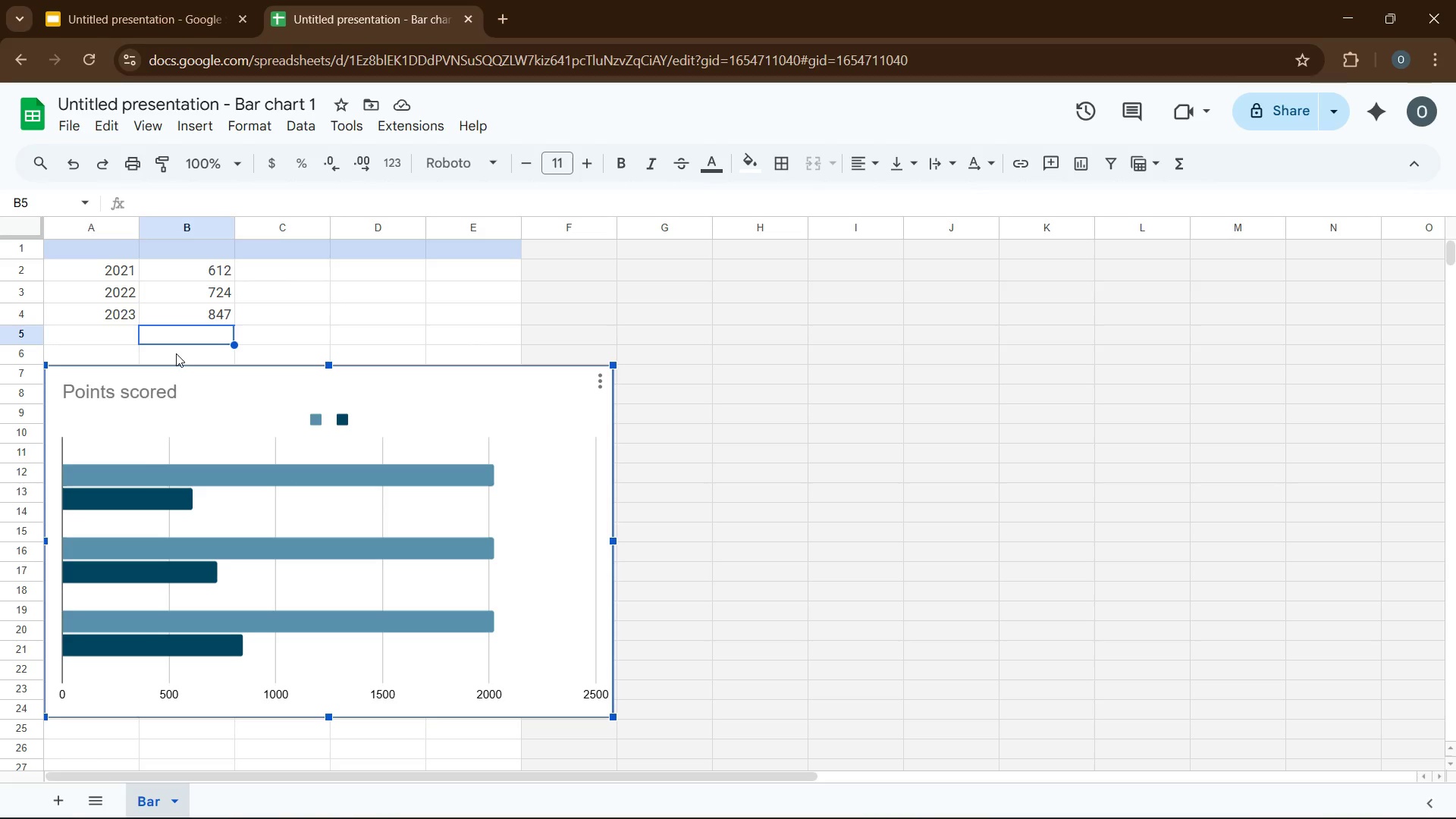 
wait(10.0)
 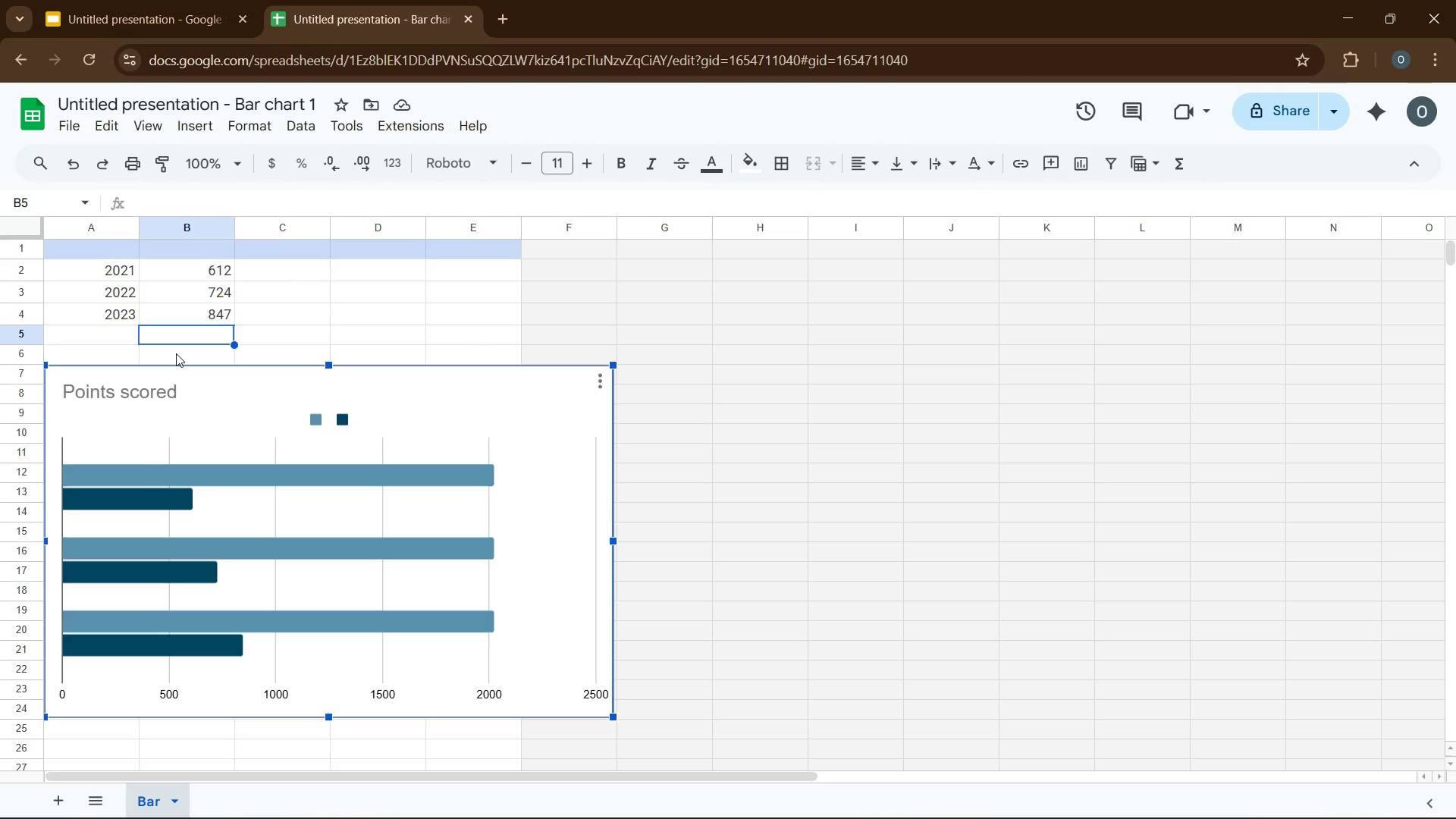 
left_click([469, 21])
 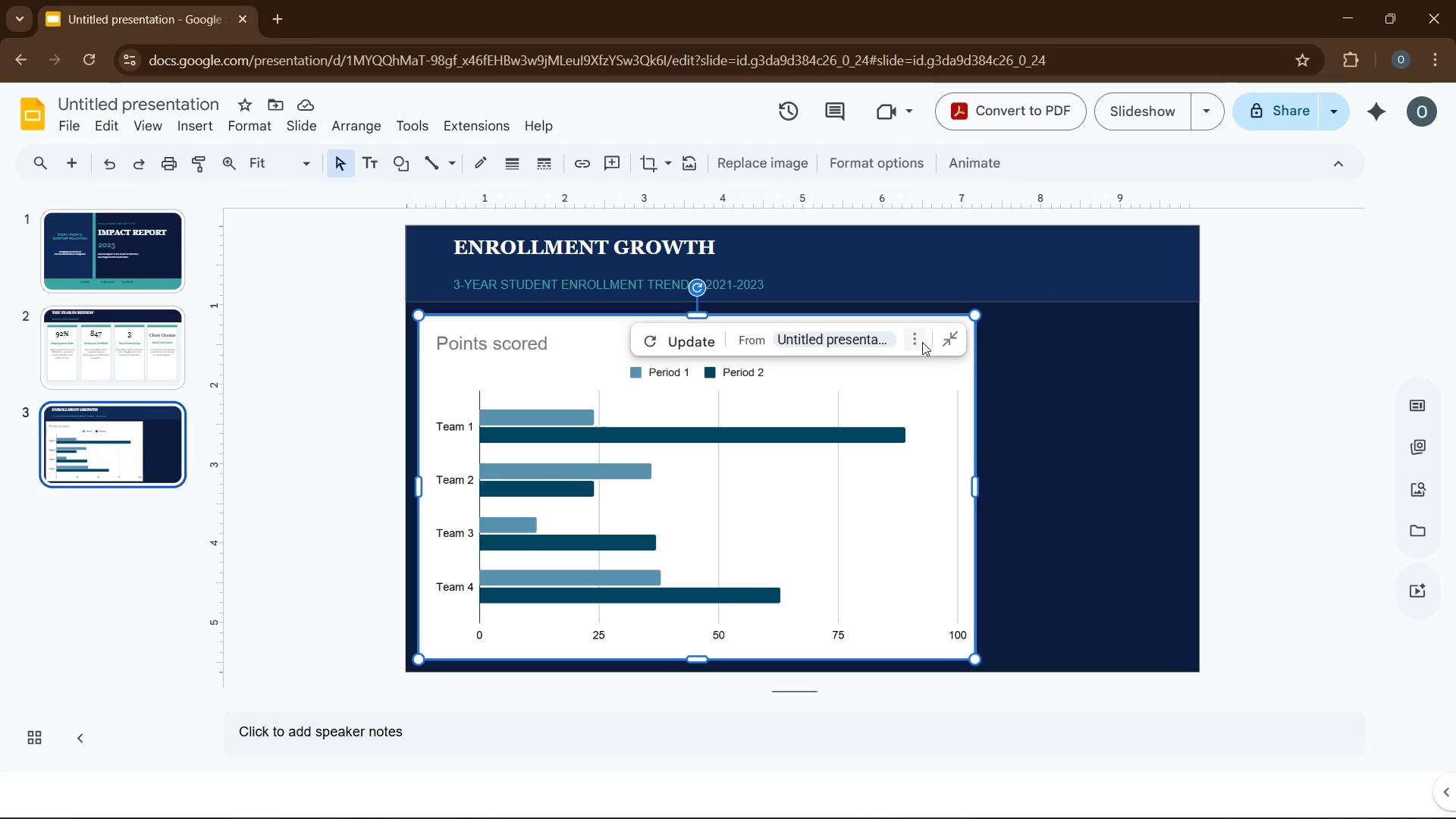 
left_click([915, 340])
 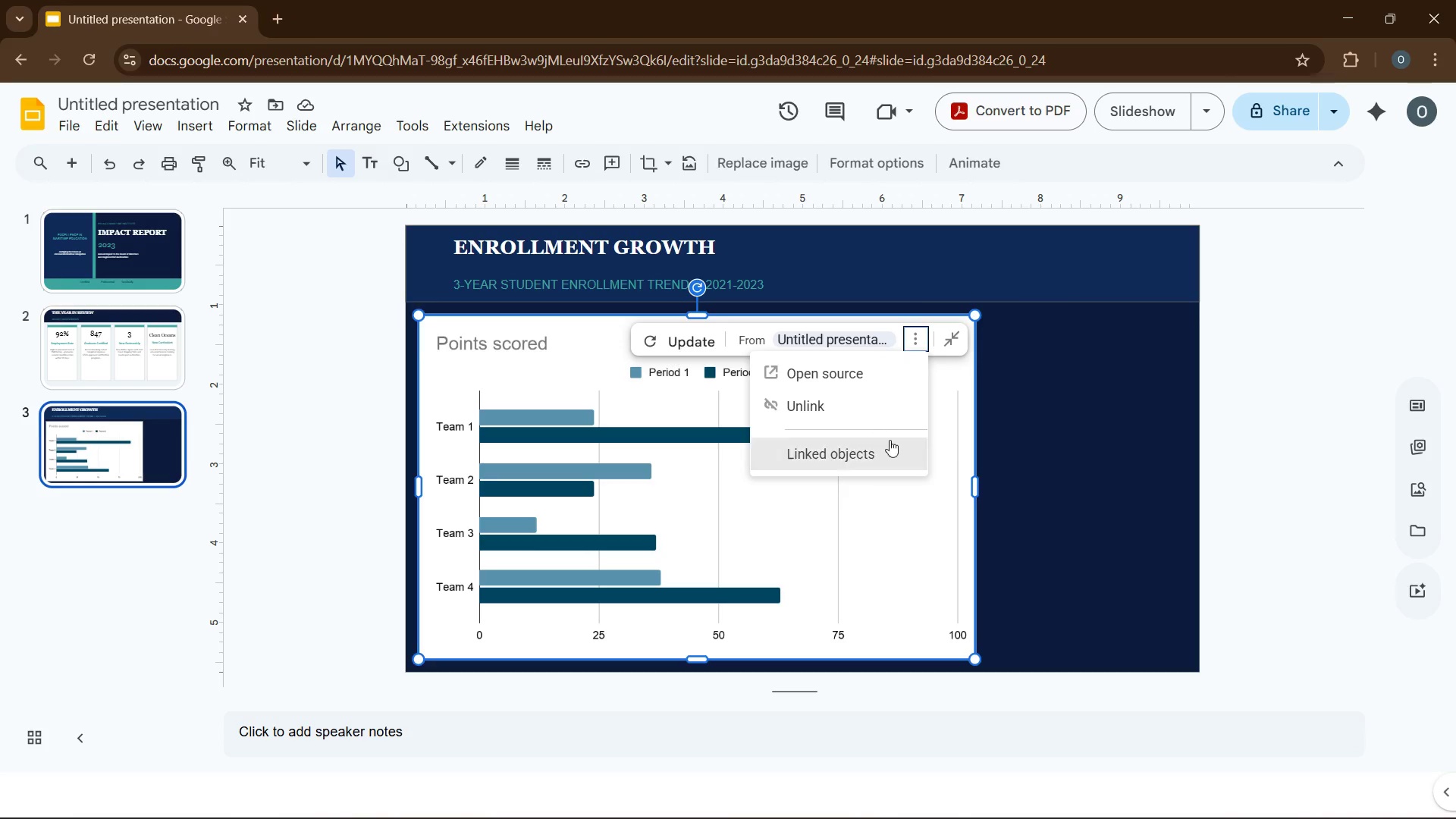 
left_click([1022, 451])
 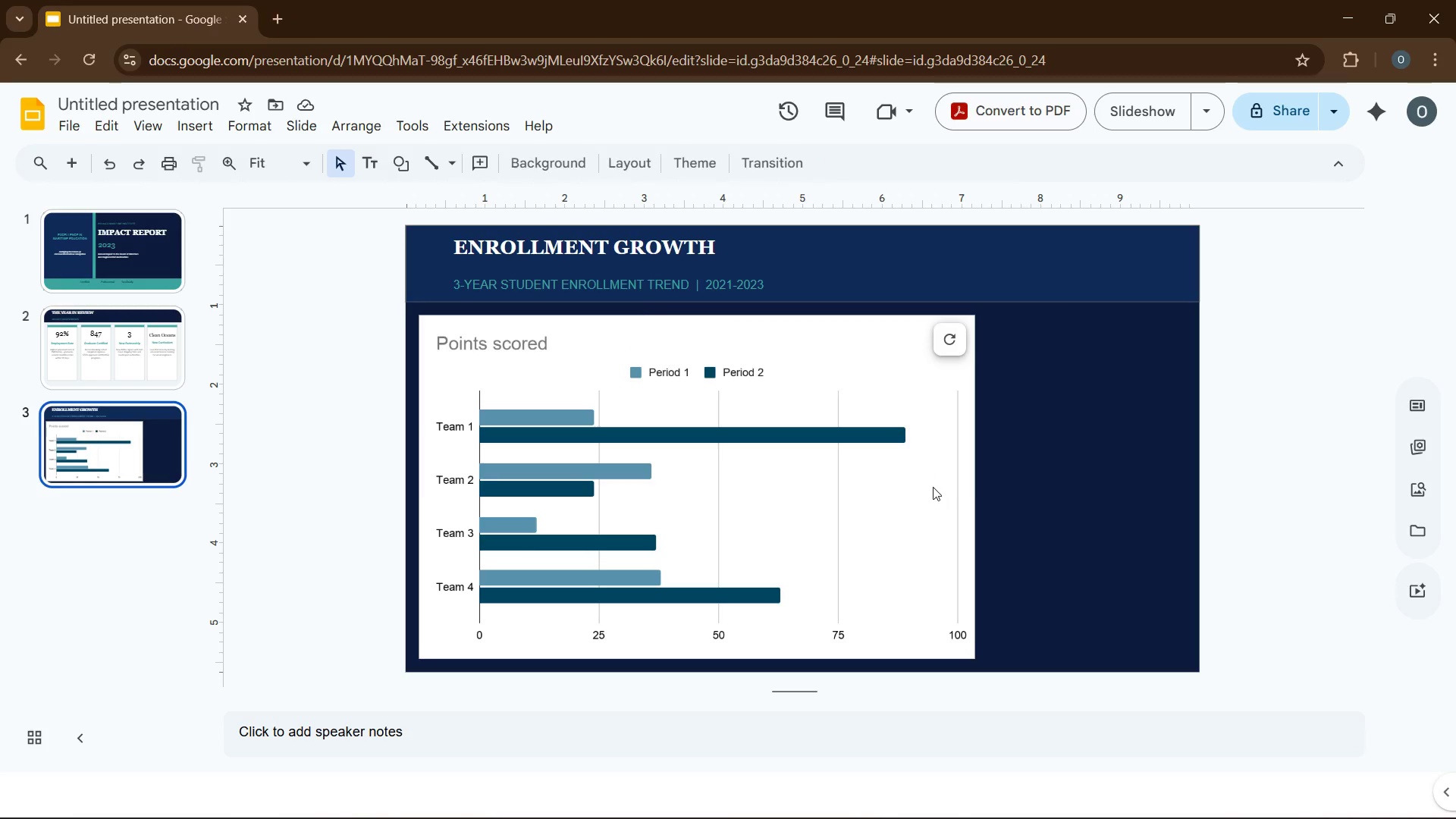 
left_click([933, 487])
 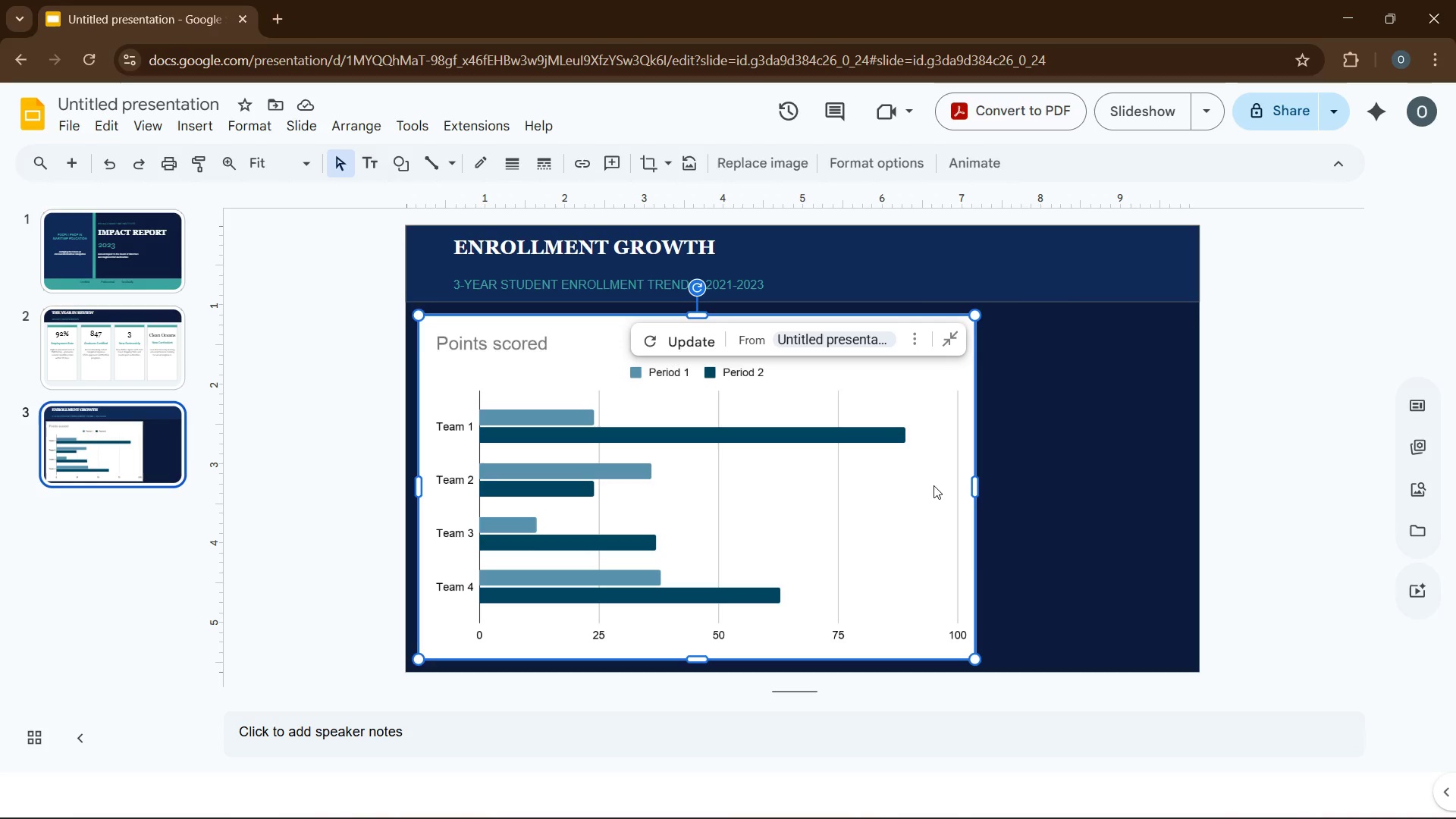 
key(Delete)
 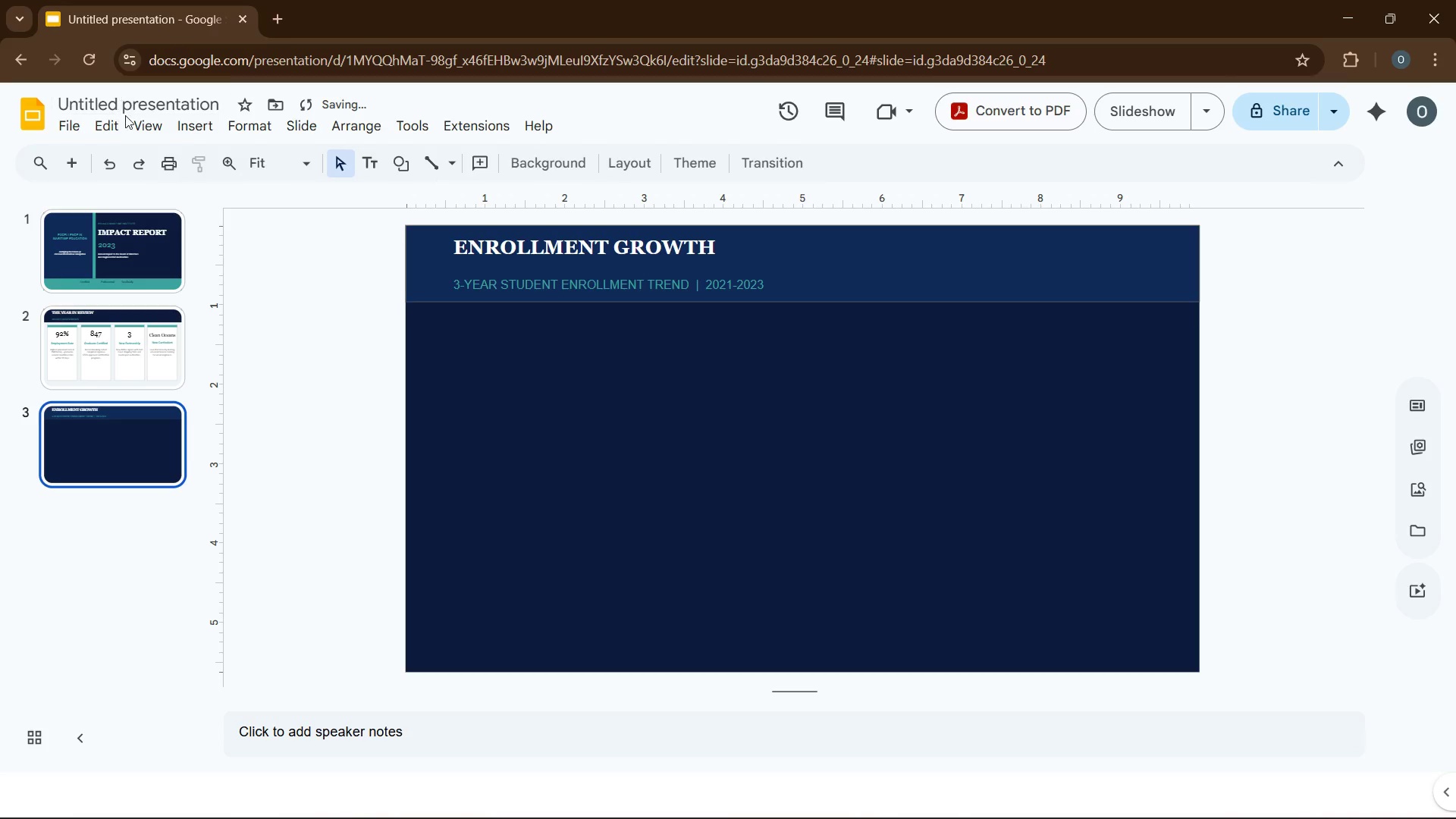 
left_click([192, 130])
 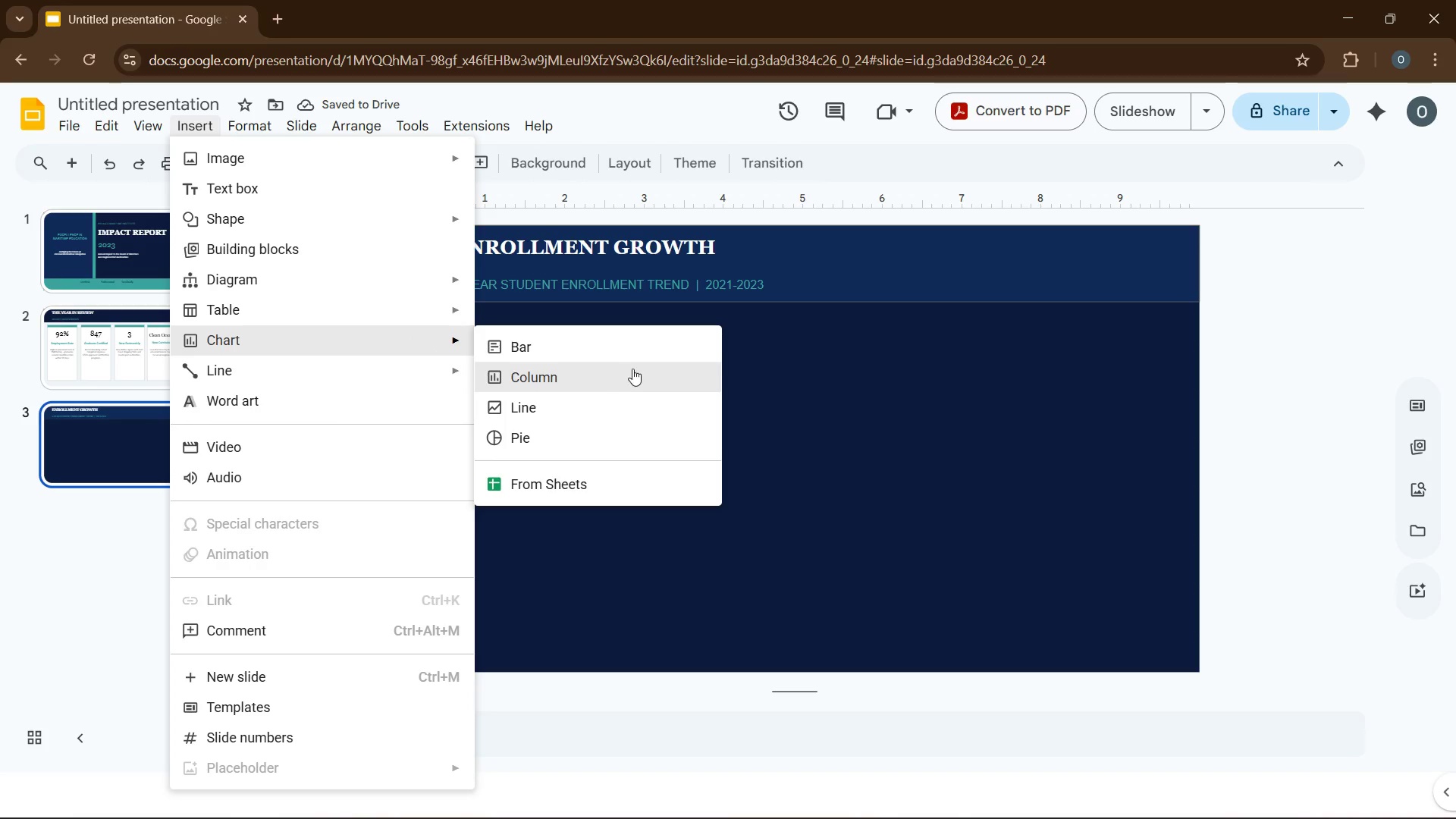 
left_click([631, 347])
 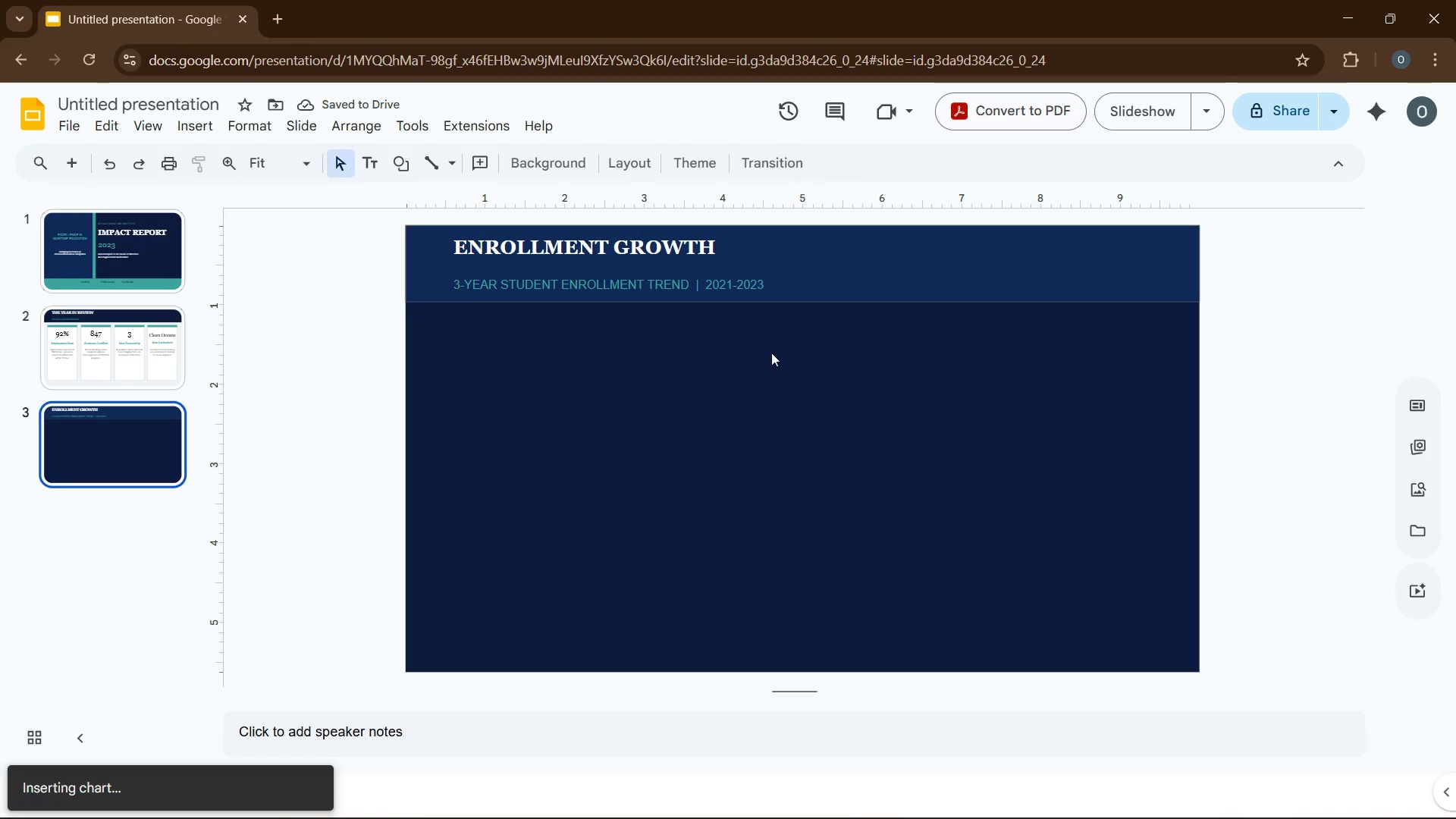 
mouse_move([913, 348])
 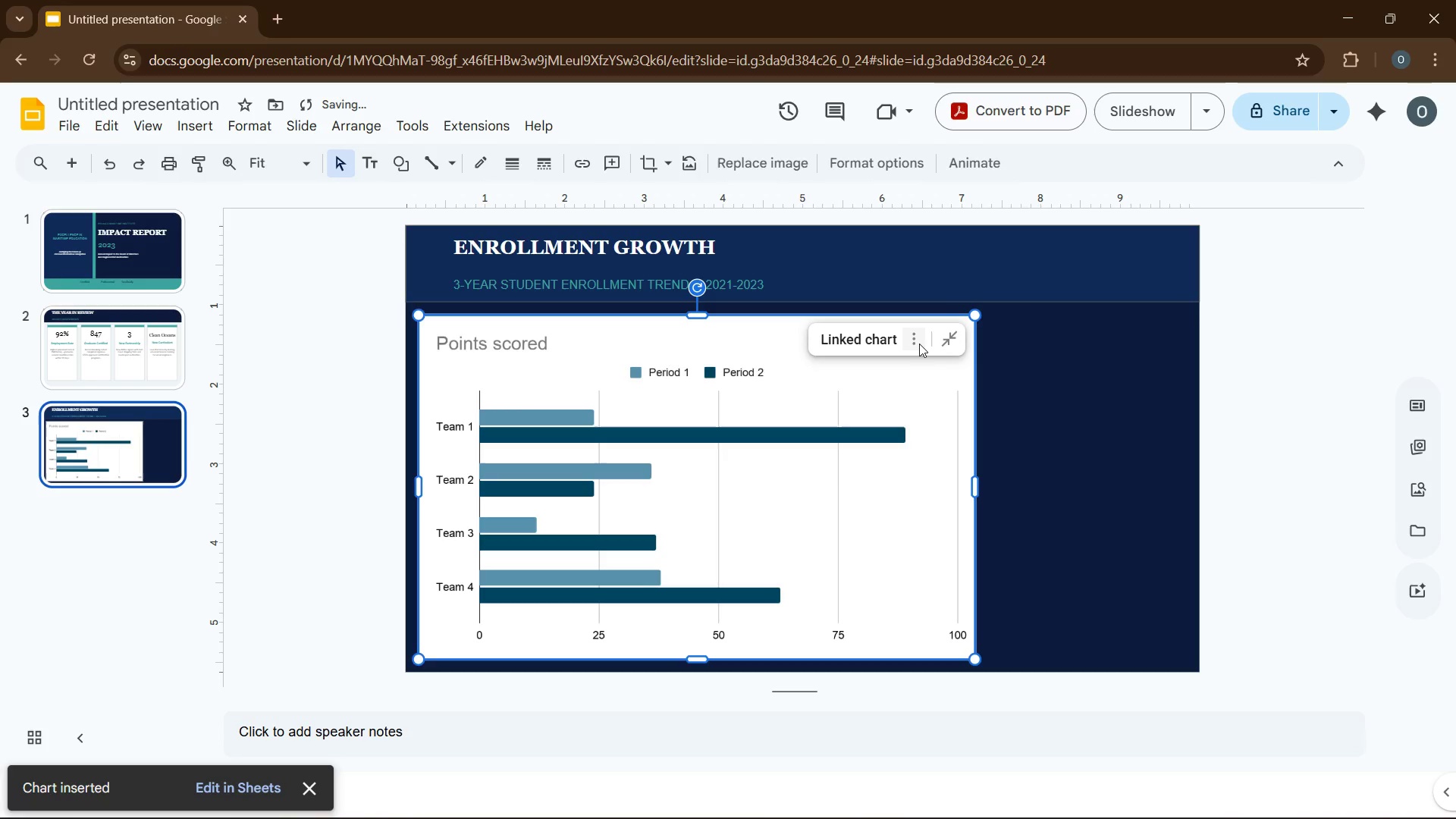 
left_click([919, 344])
 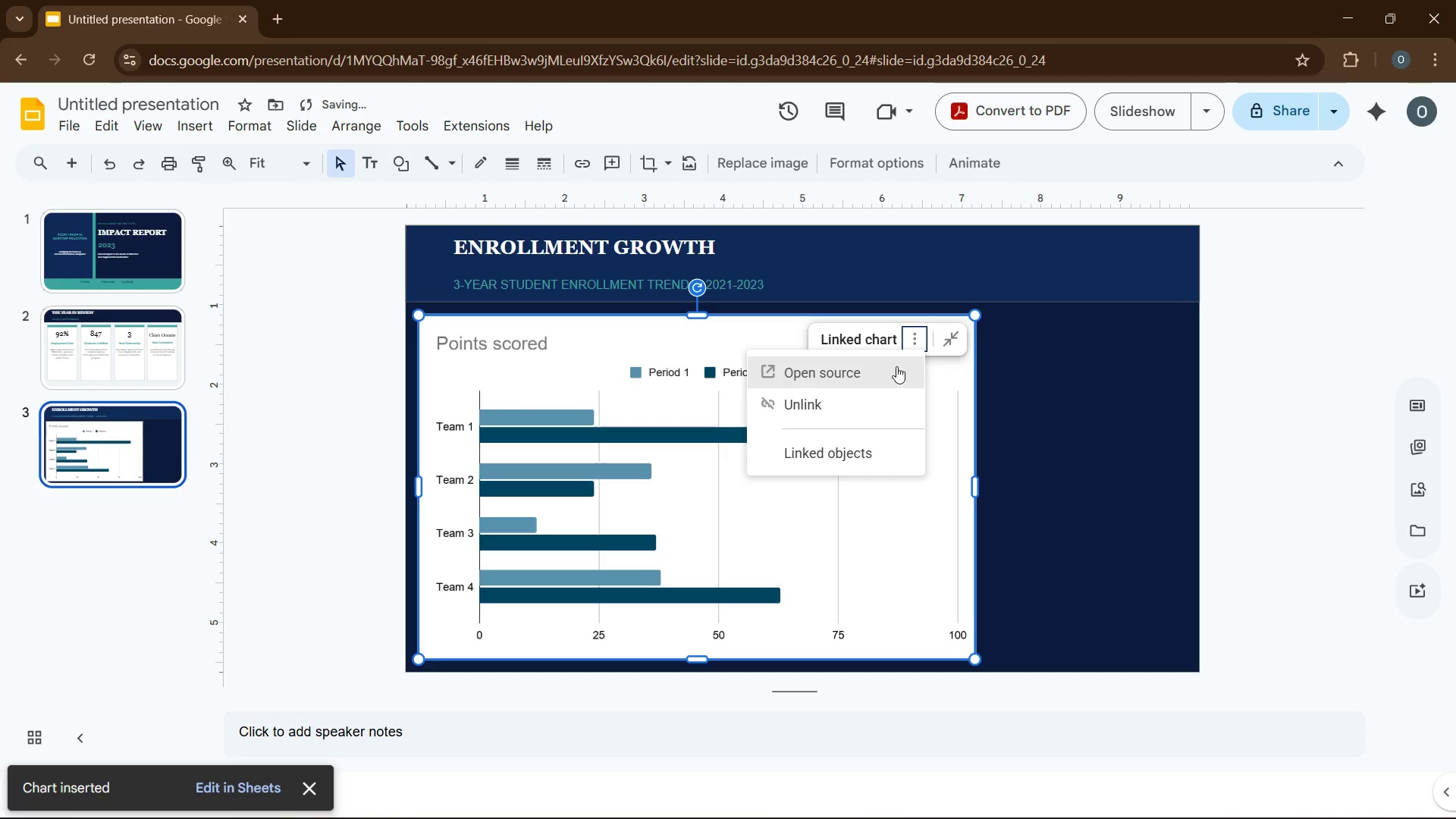 
left_click([862, 373])
 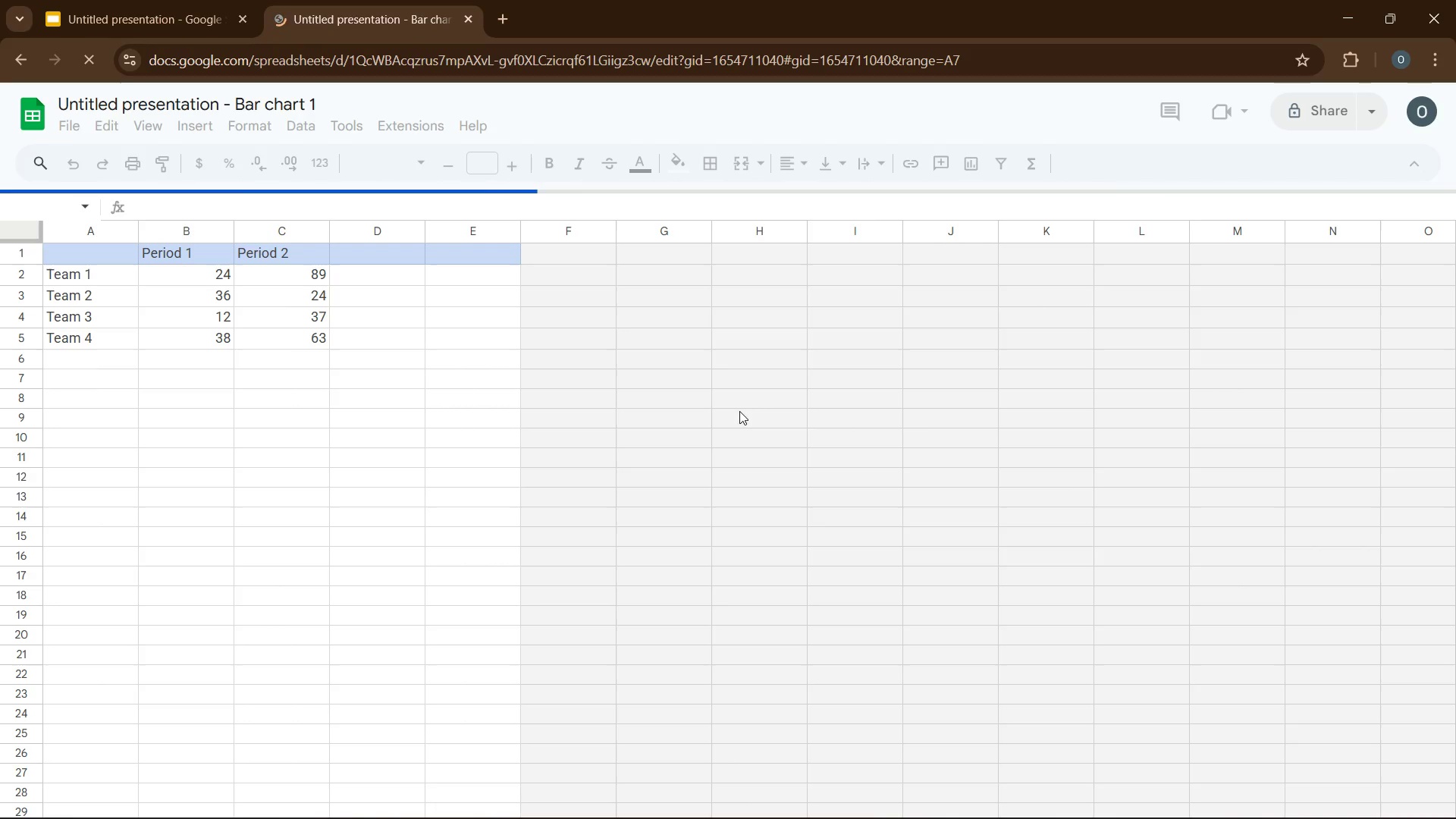 
wait(5.11)
 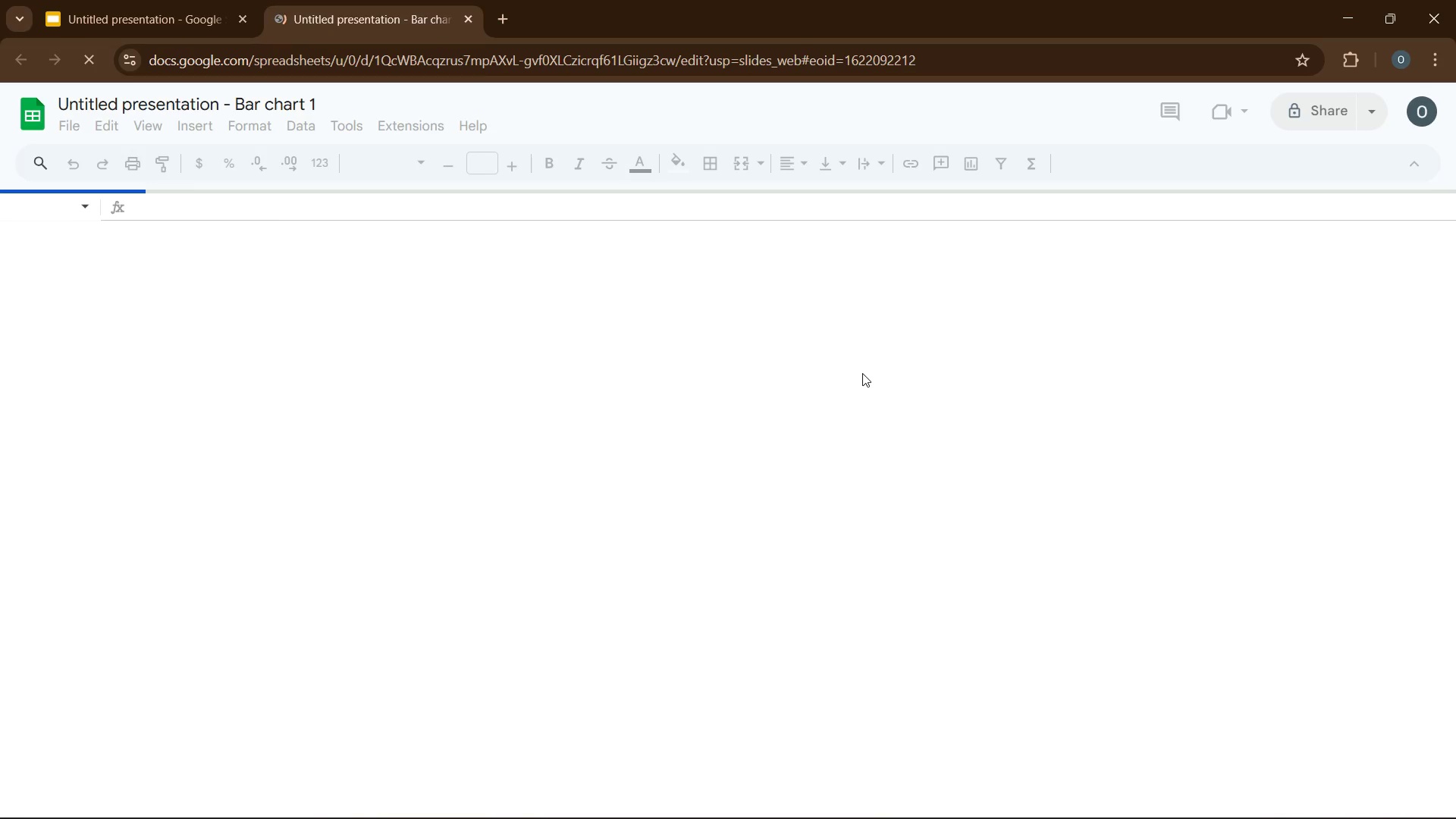 
scroll: coordinate [463, 432], scroll_direction: up, amount: 6.0
 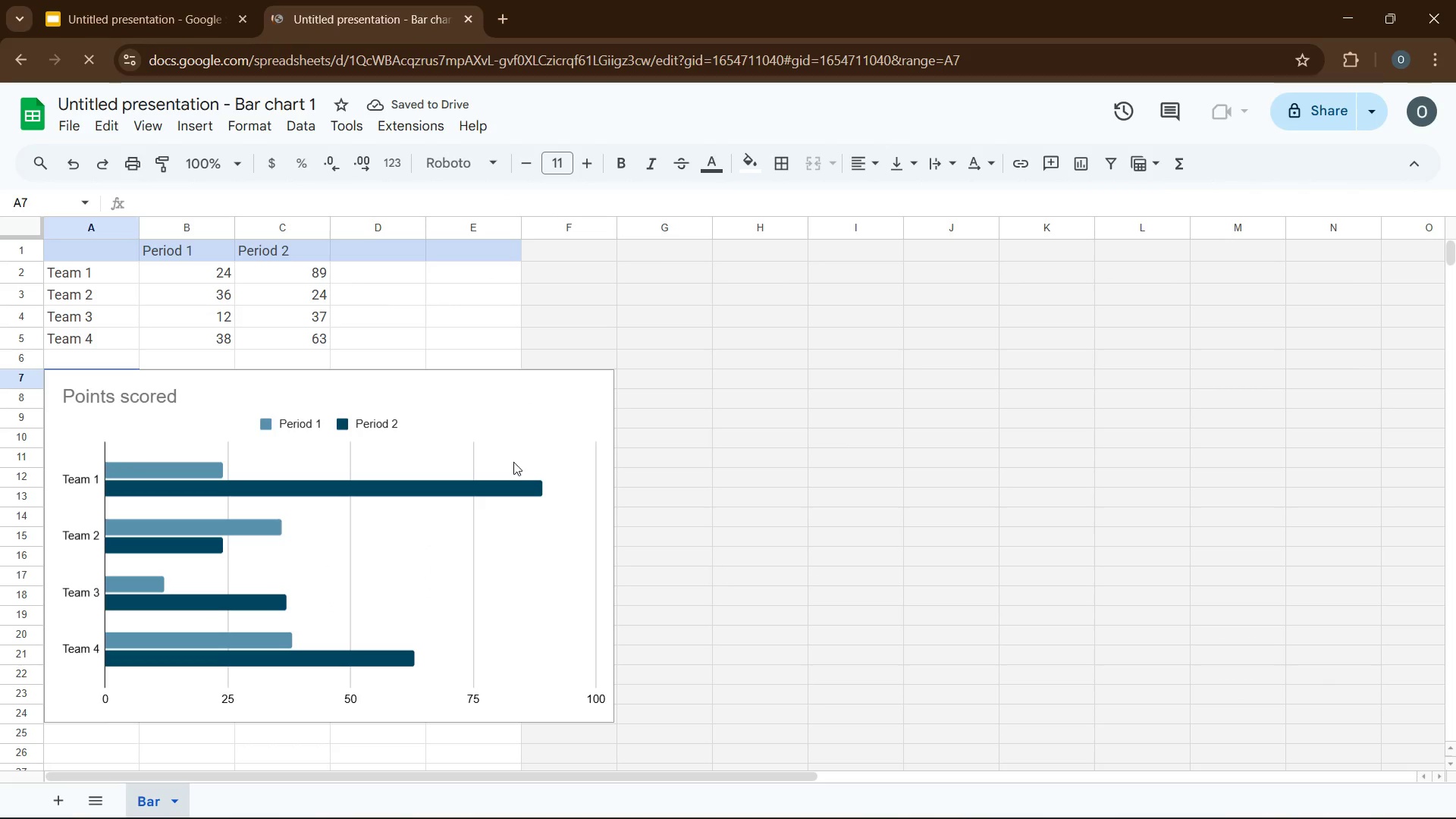 
left_click([548, 428])
 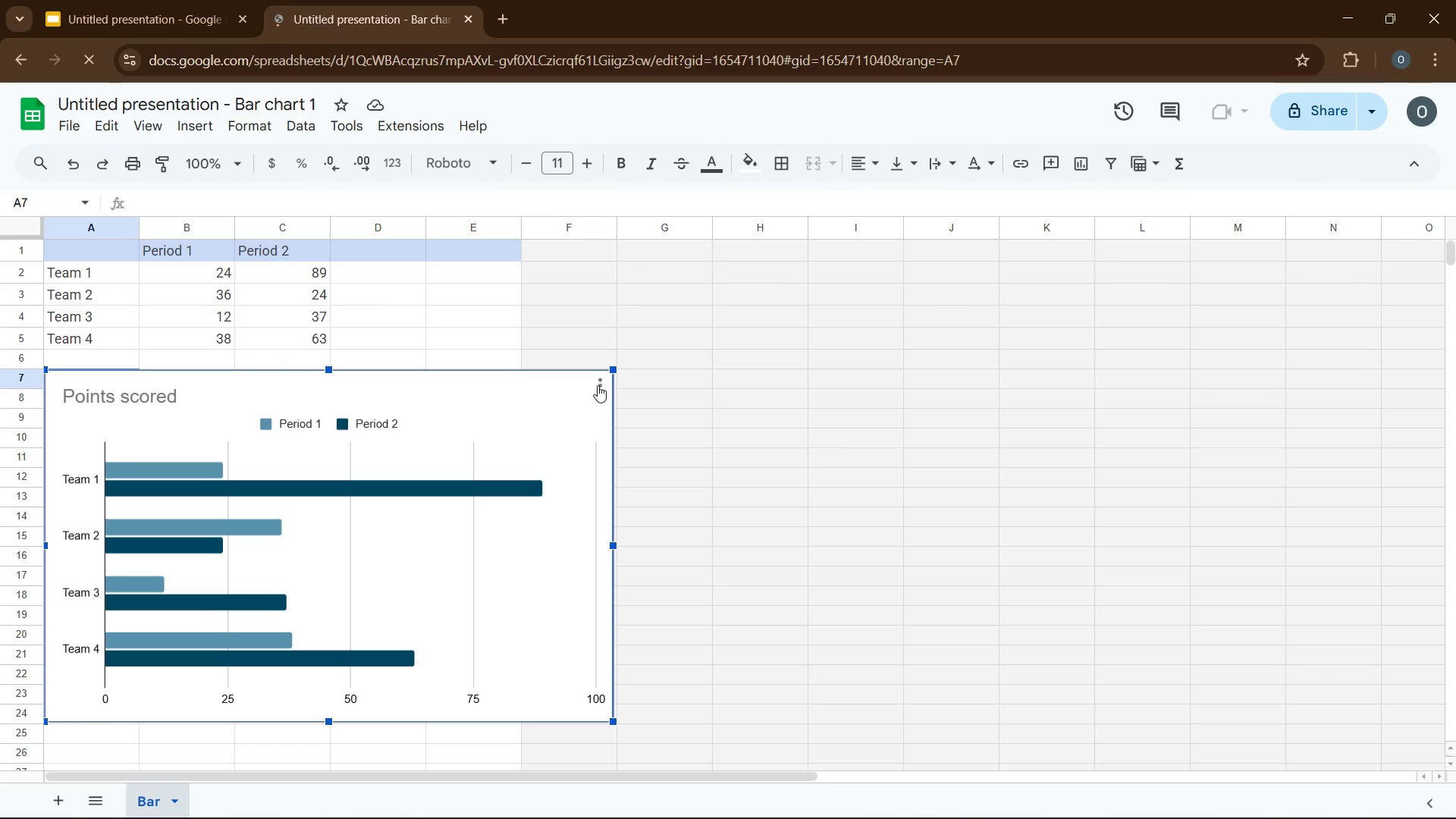 
left_click([602, 389])
 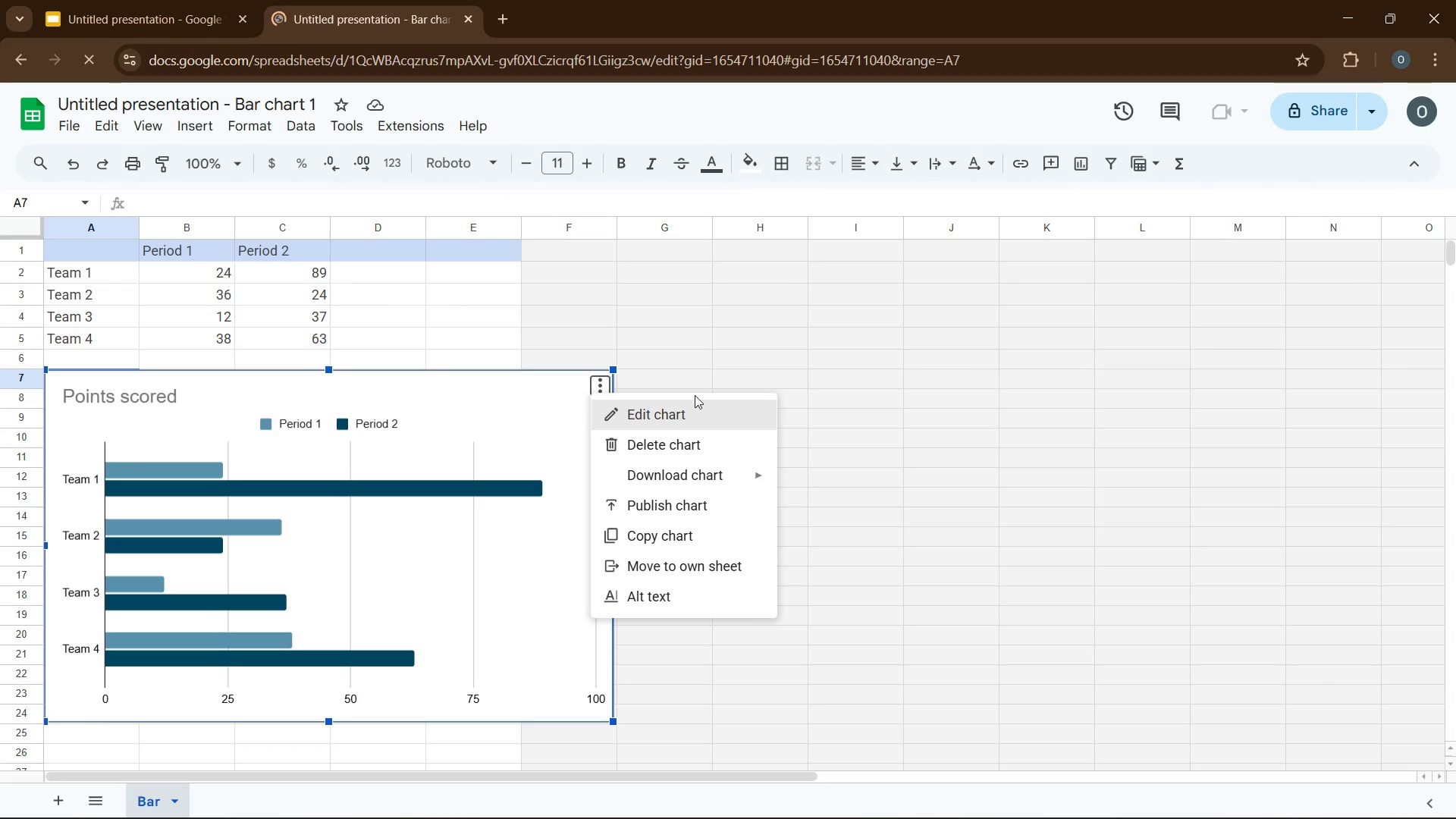 
left_click([650, 412])
 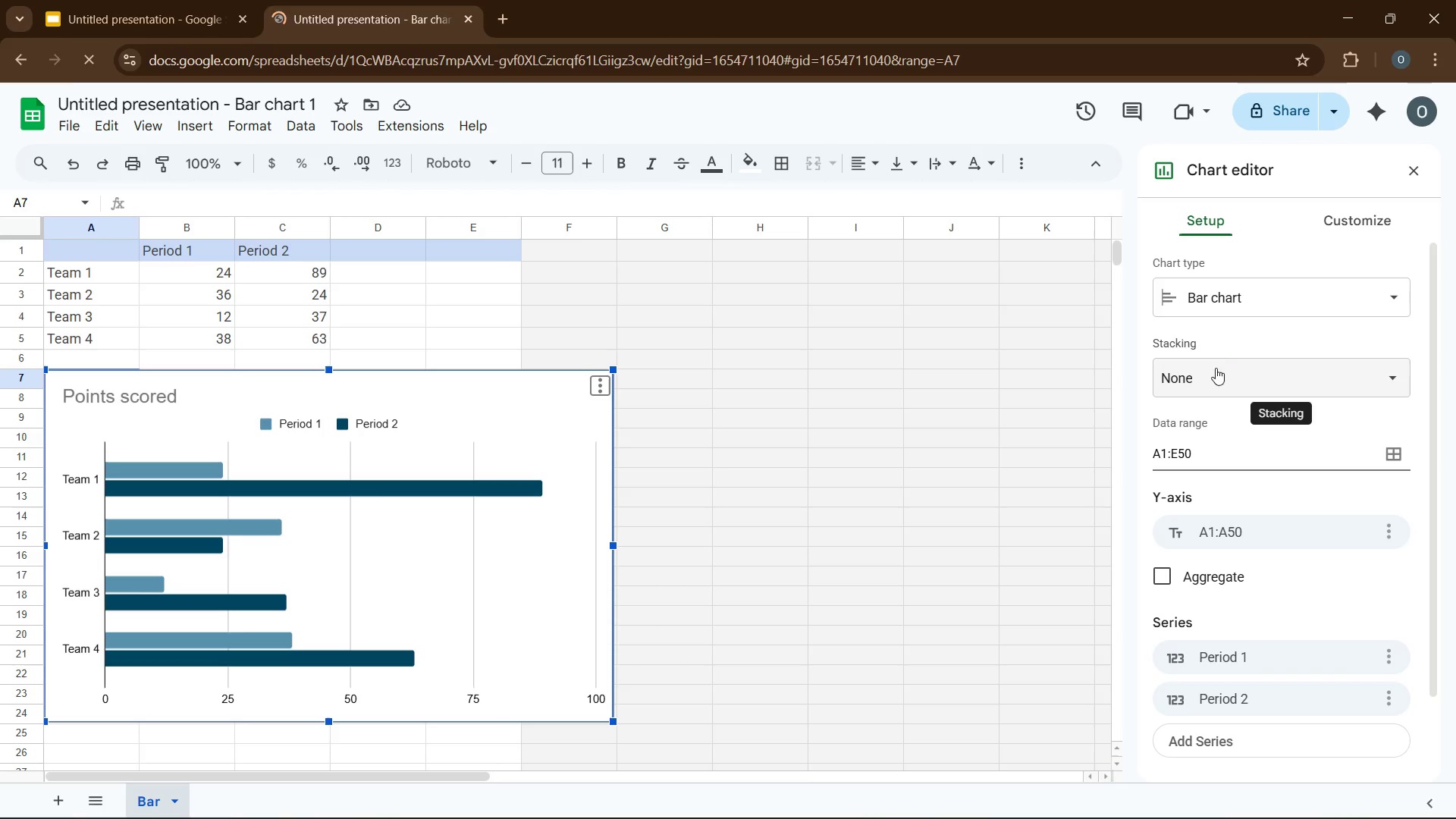 
left_click([1234, 296])
 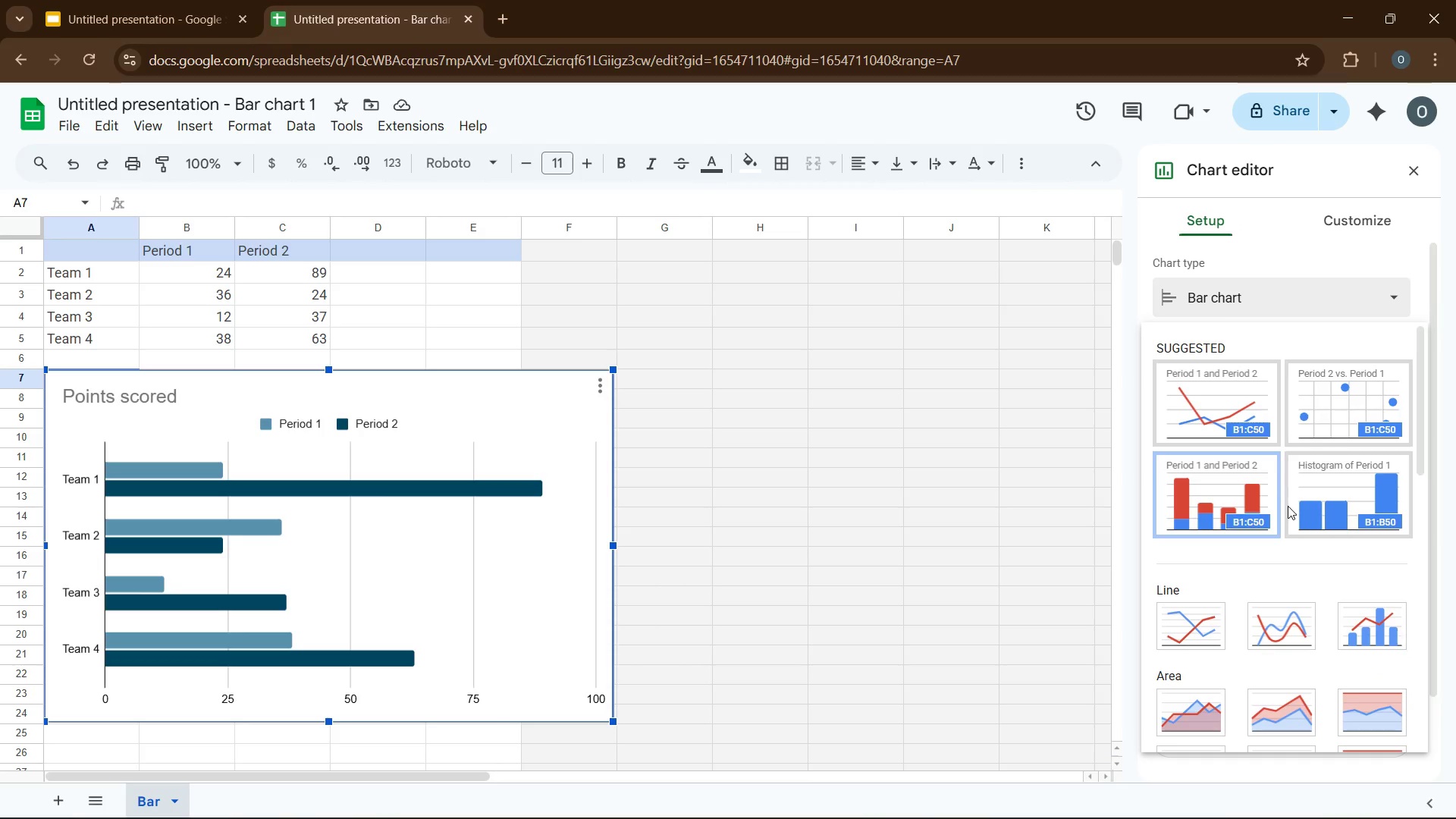 
scroll: coordinate [1288, 506], scroll_direction: down, amount: 2.0
 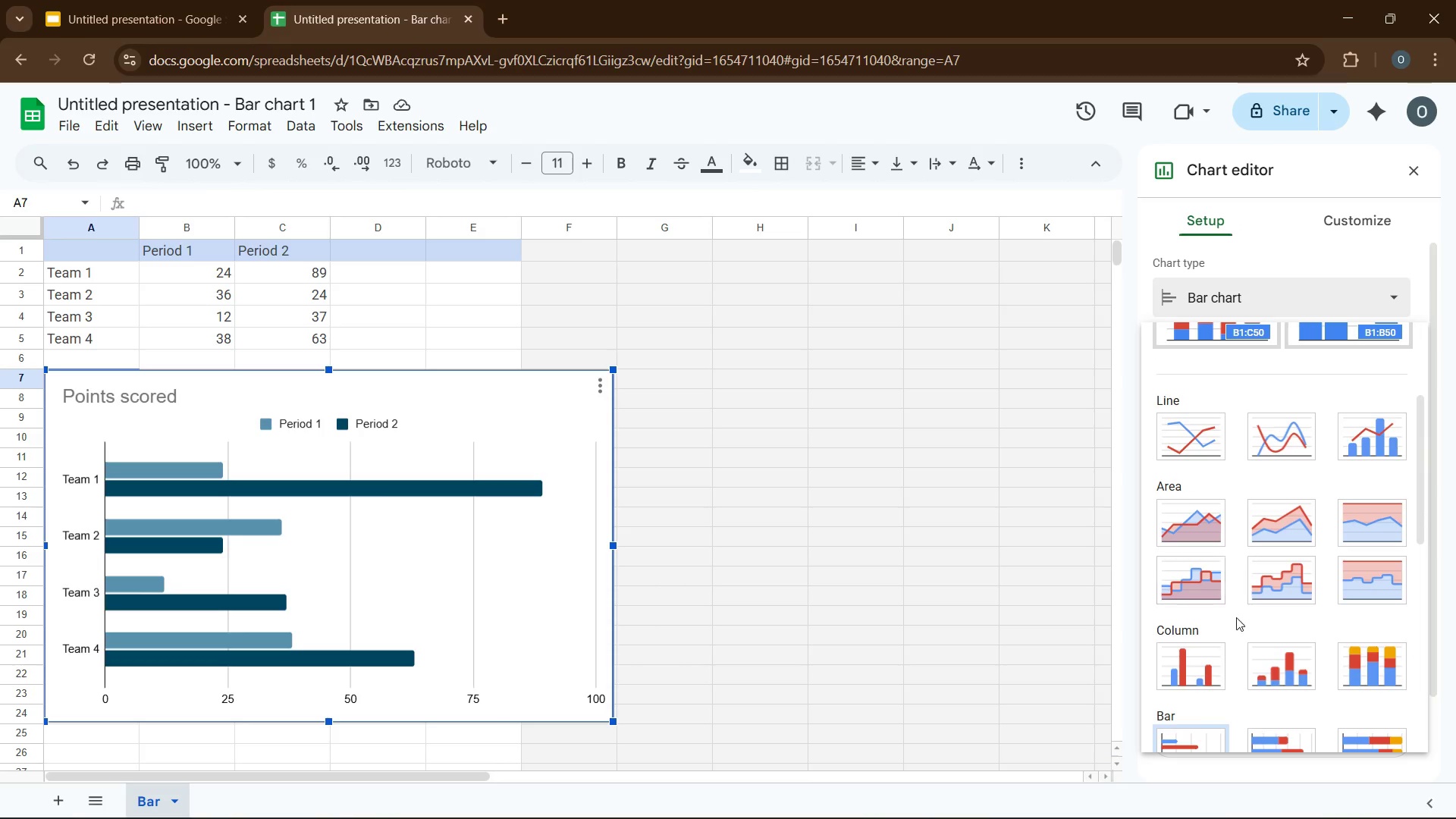 
mouse_move([1192, 663])
 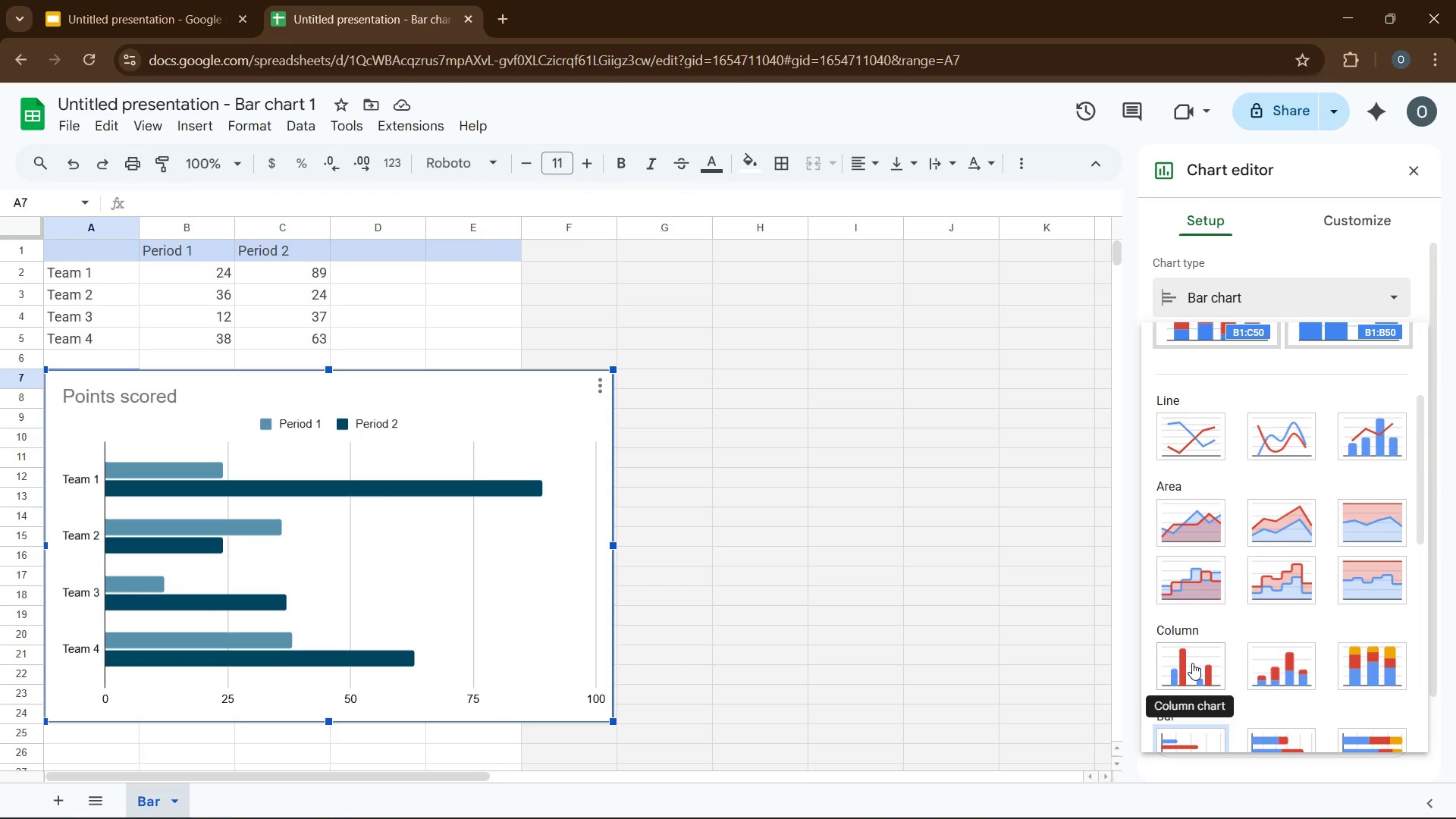 
left_click([1192, 663])
 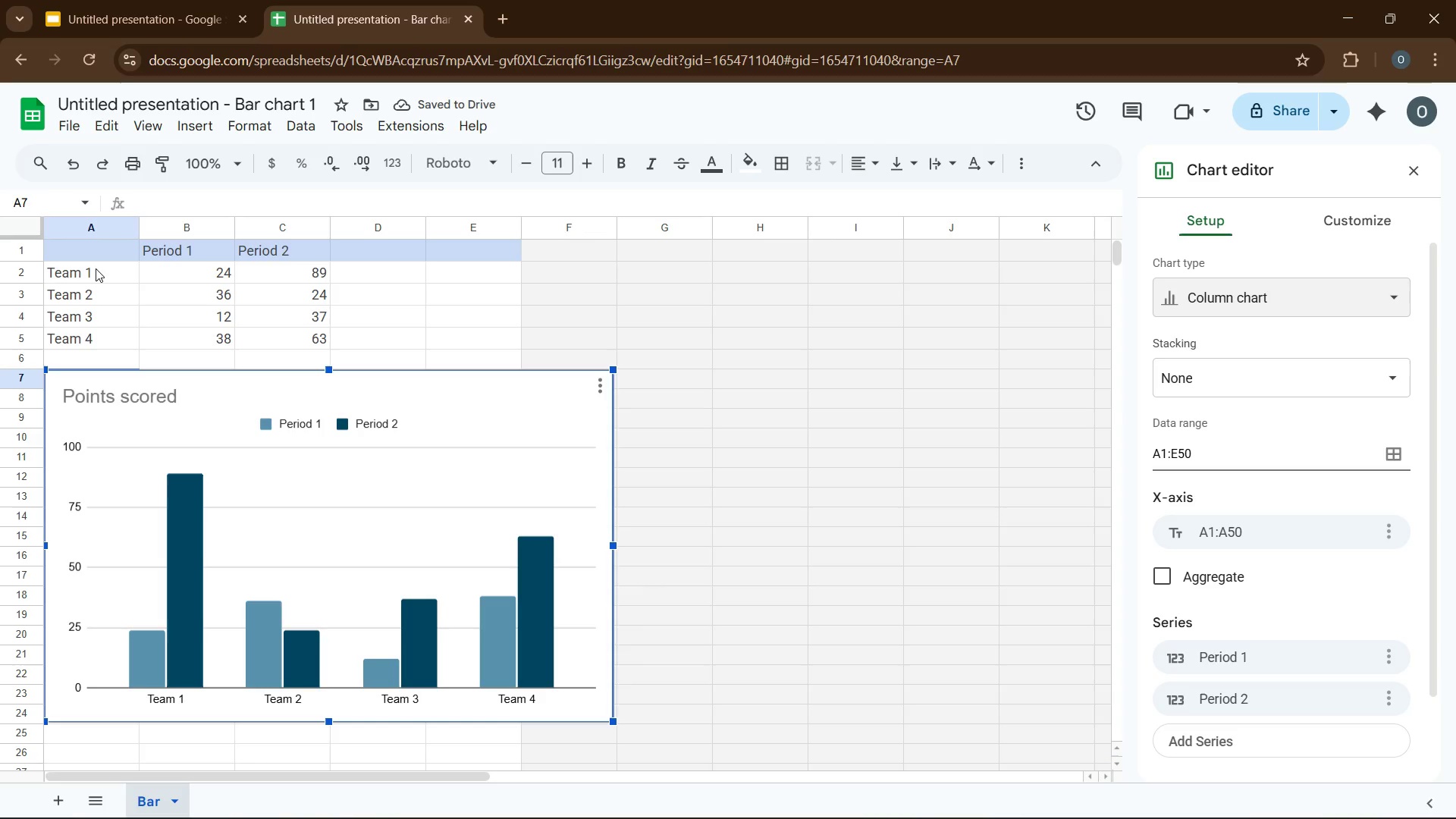 
wait(10.25)
 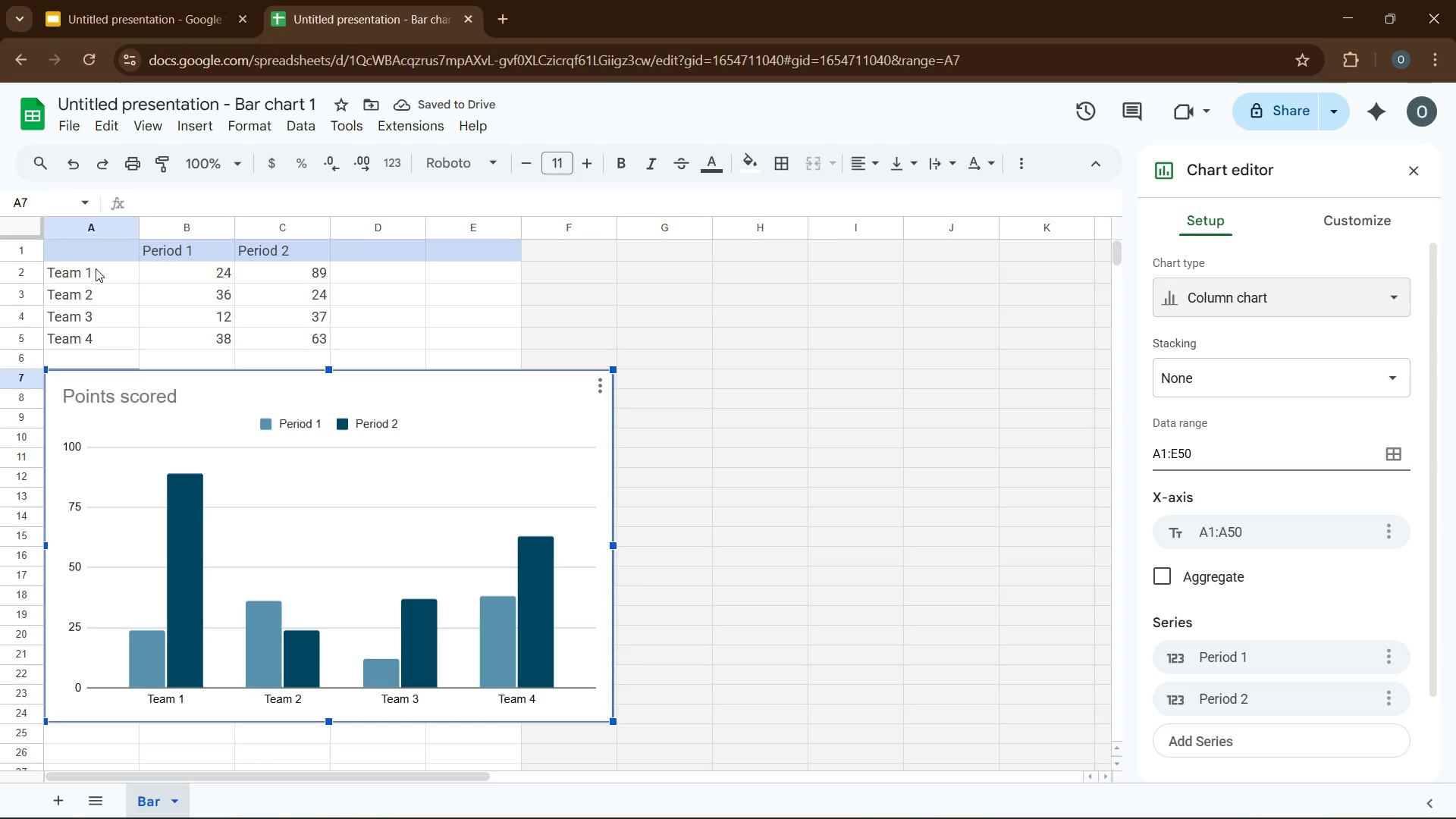 
left_click([225, 278])
 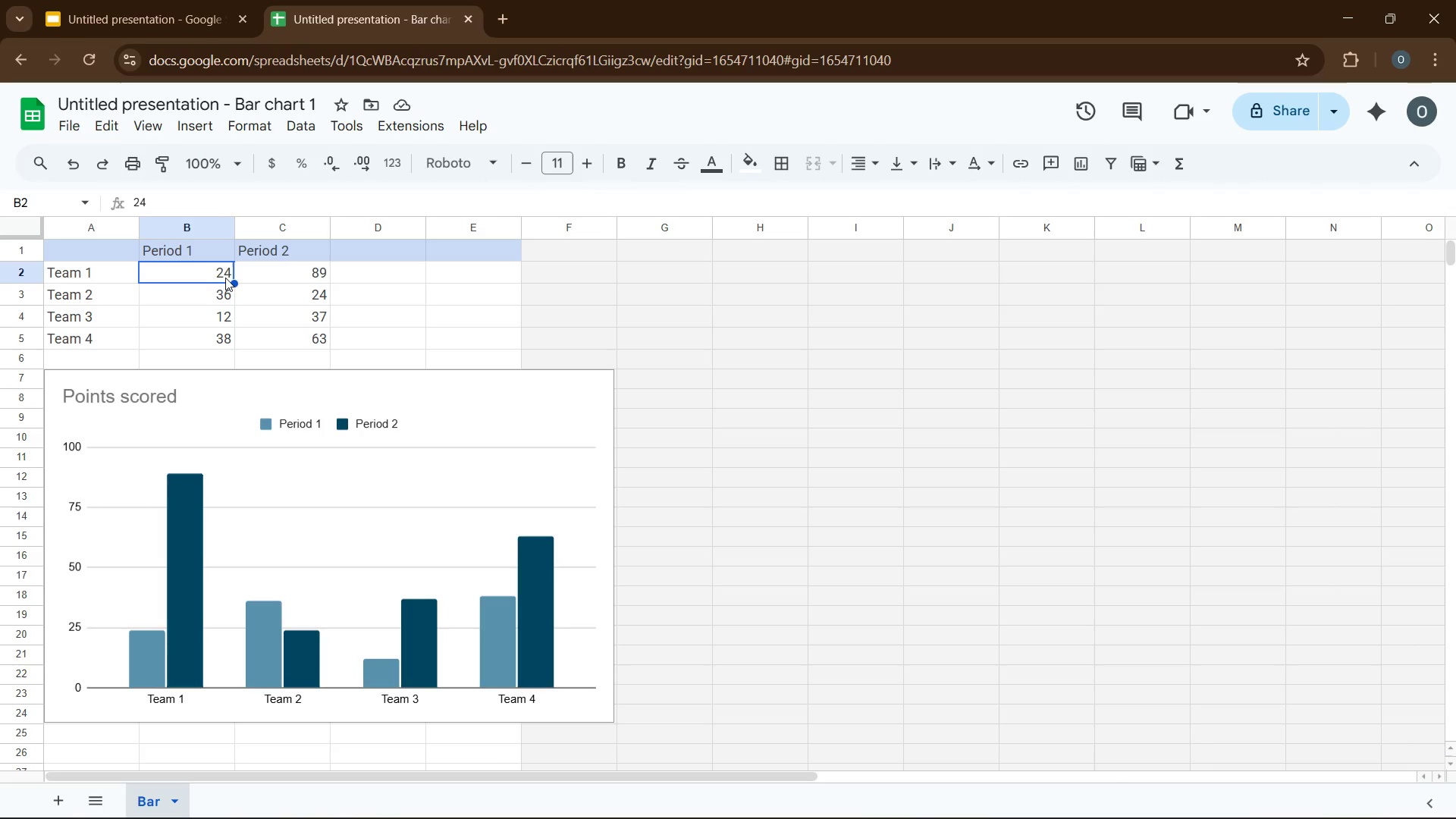 
wait(9.64)
 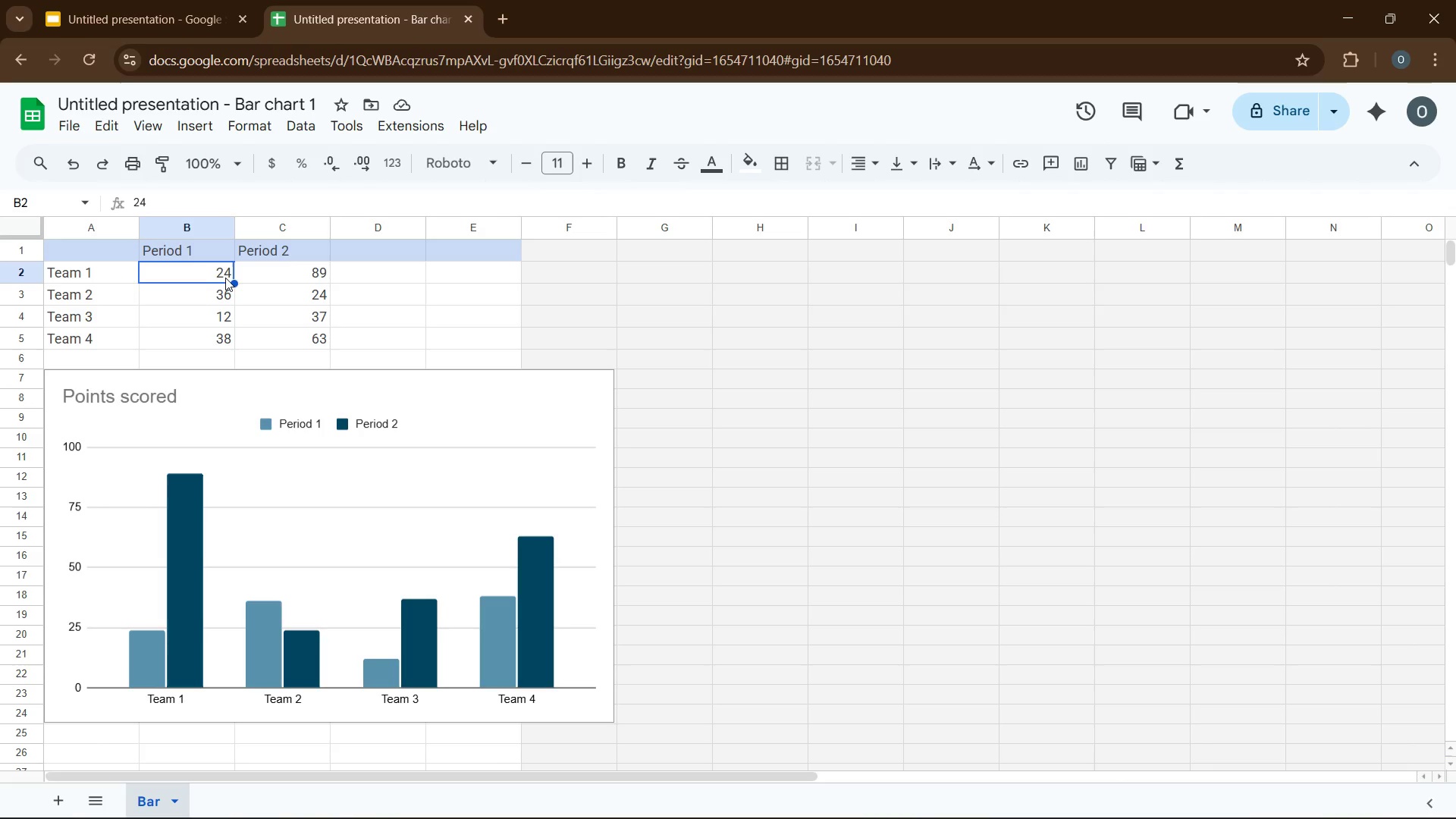 
left_click([287, 253])
 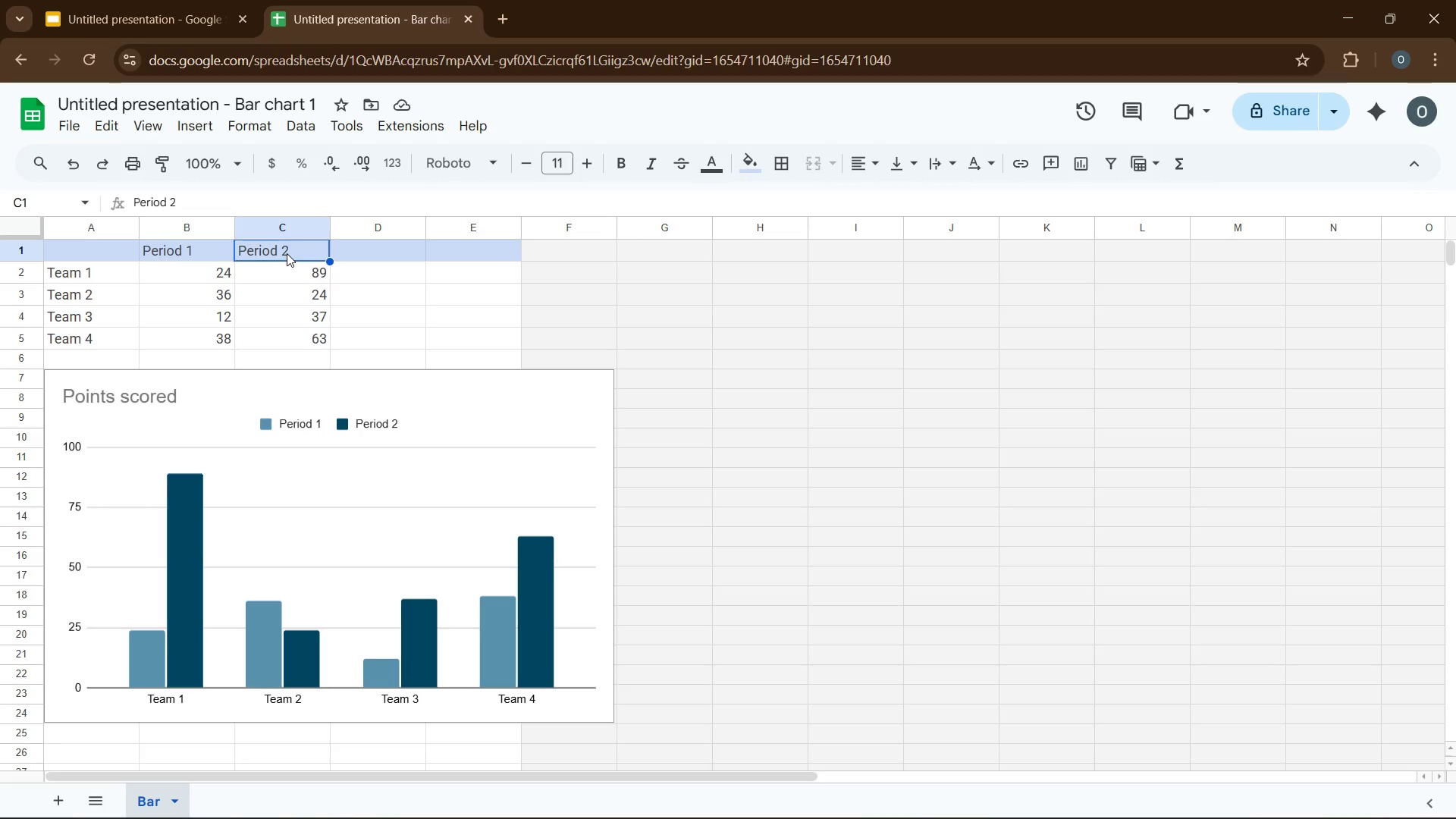 
key(Backspace)
 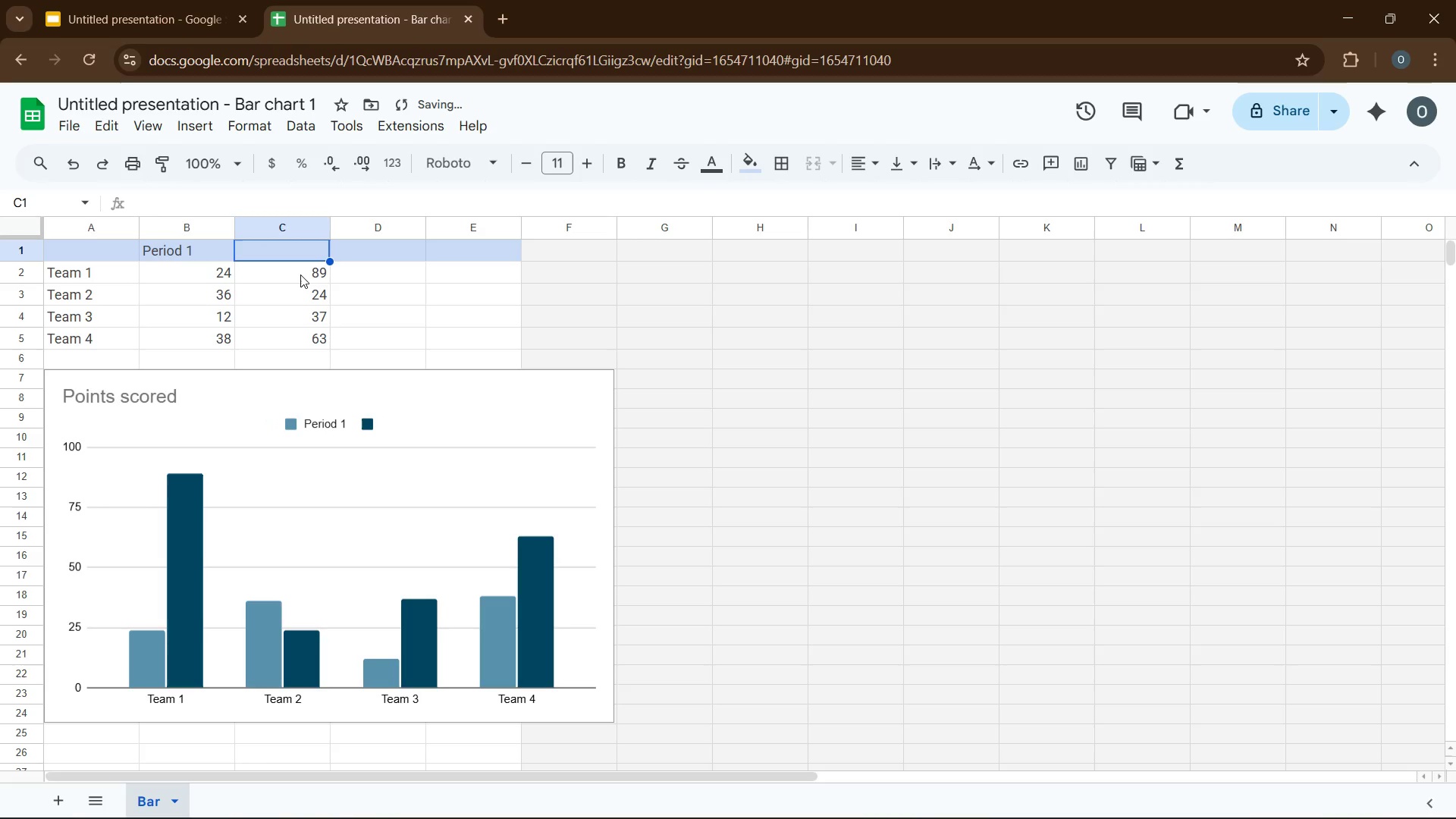 
left_click([300, 275])
 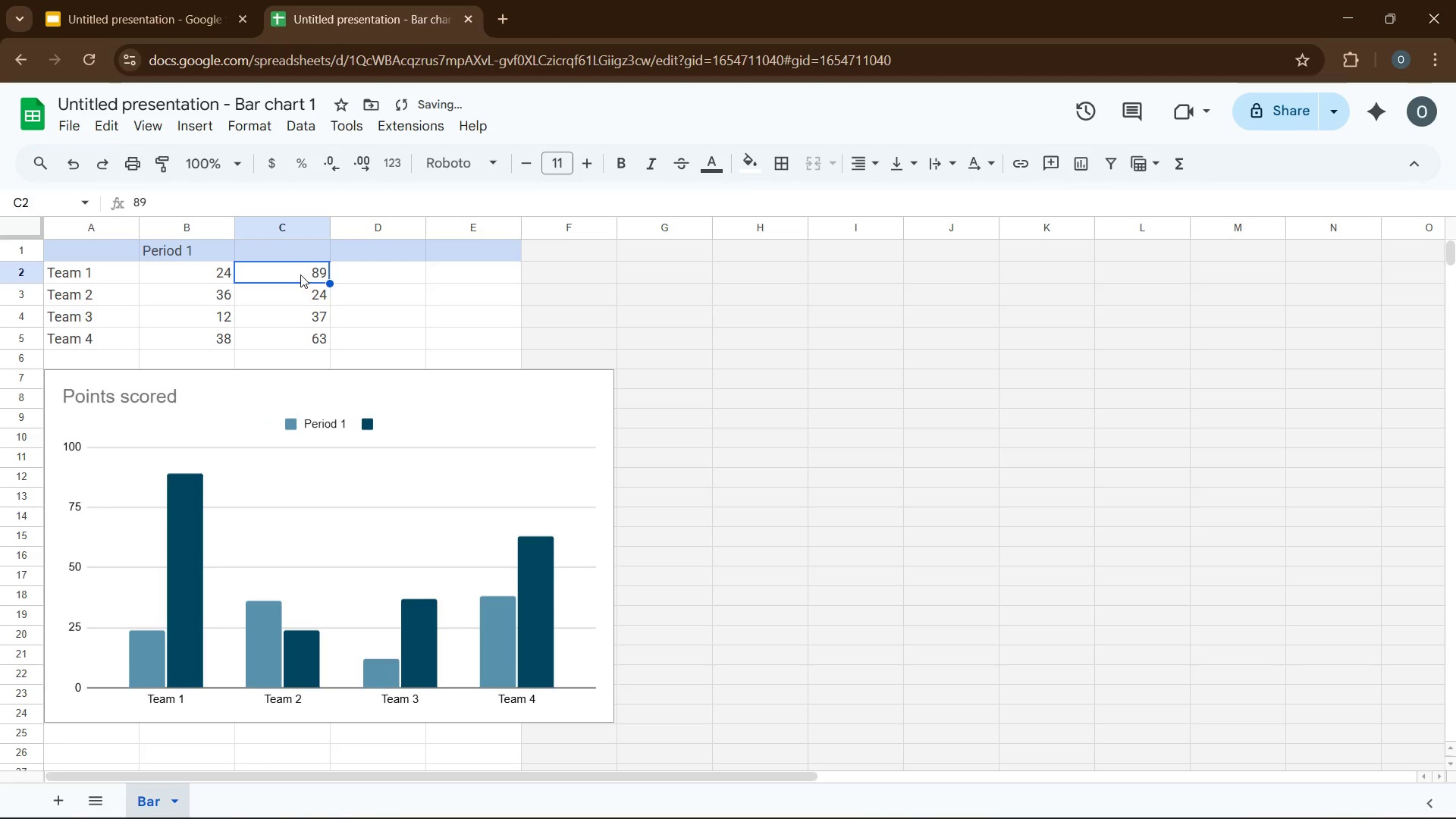 
key(Backspace)
 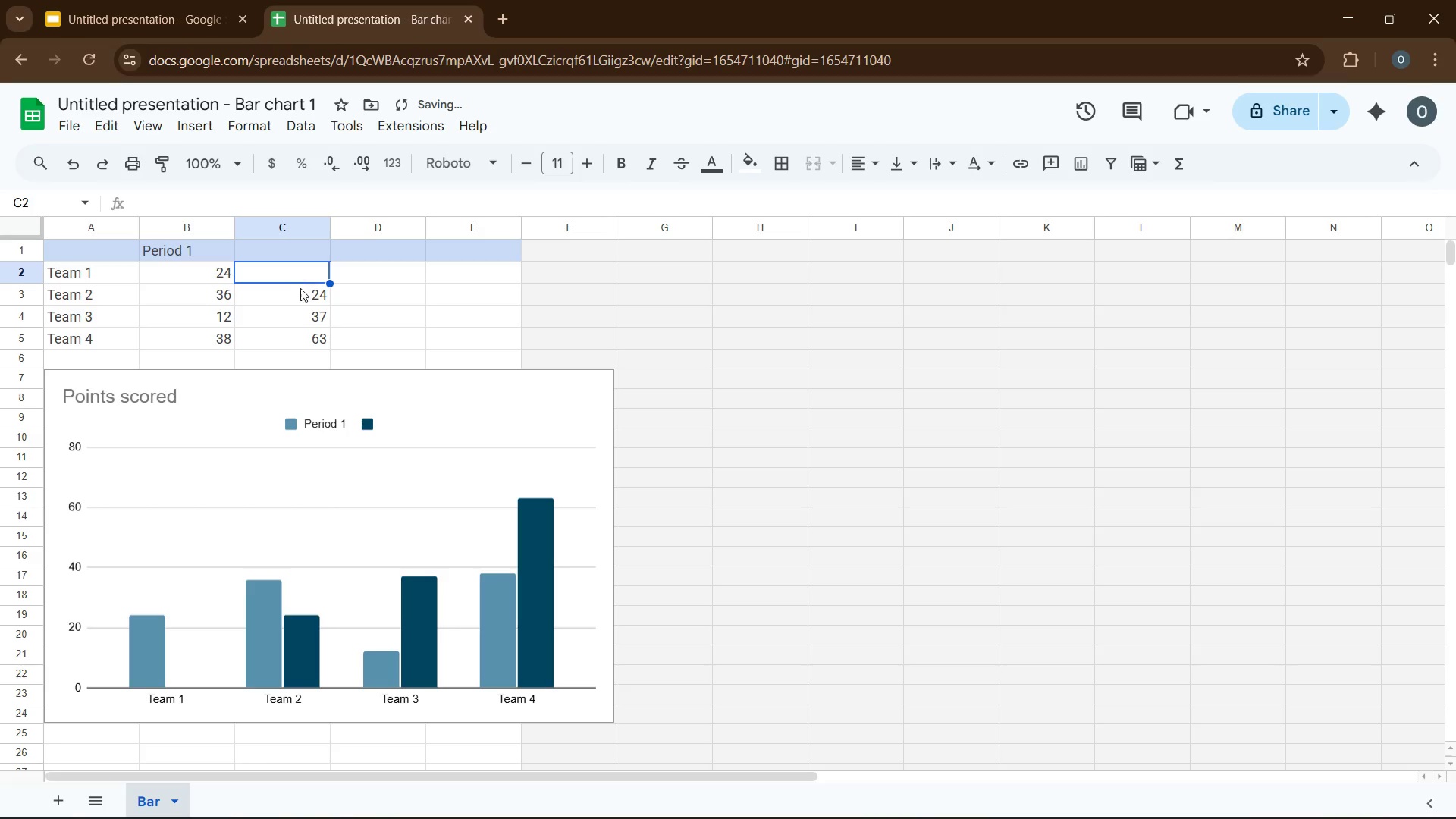 
left_click([300, 298])
 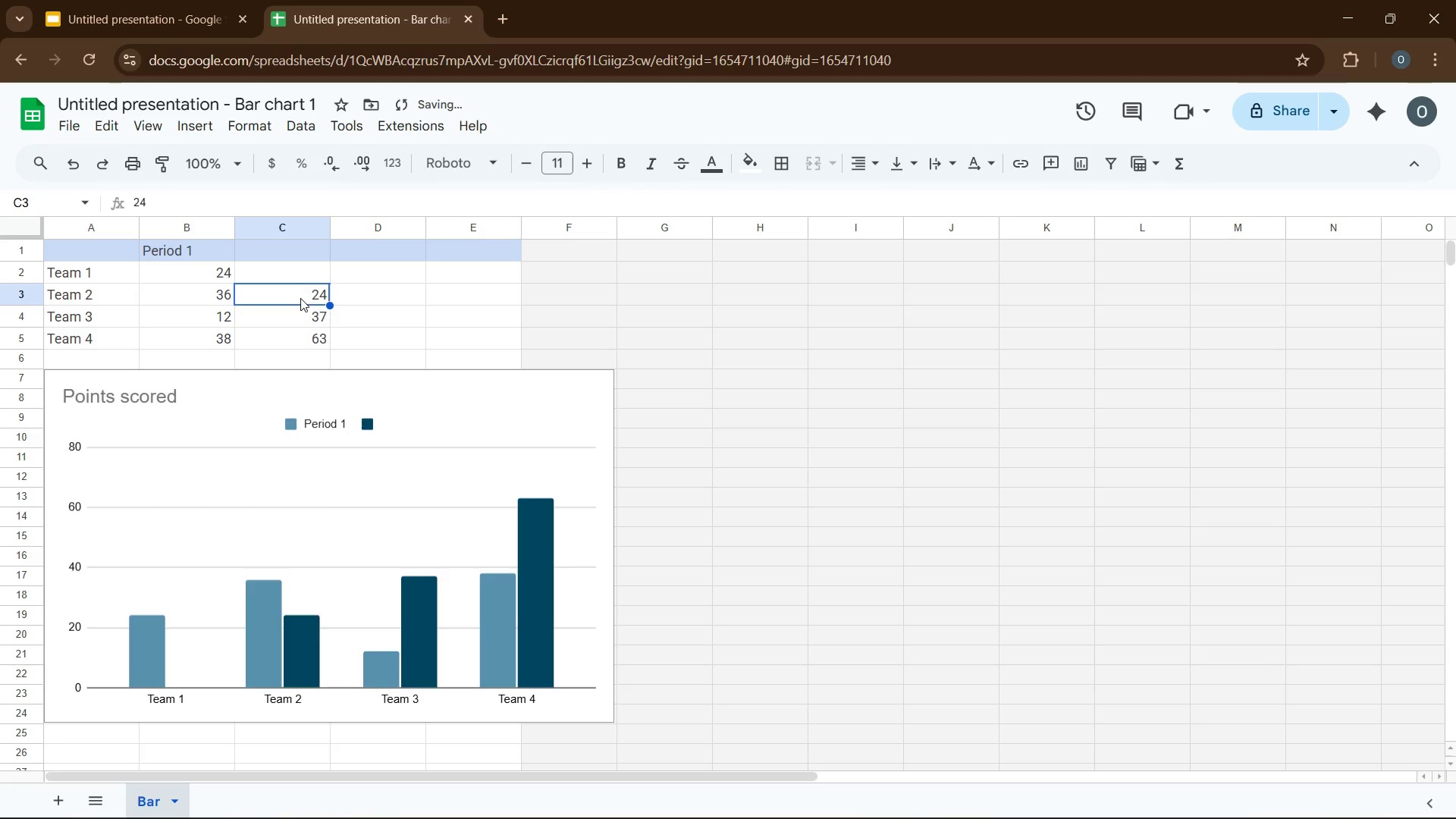 
key(Backspace)
 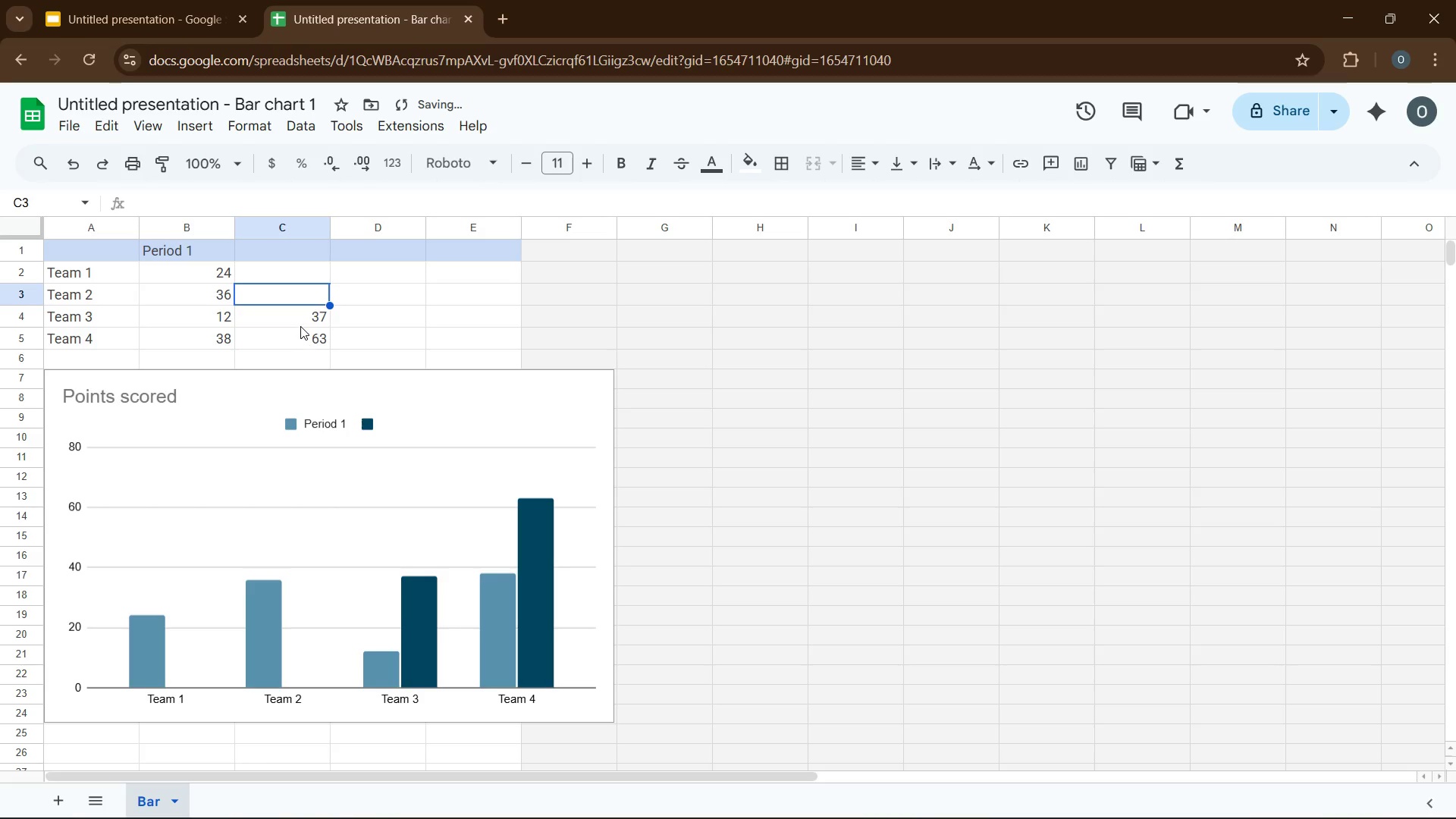 
left_click([297, 317])
 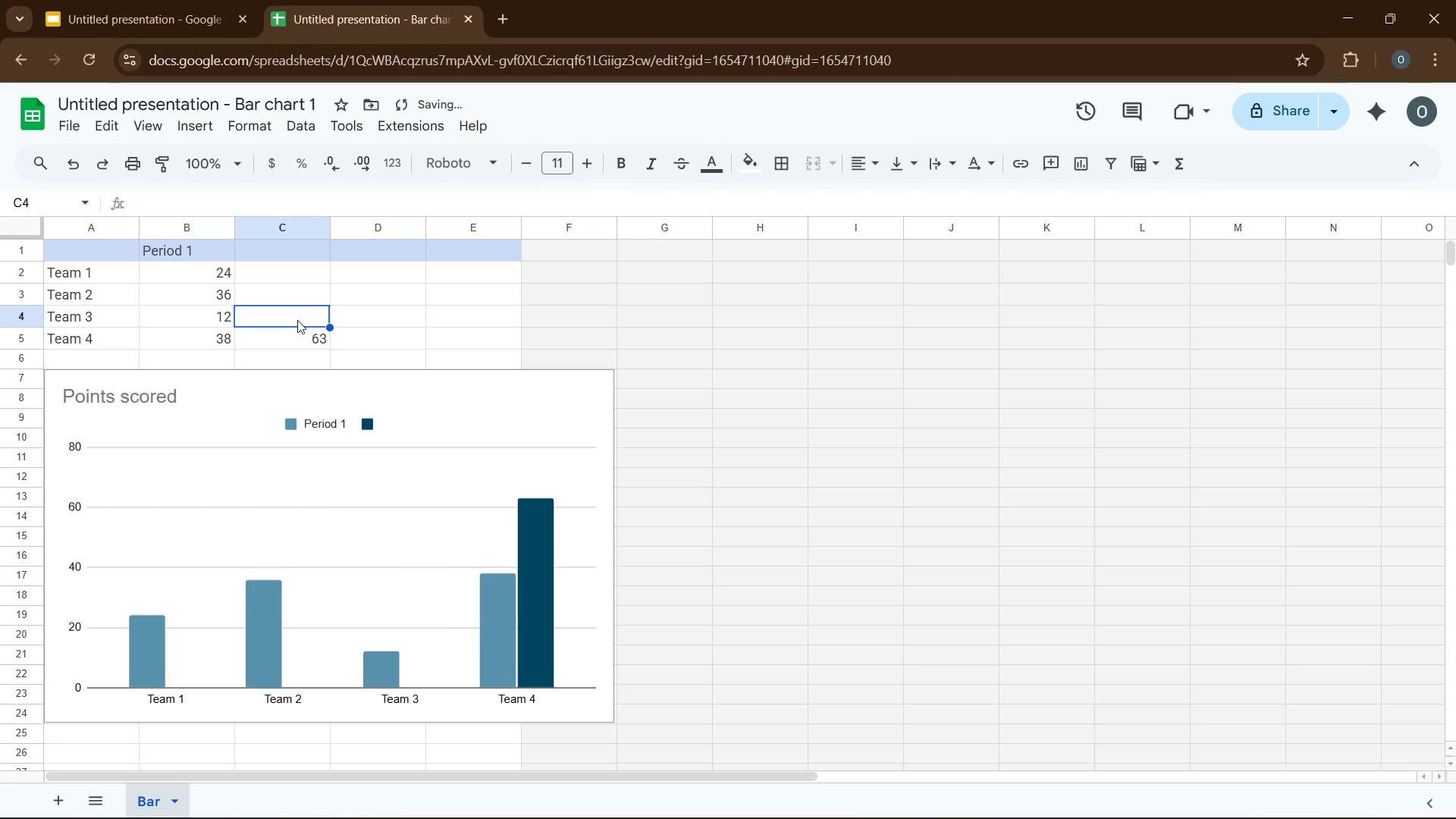 
key(Backspace)
 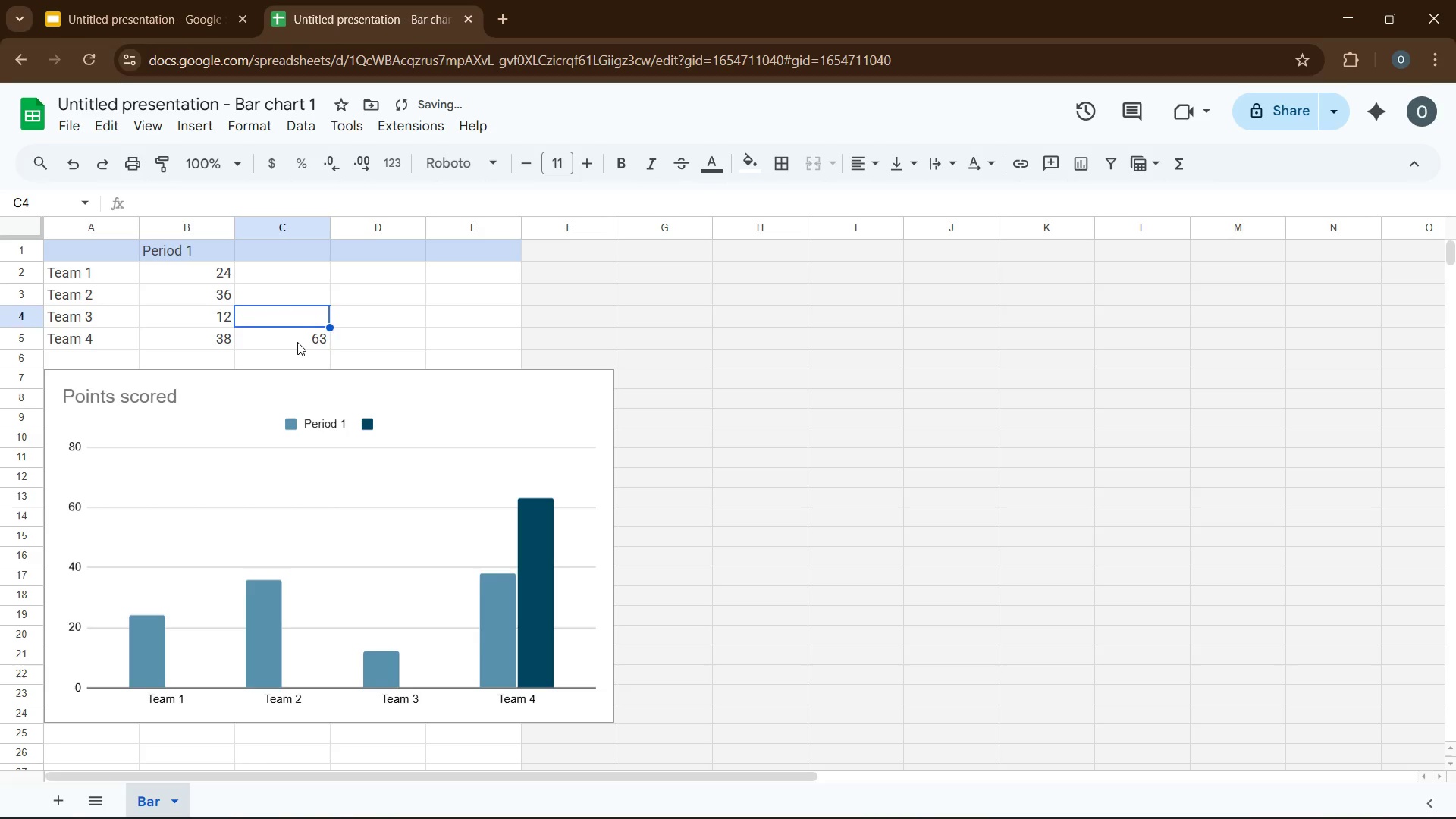 
left_click([297, 342])
 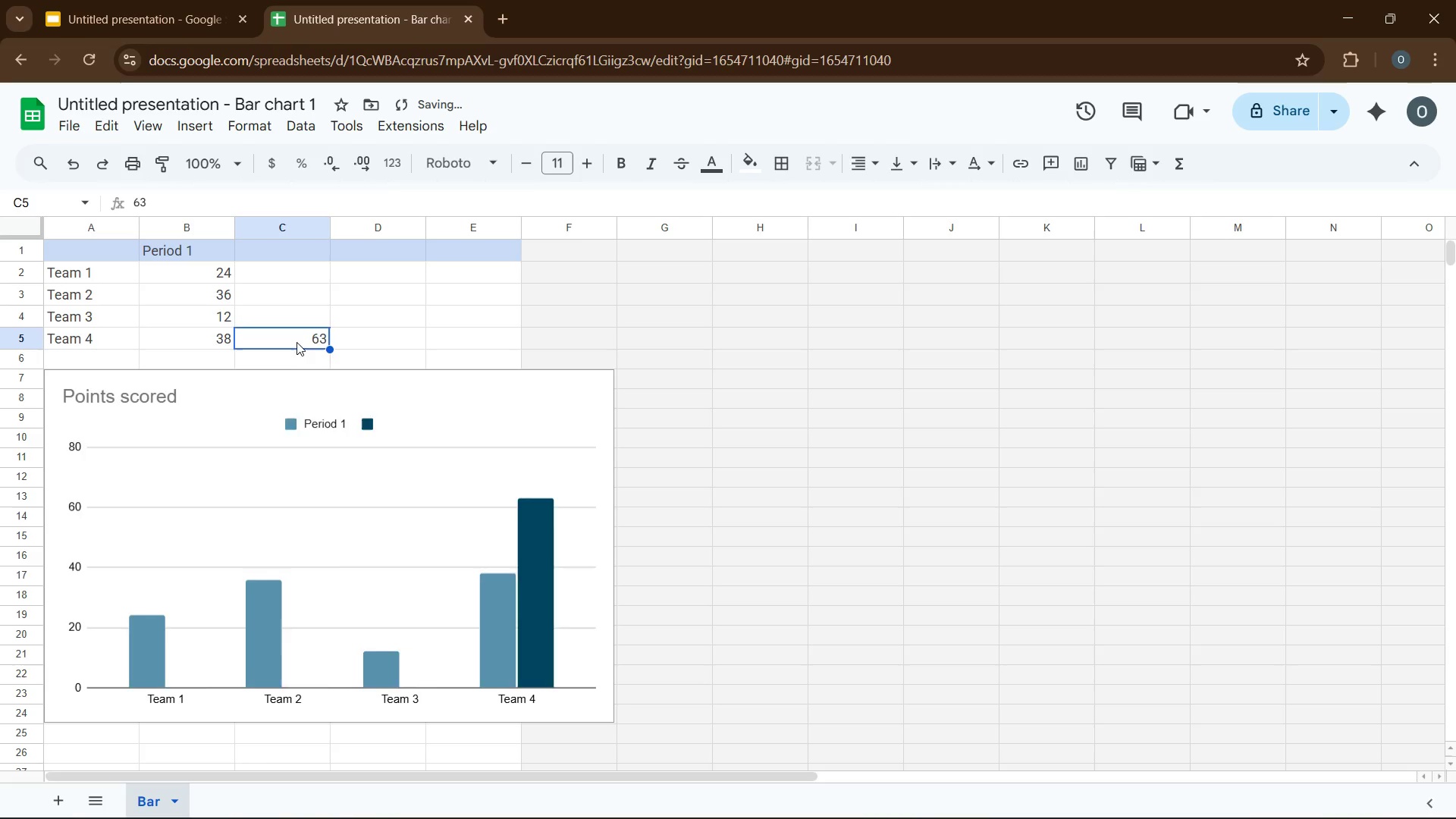 
key(Backspace)
 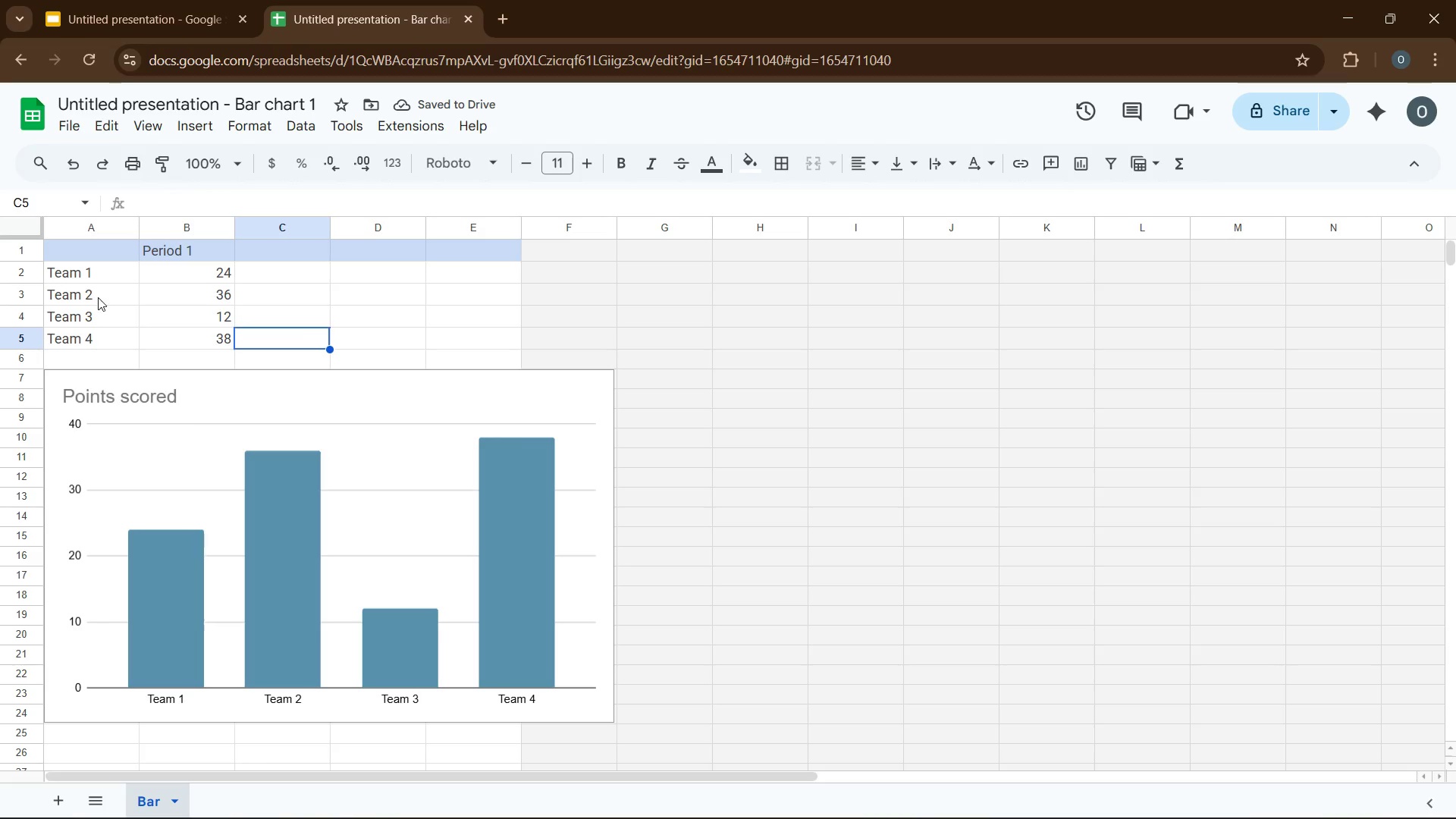 
left_click([229, 342])
 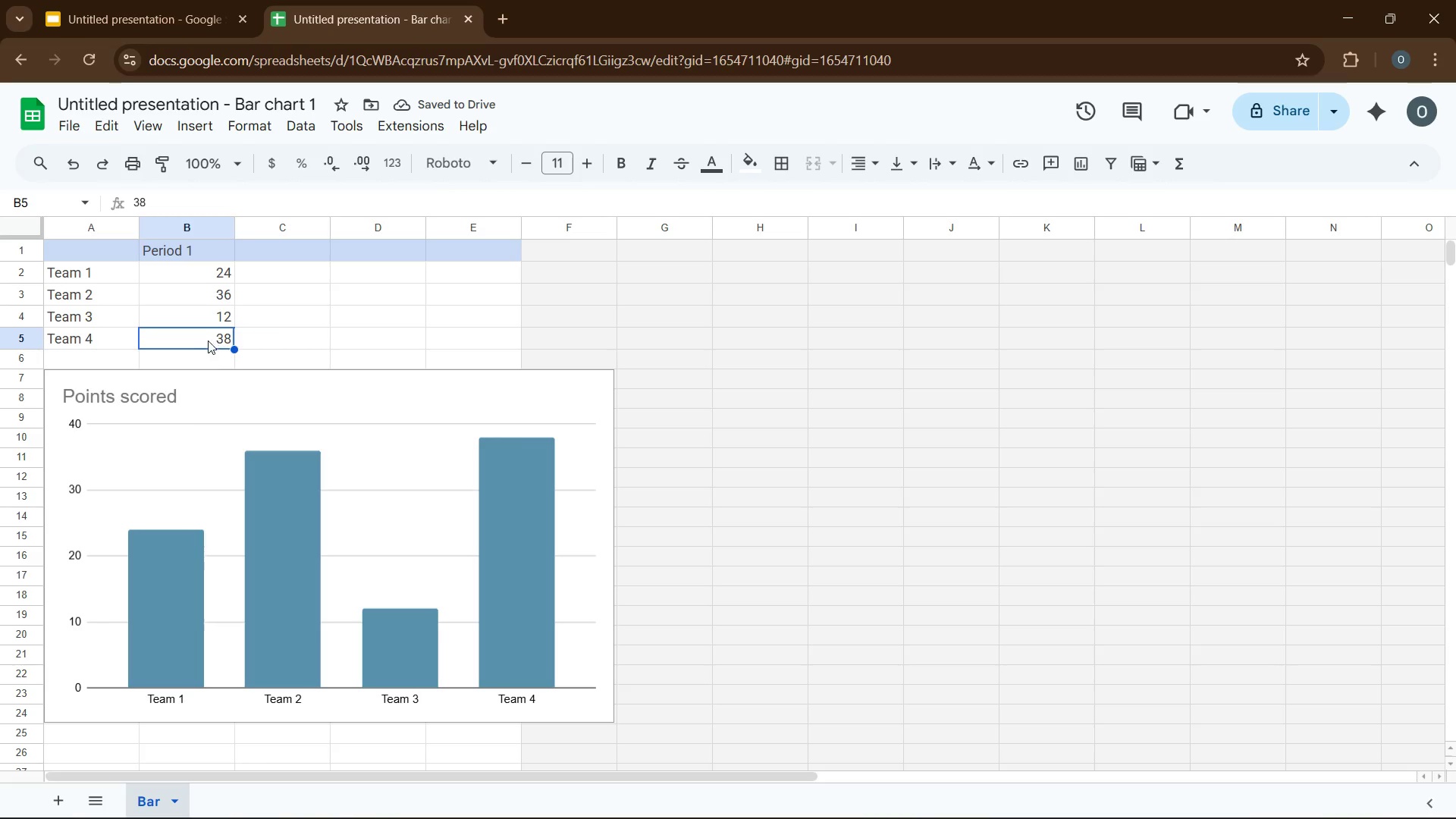 
key(Backspace)
 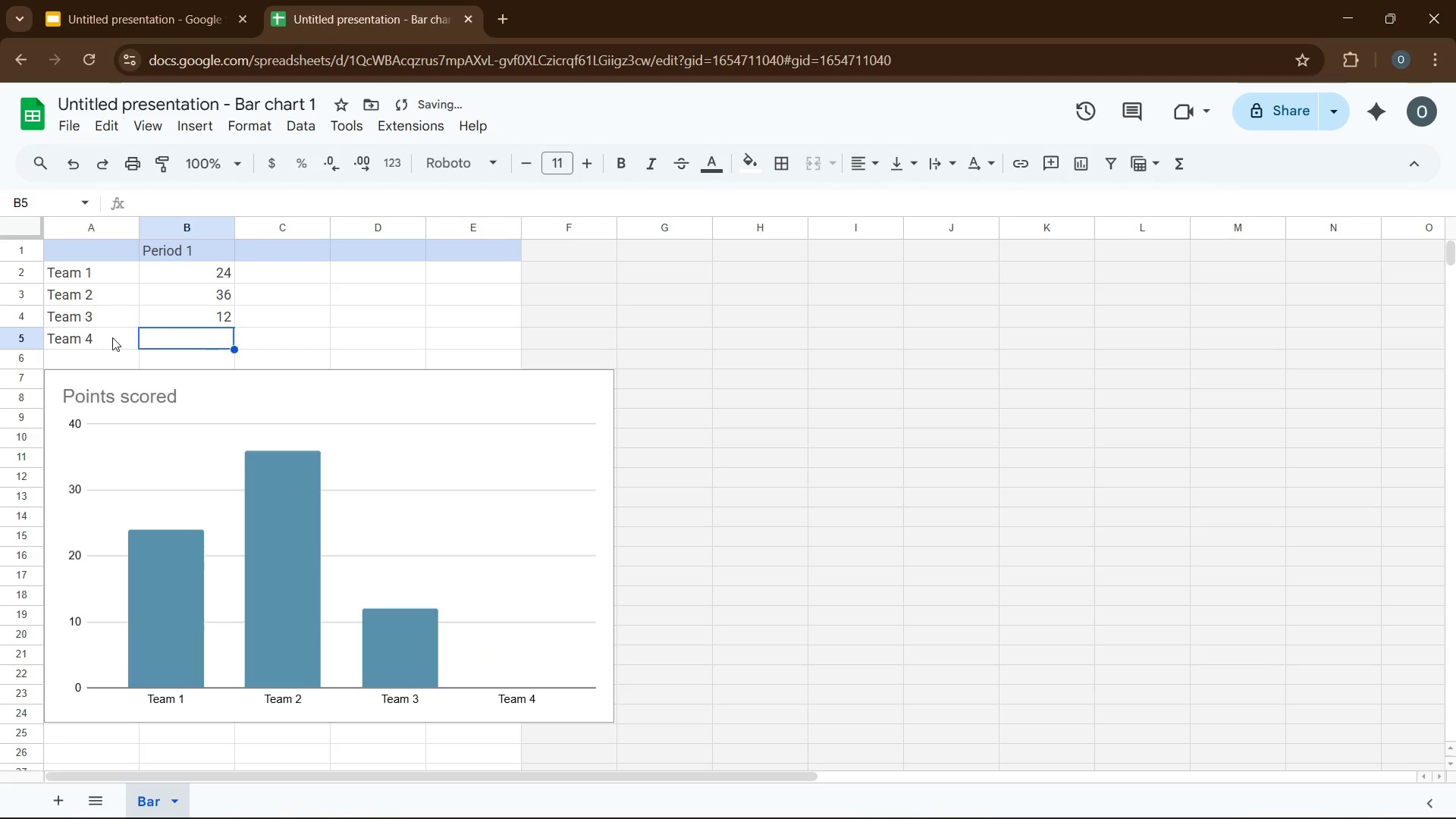 
left_click([105, 337])
 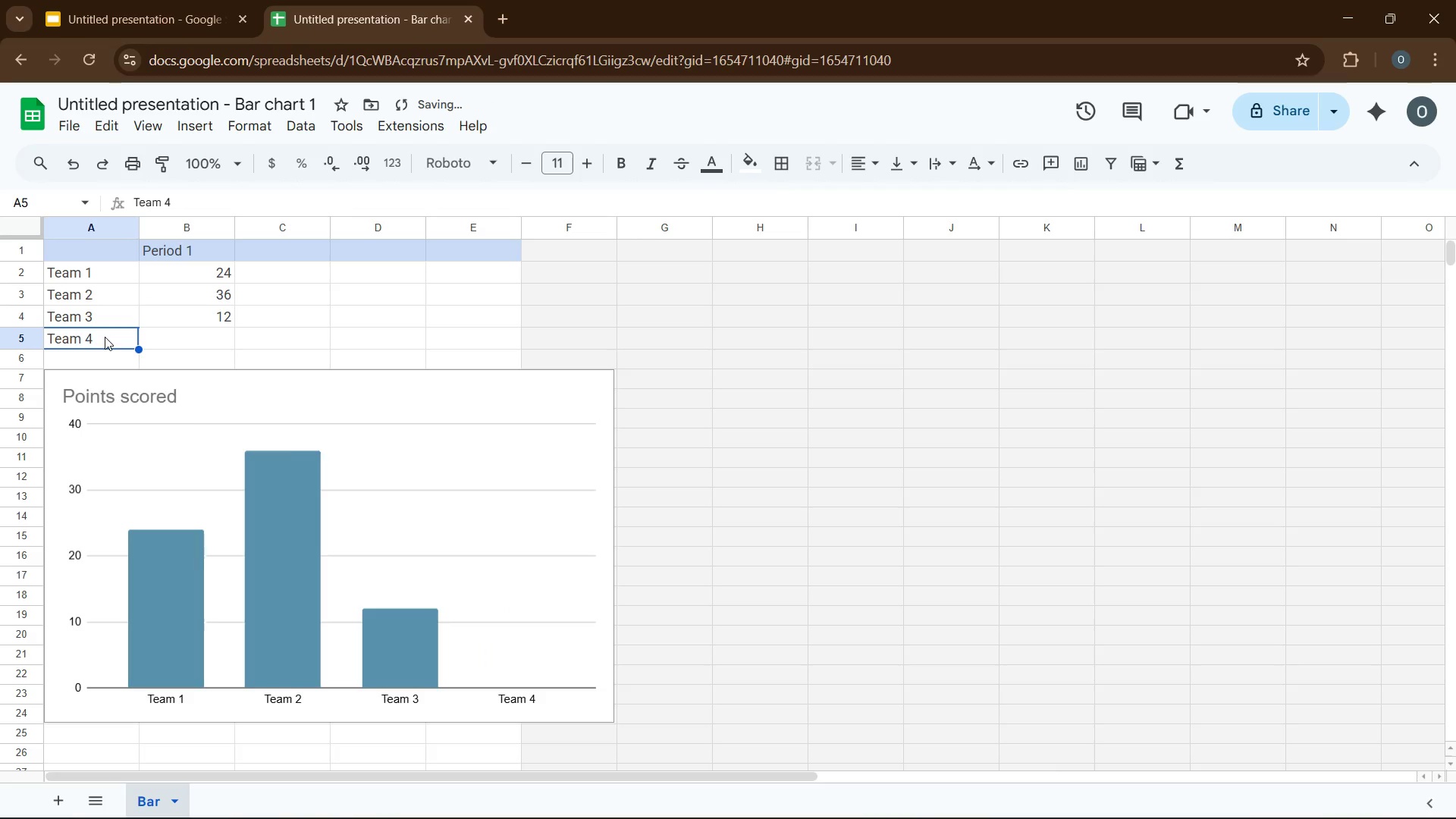 
key(Backspace)
 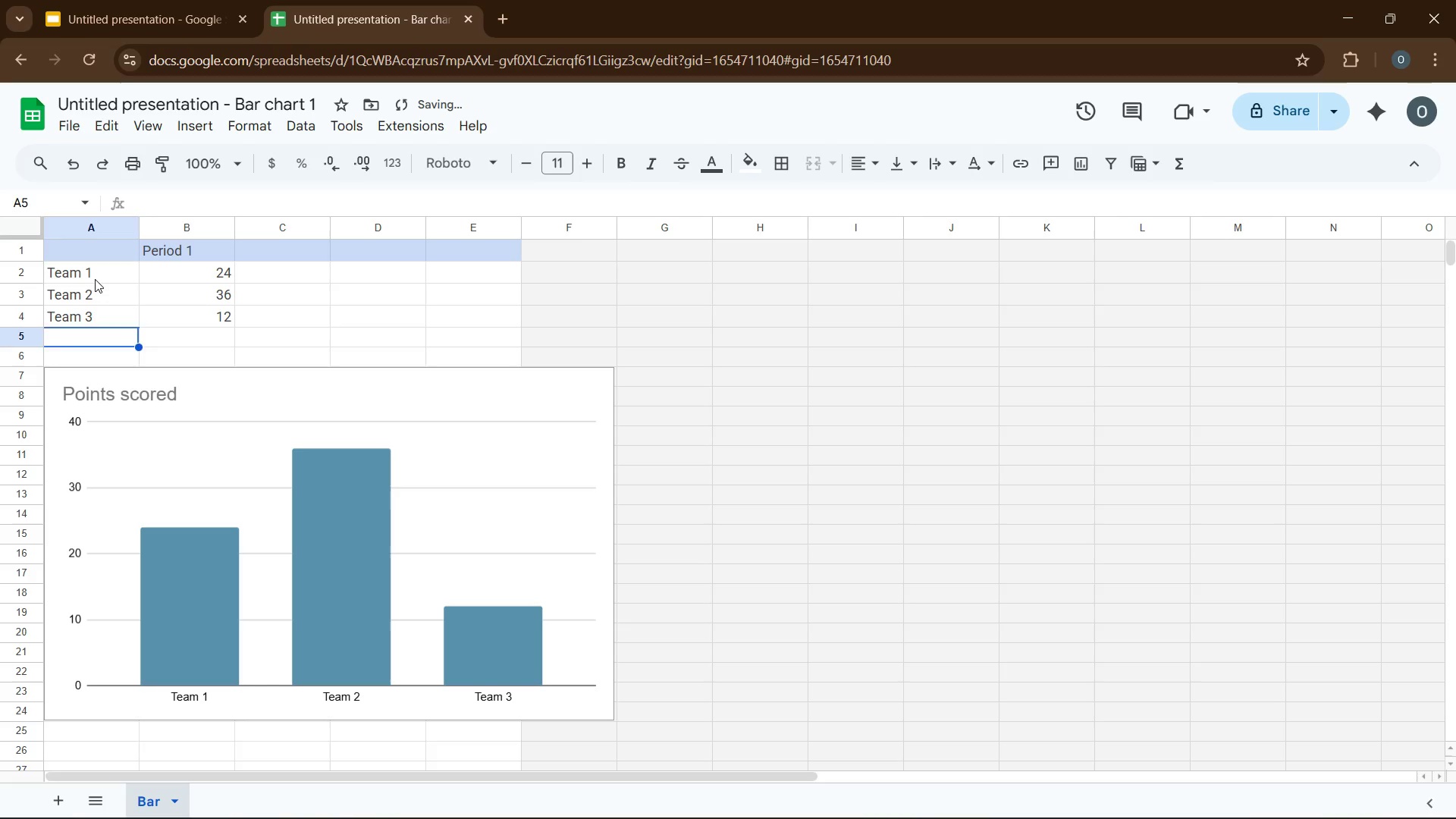 
double_click([95, 279])
 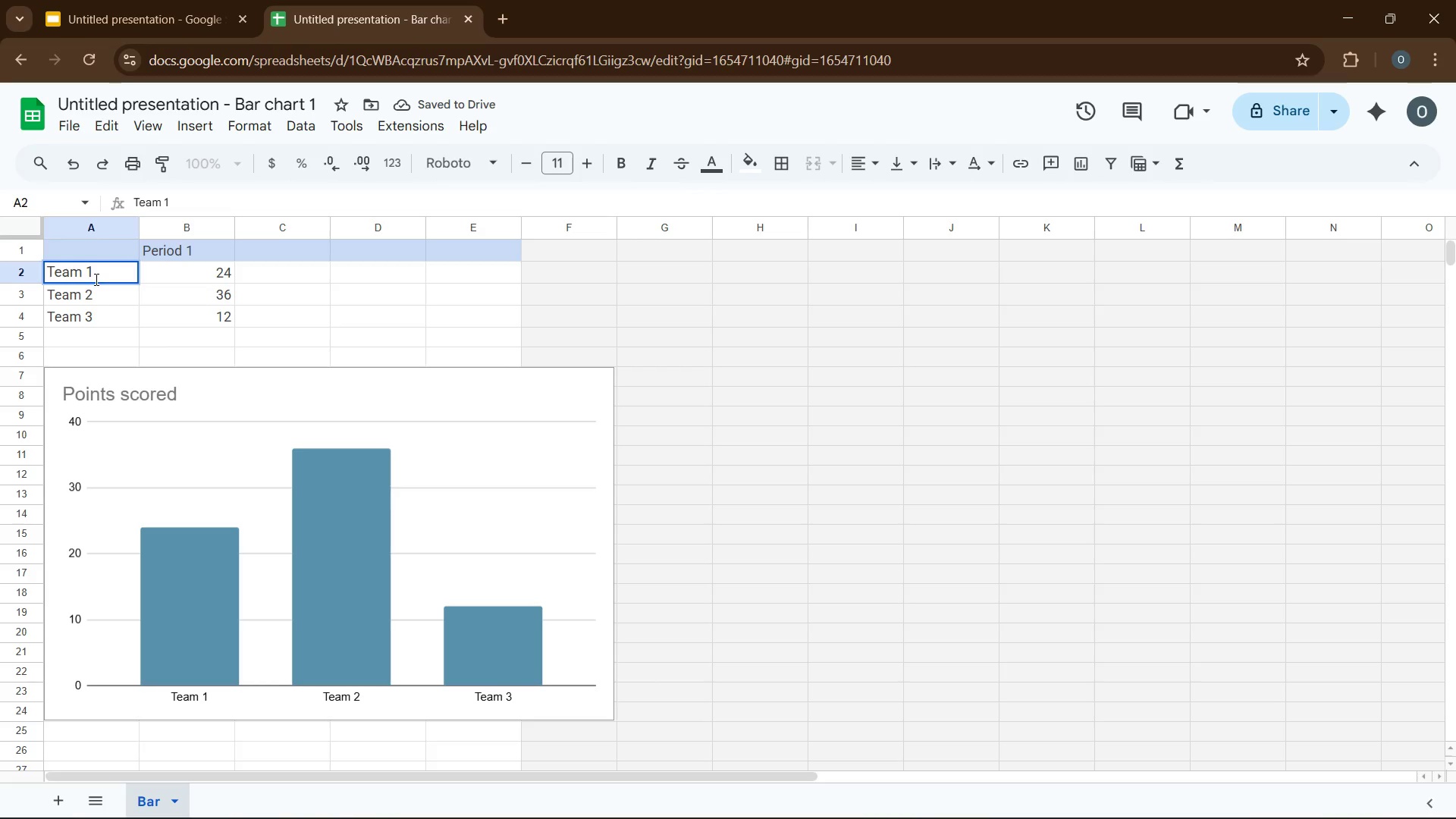 
key(Numpad2)
 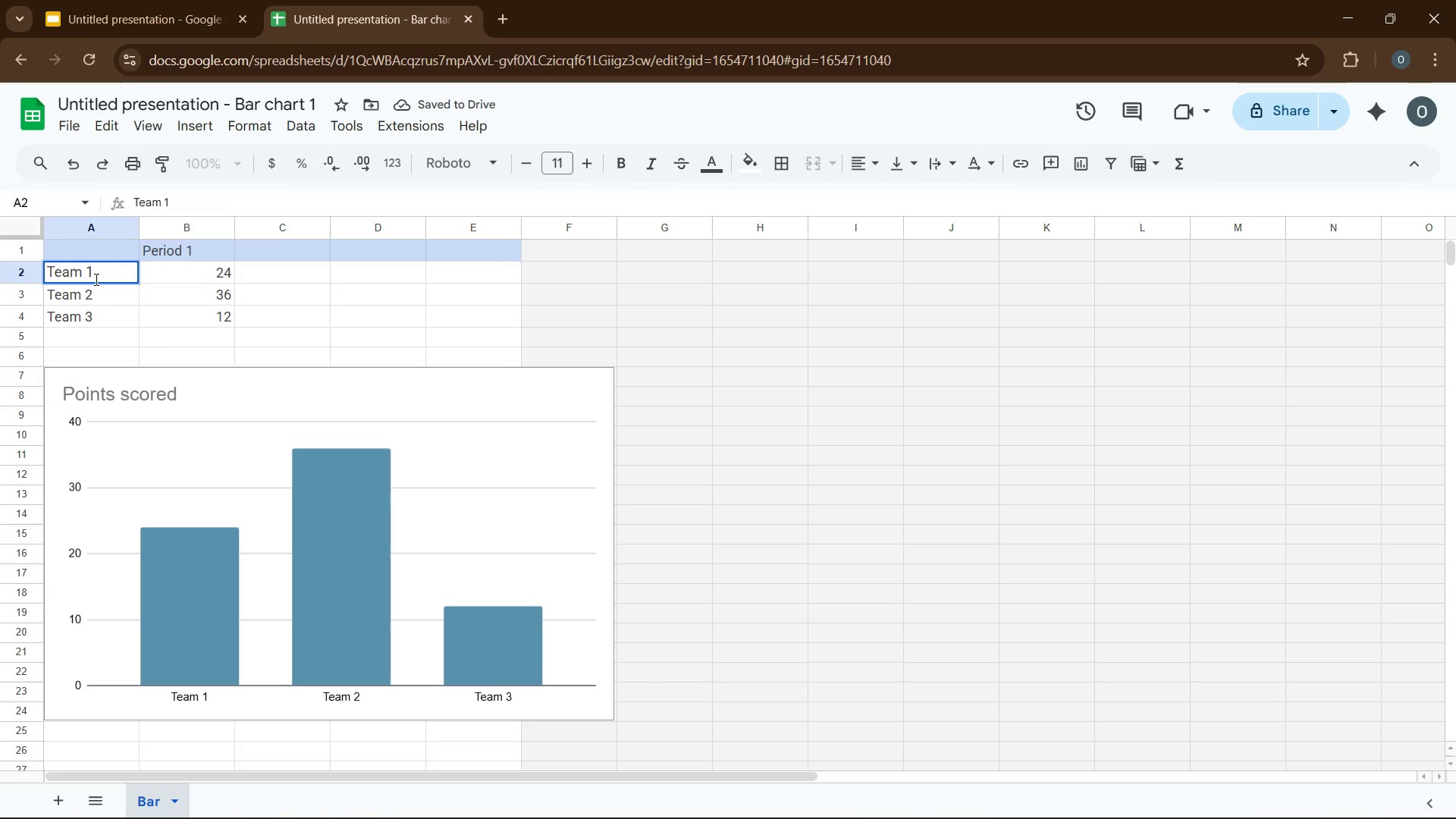 
key(Numpad0)
 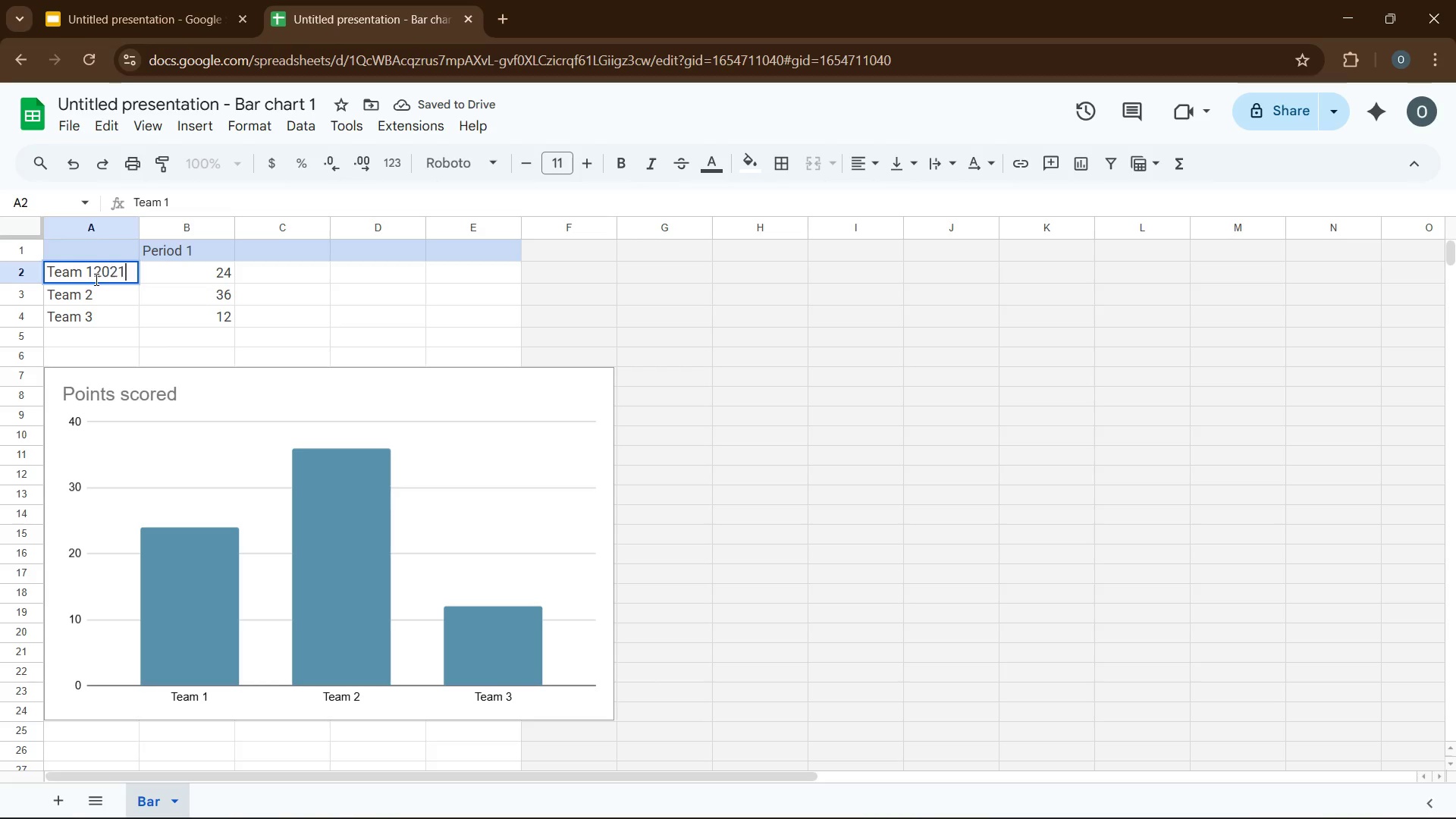 
key(Numpad2)
 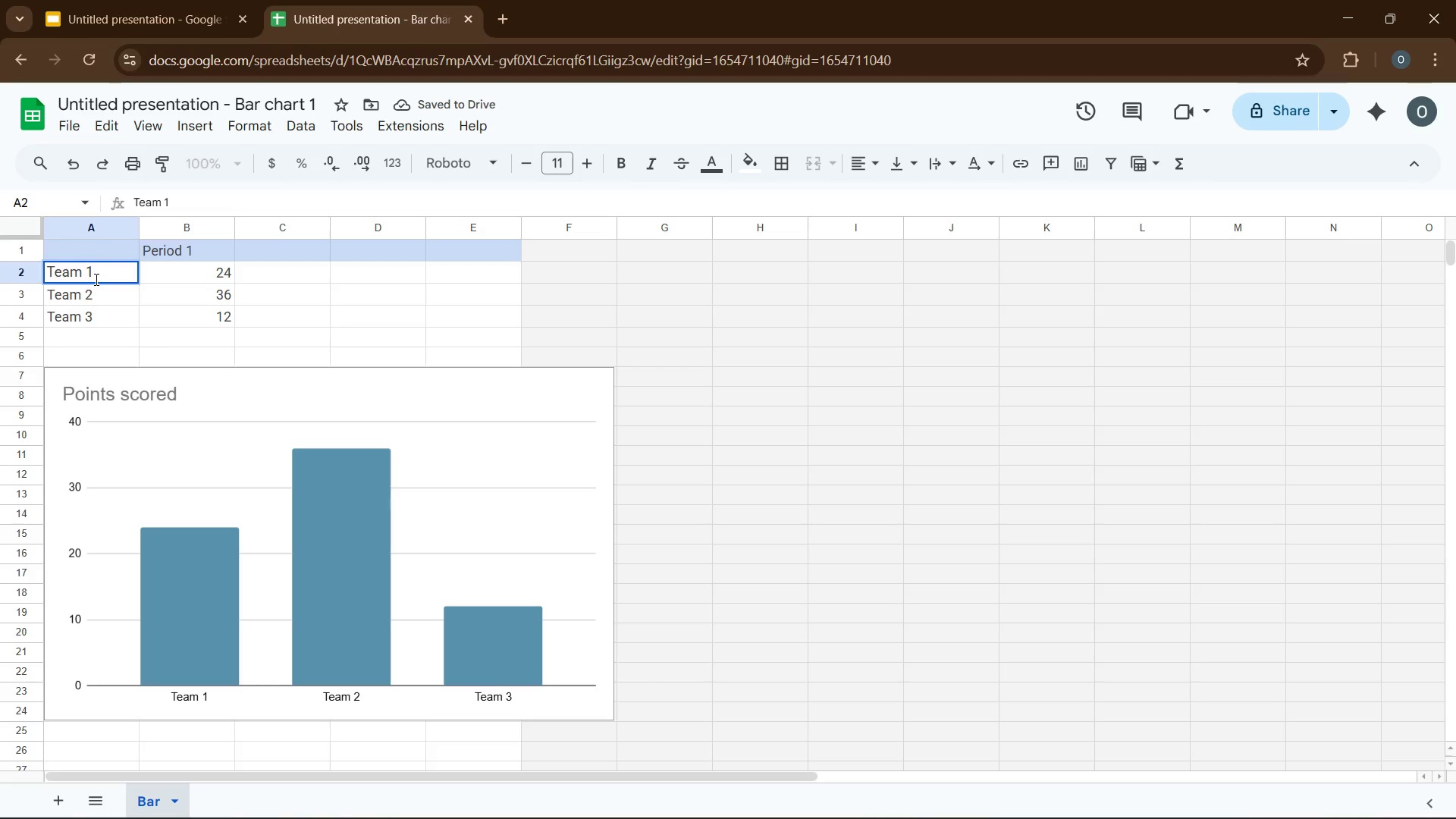 
key(Numpad1)
 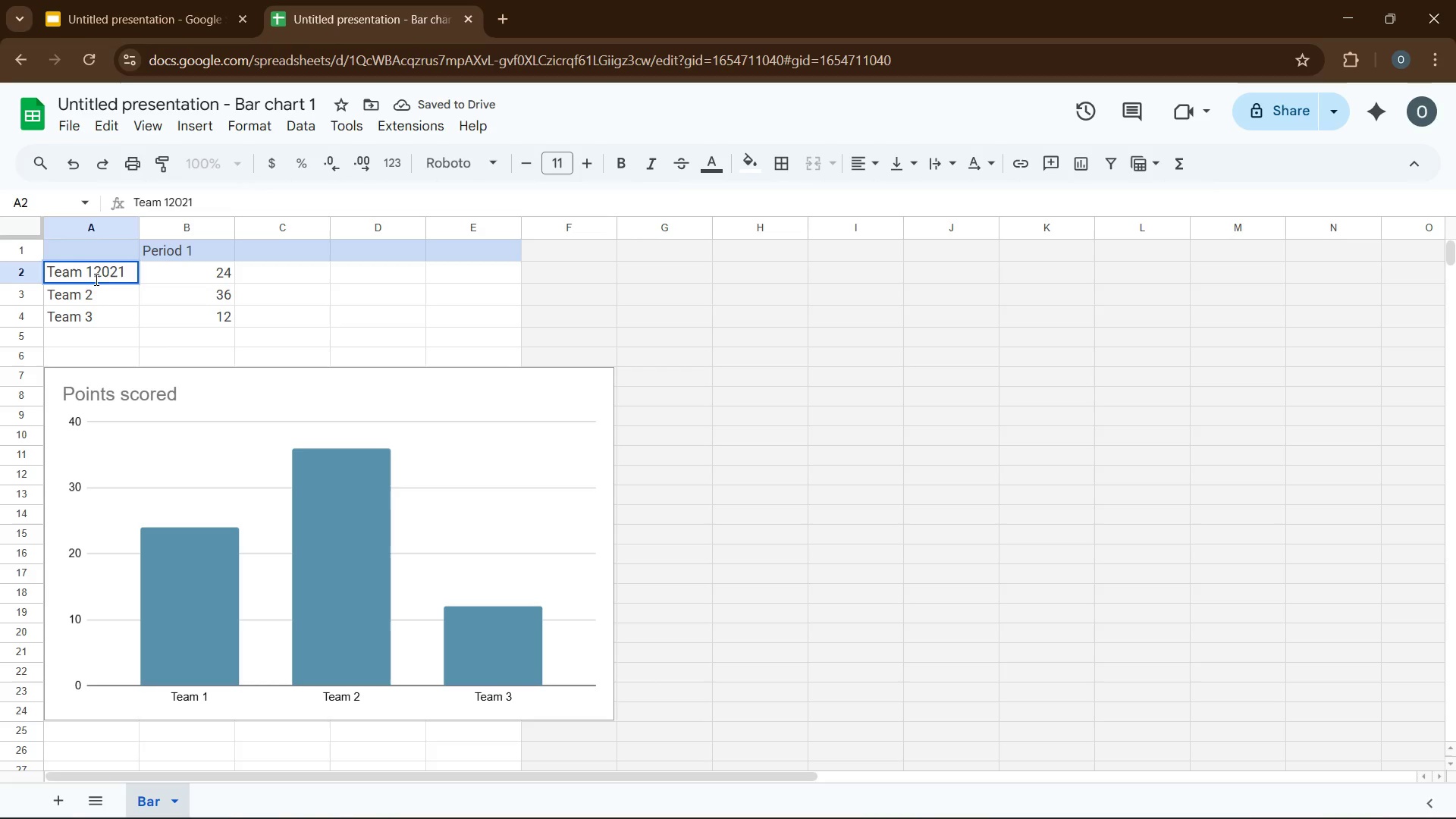 
double_click([95, 279])
 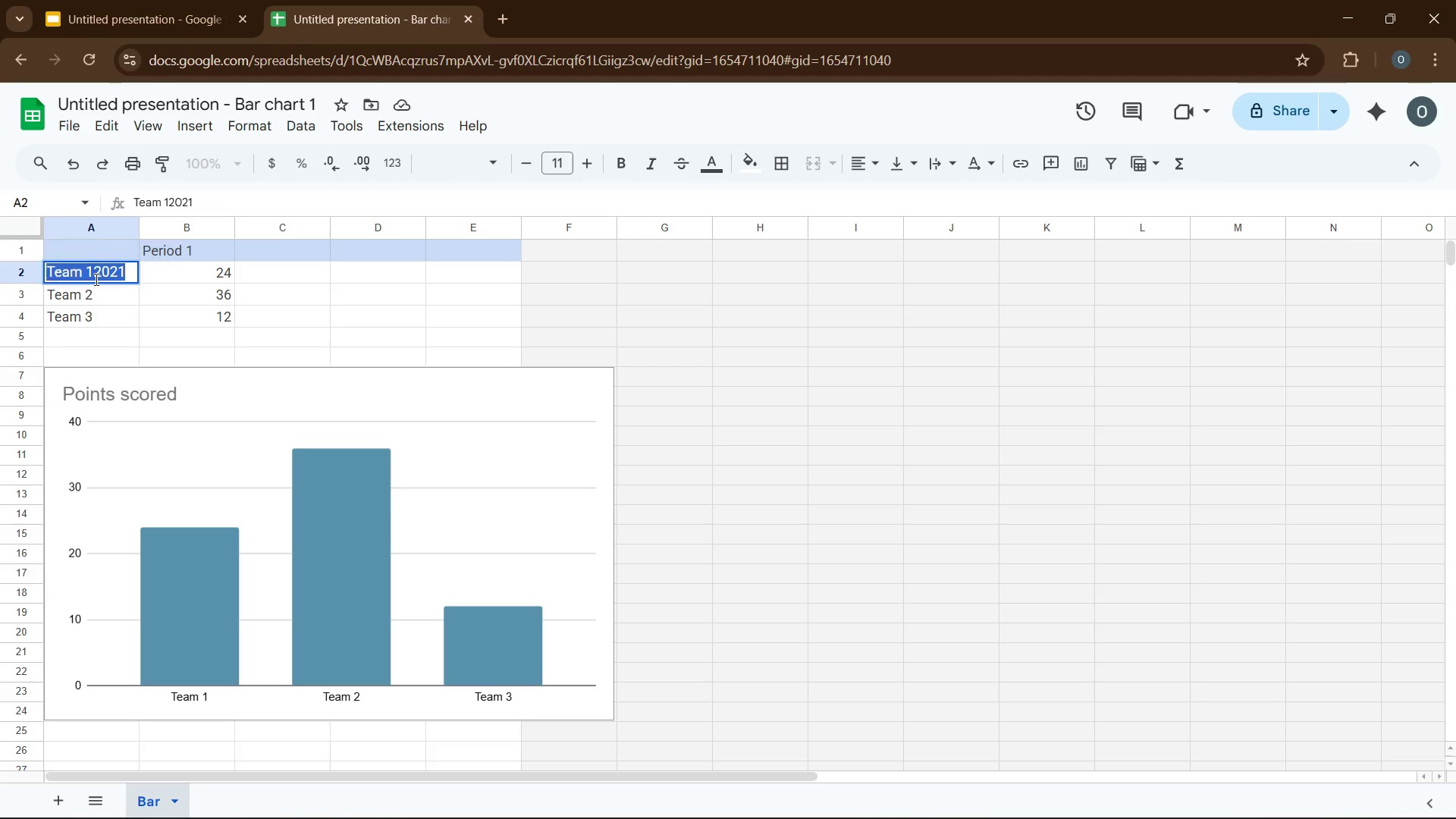 
triple_click([95, 279])
 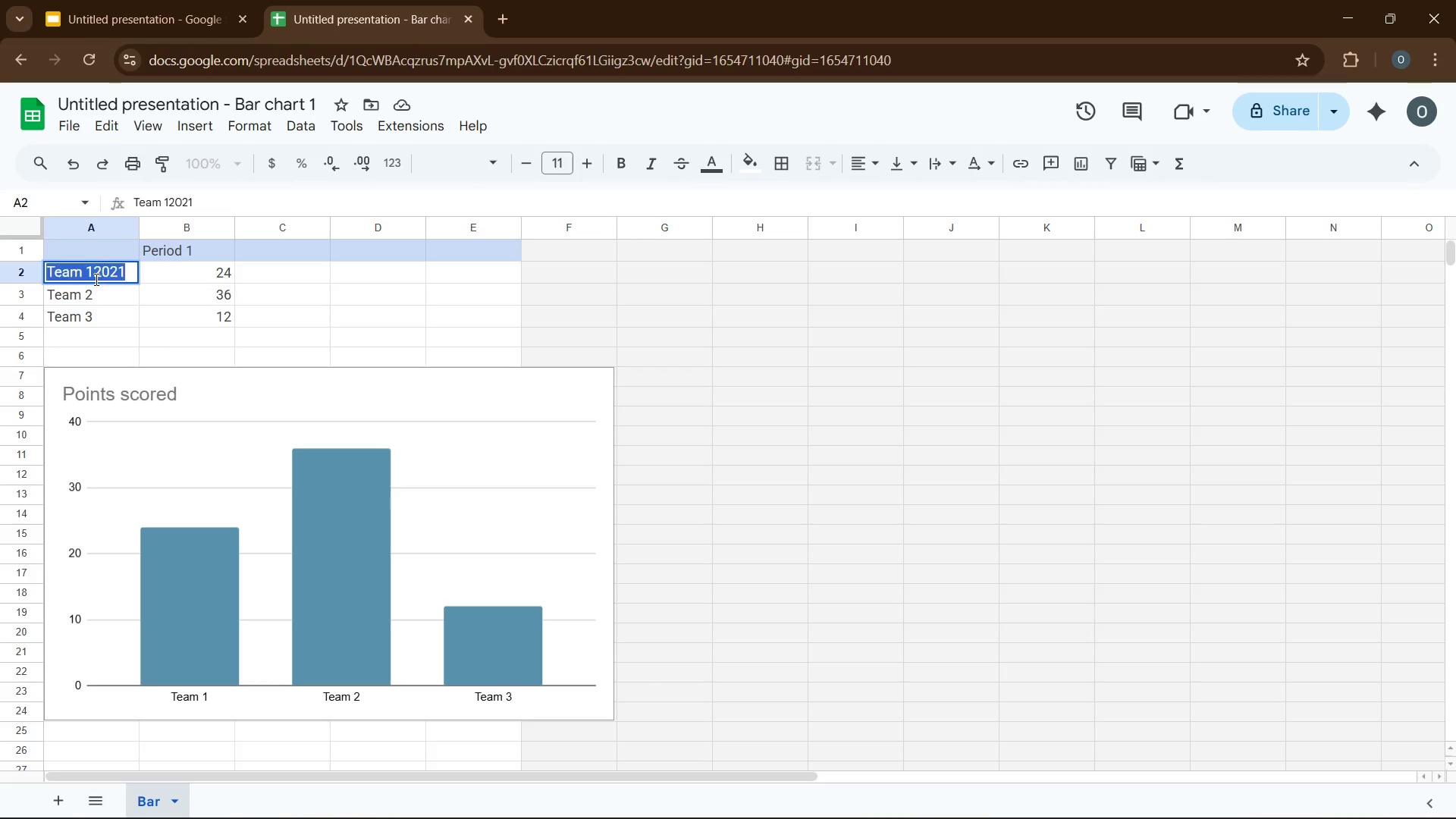 
key(Numpad2)
 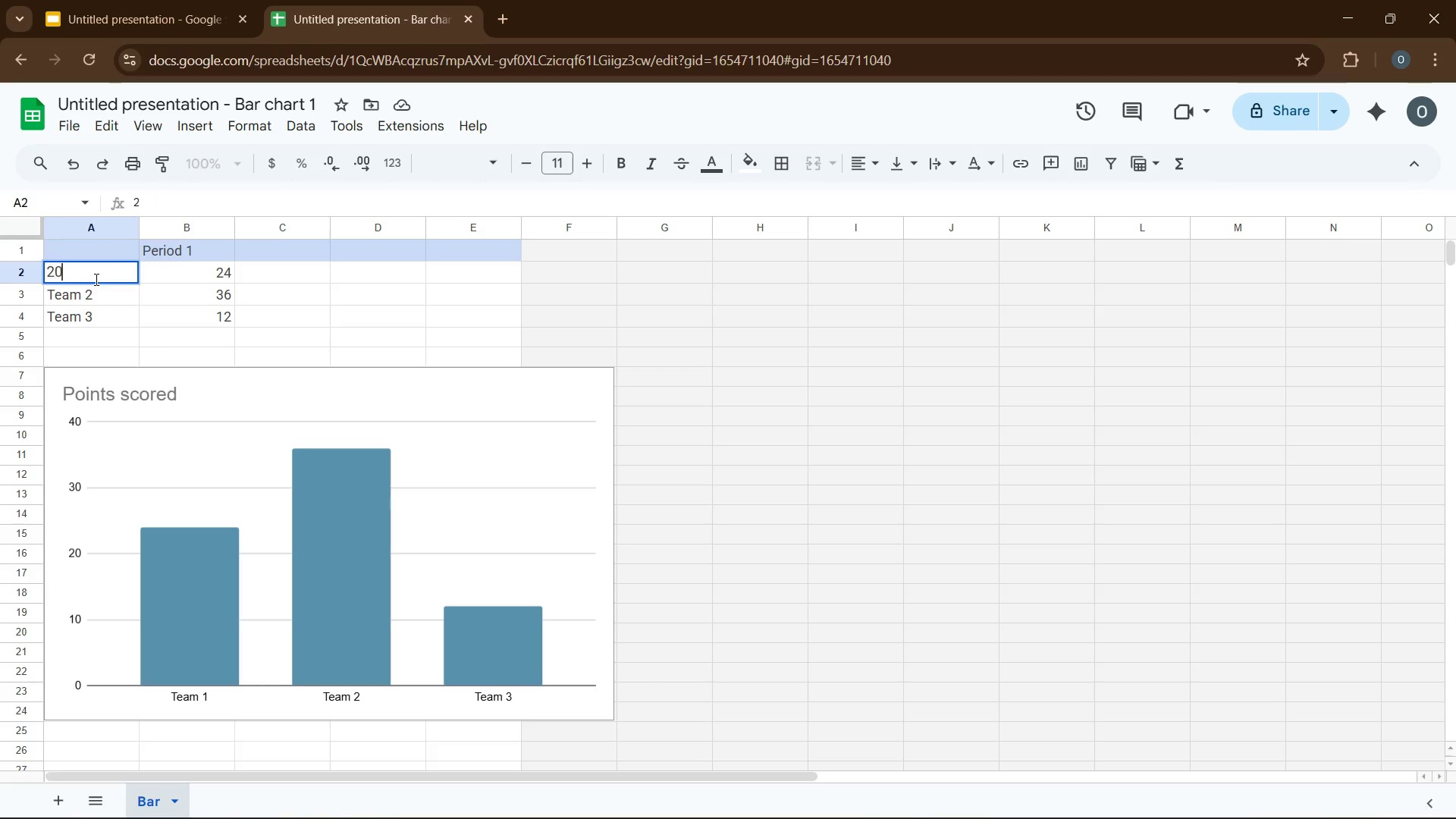 
key(Numpad0)
 